 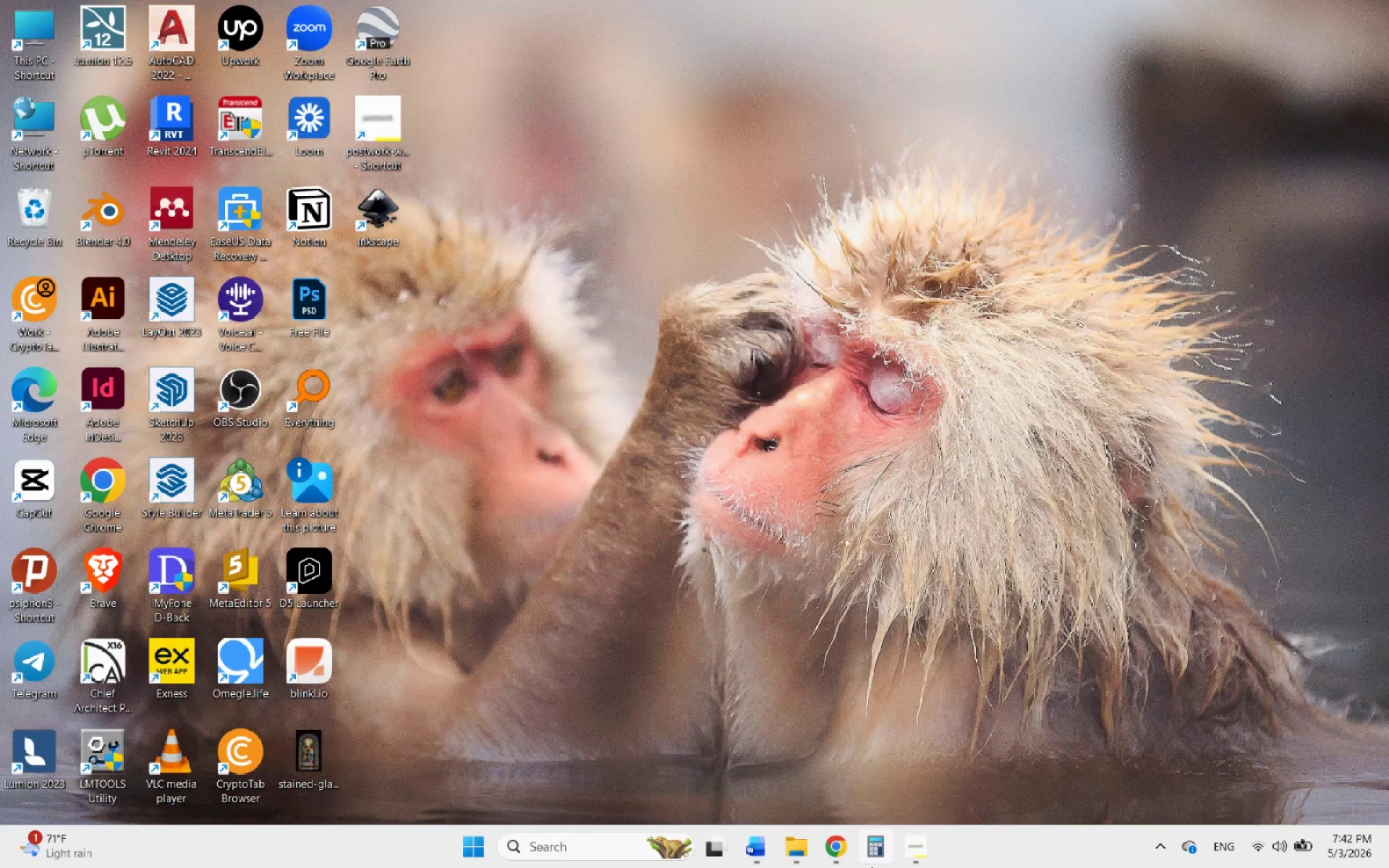 
left_click([386, 230])
 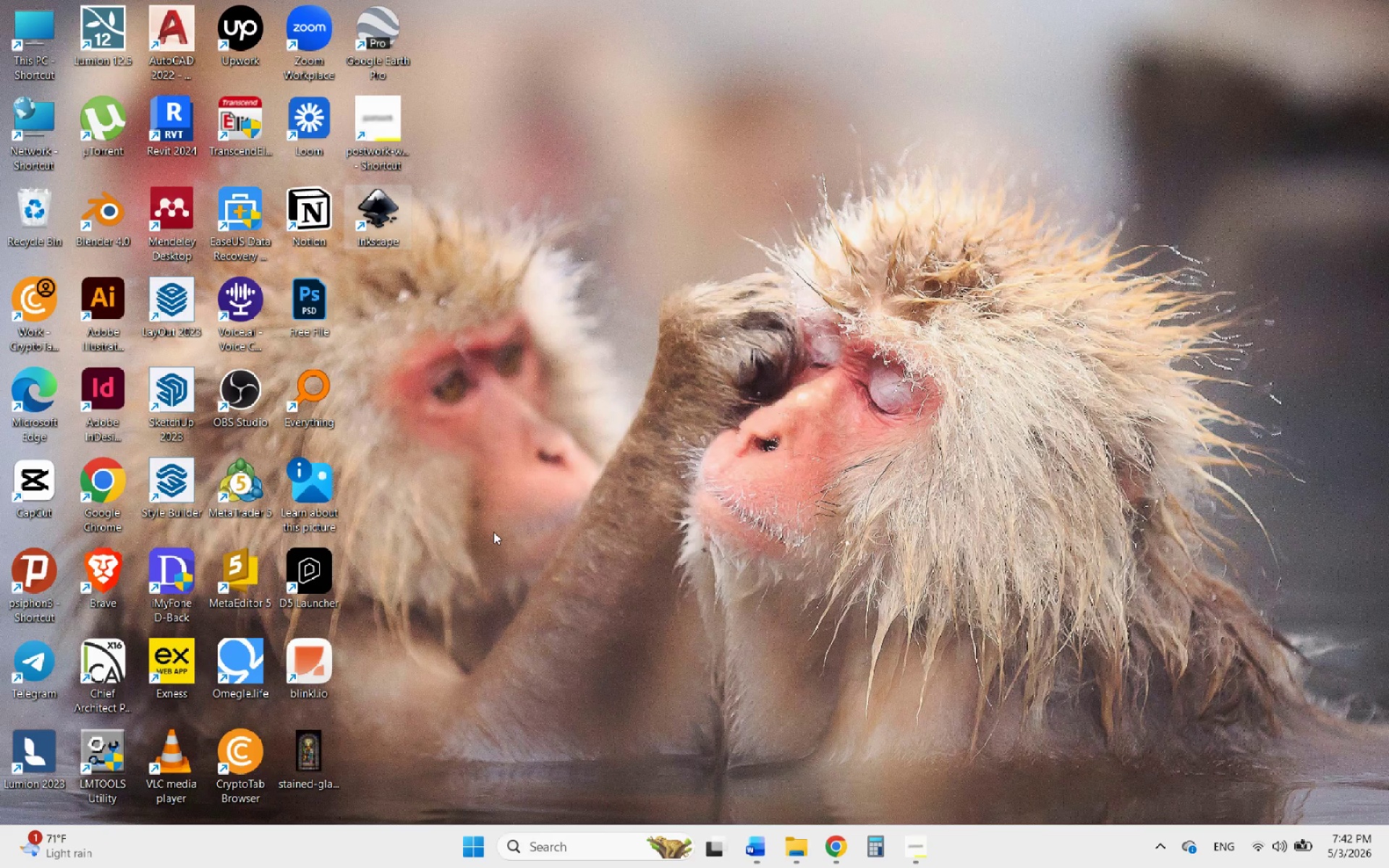 
wait(8.61)
 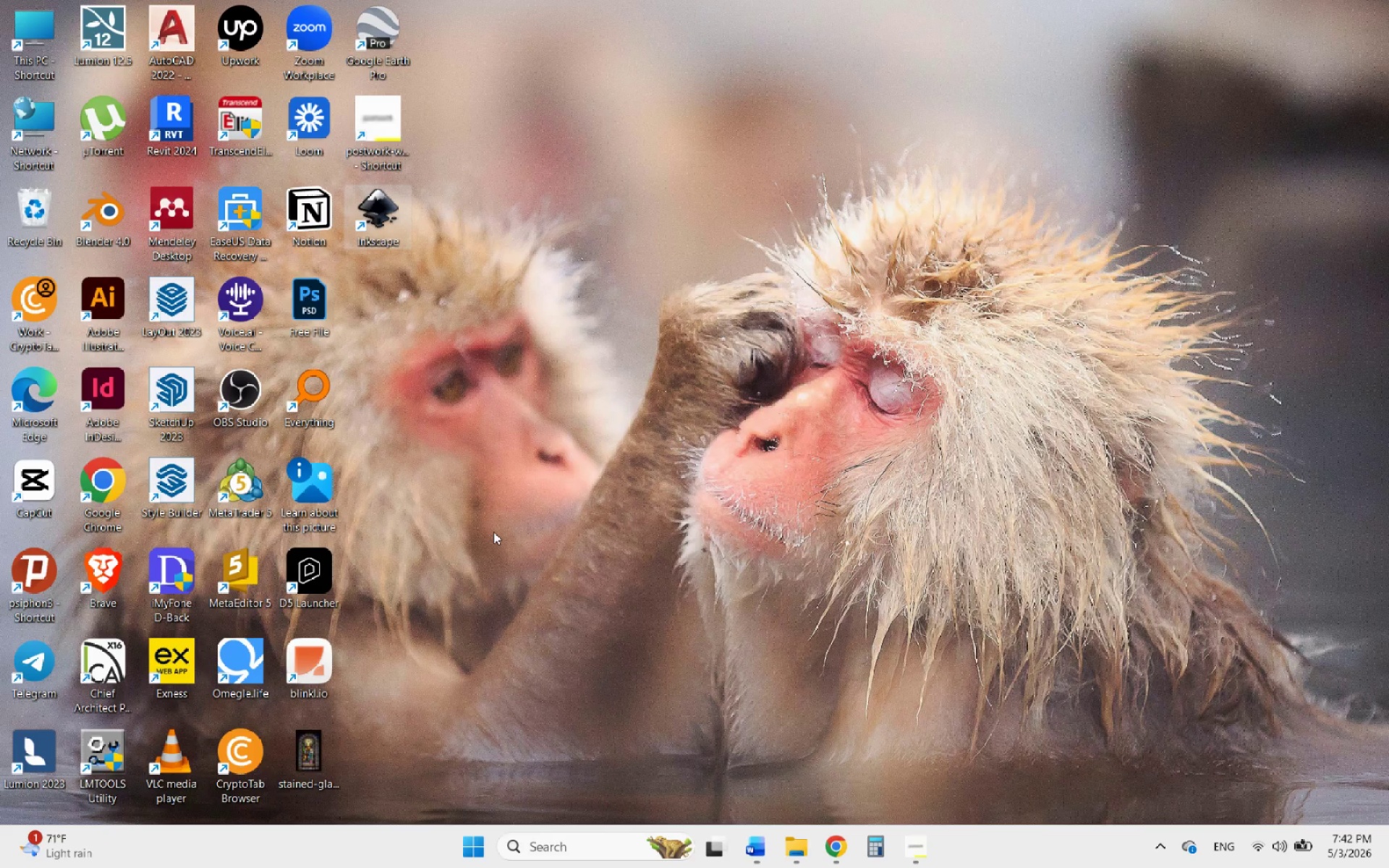 
double_click([387, 223])
 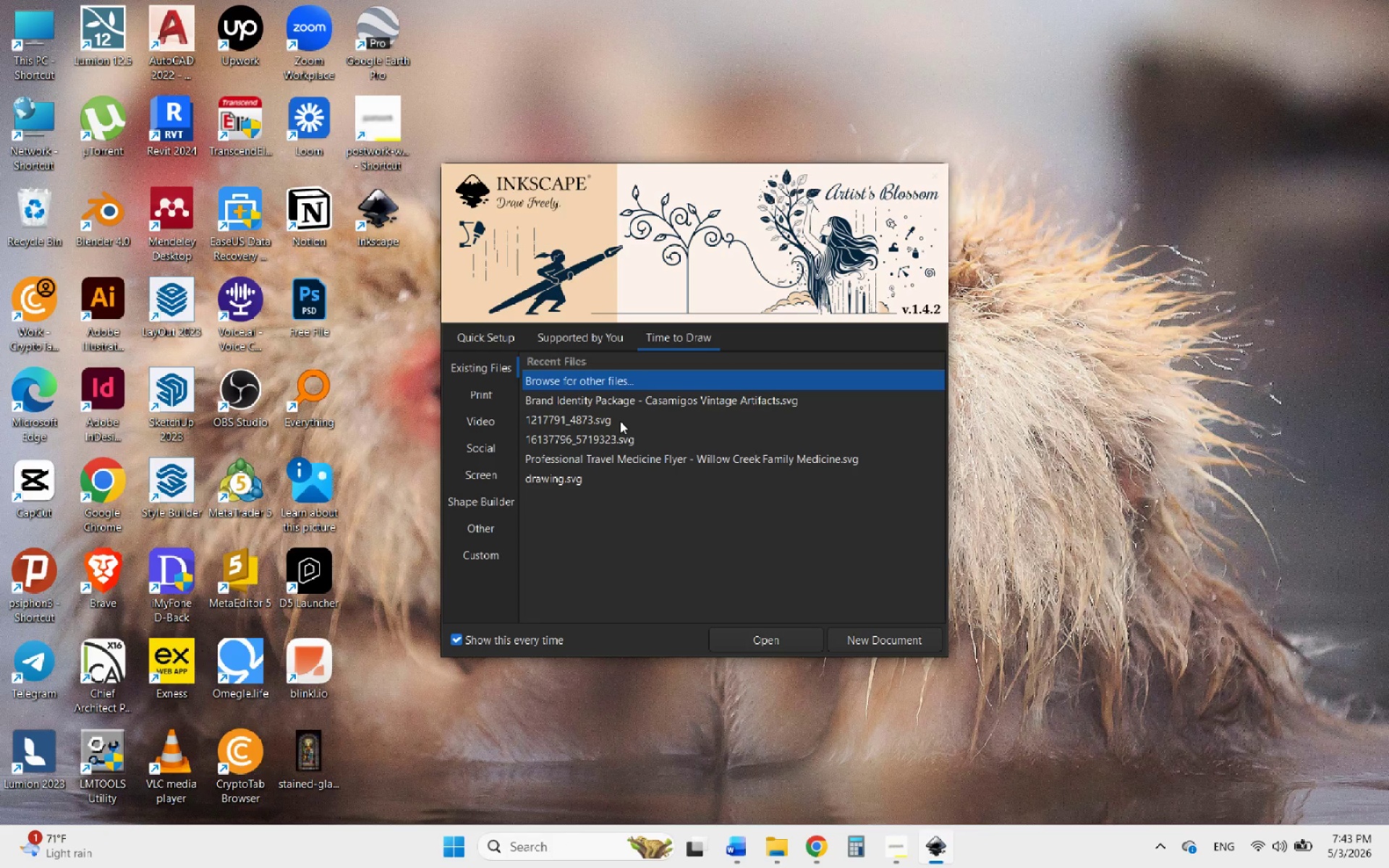 
wait(7.06)
 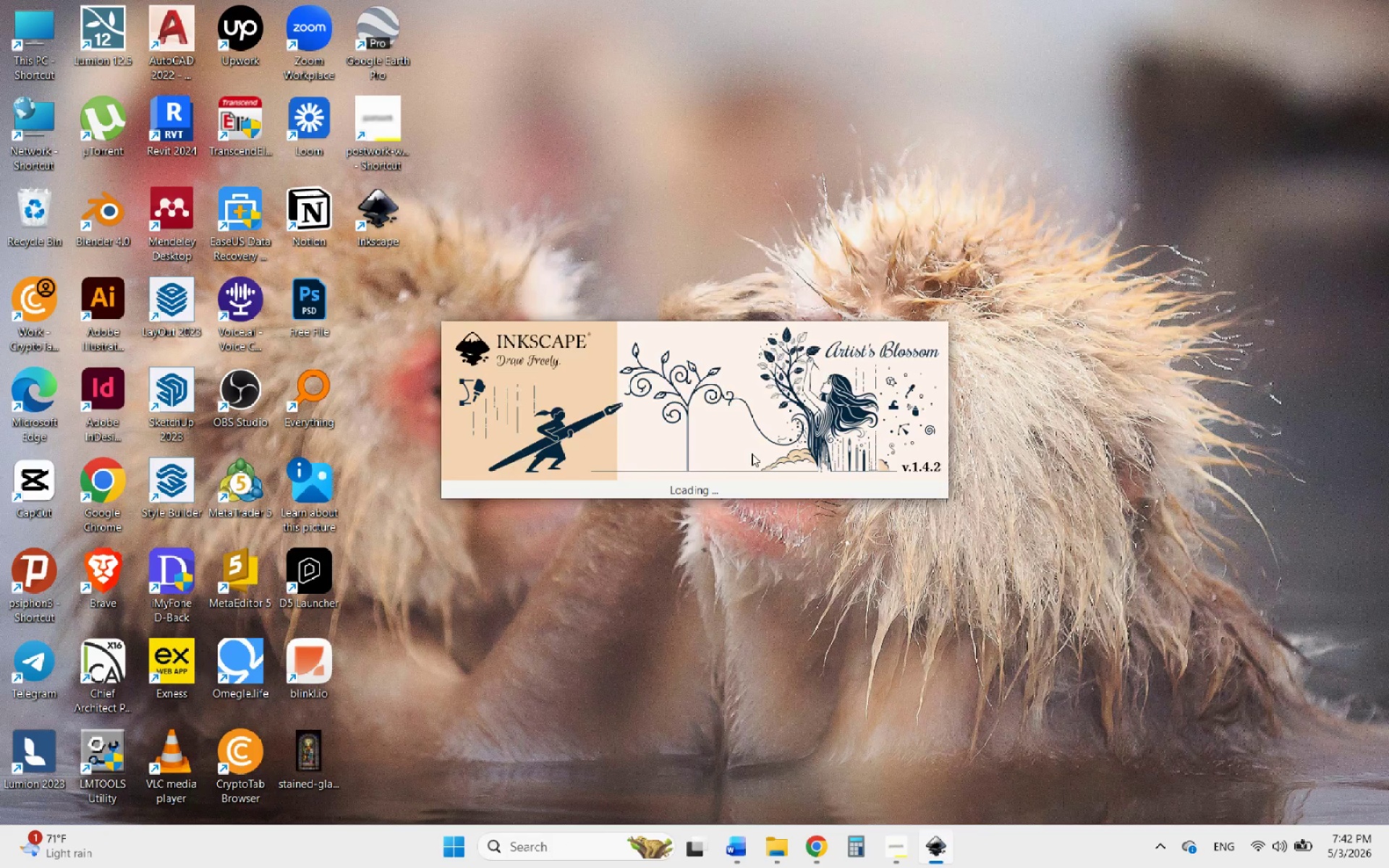 
left_click([609, 397])
 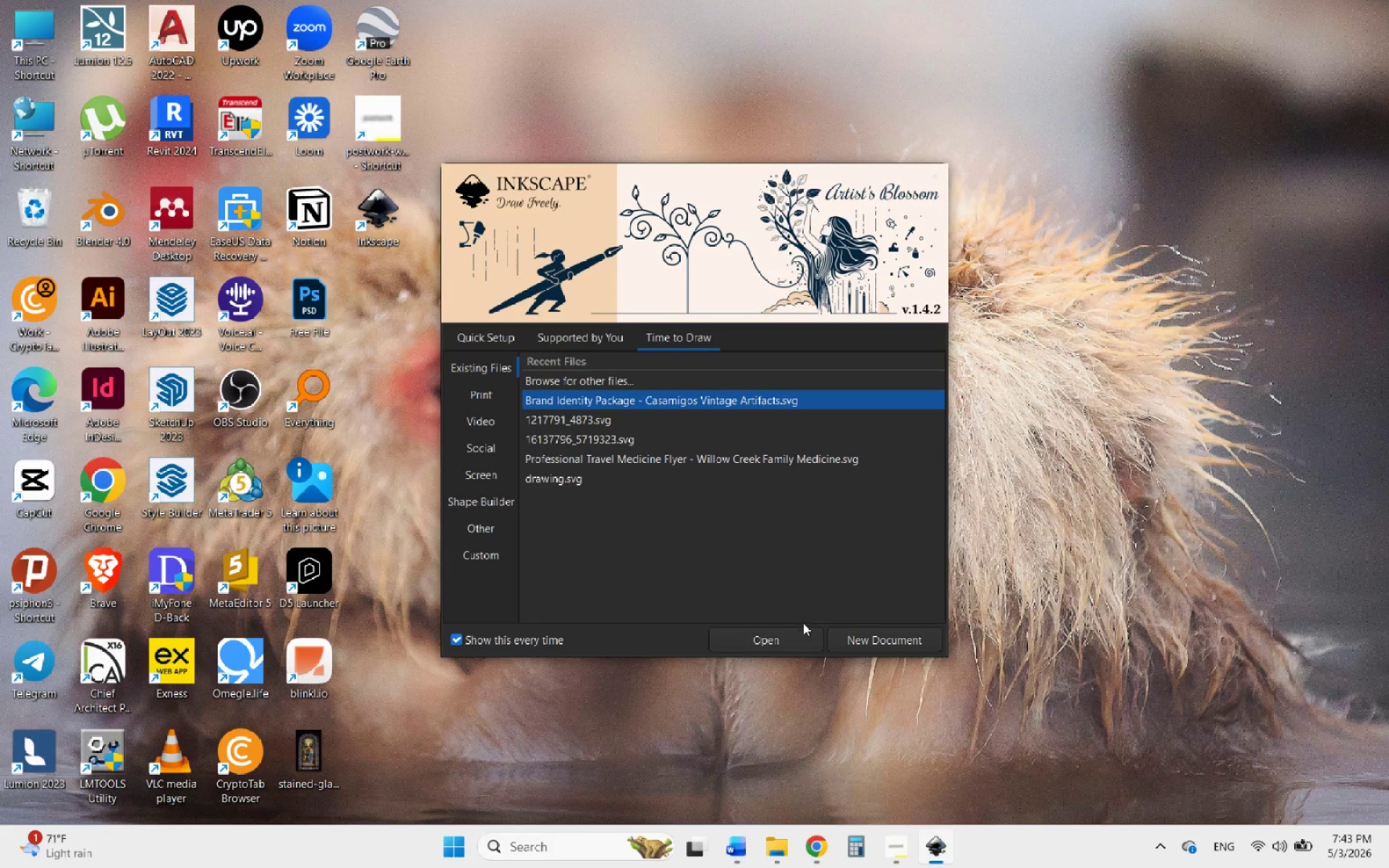 
left_click([791, 634])
 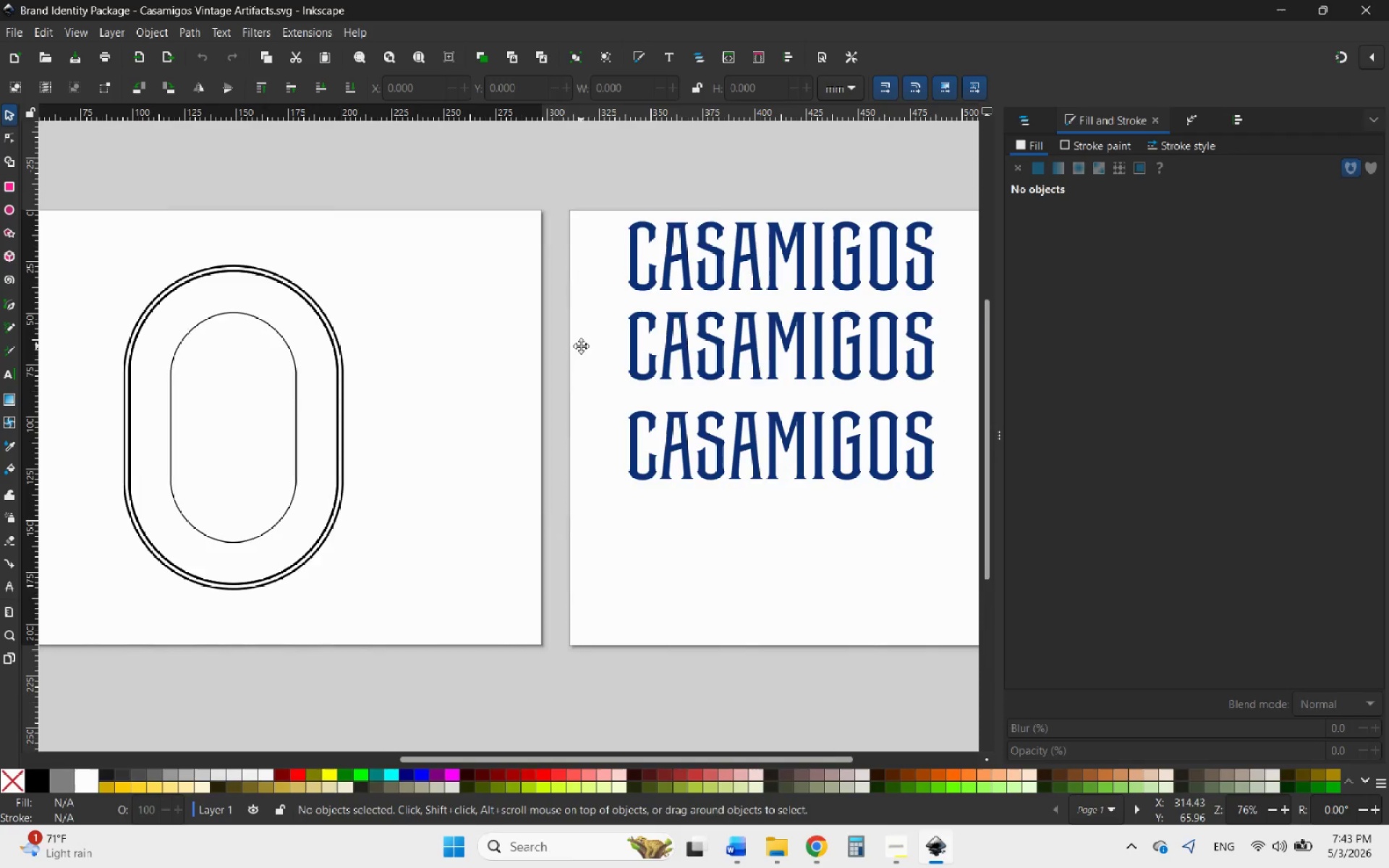 
wait(5.66)
 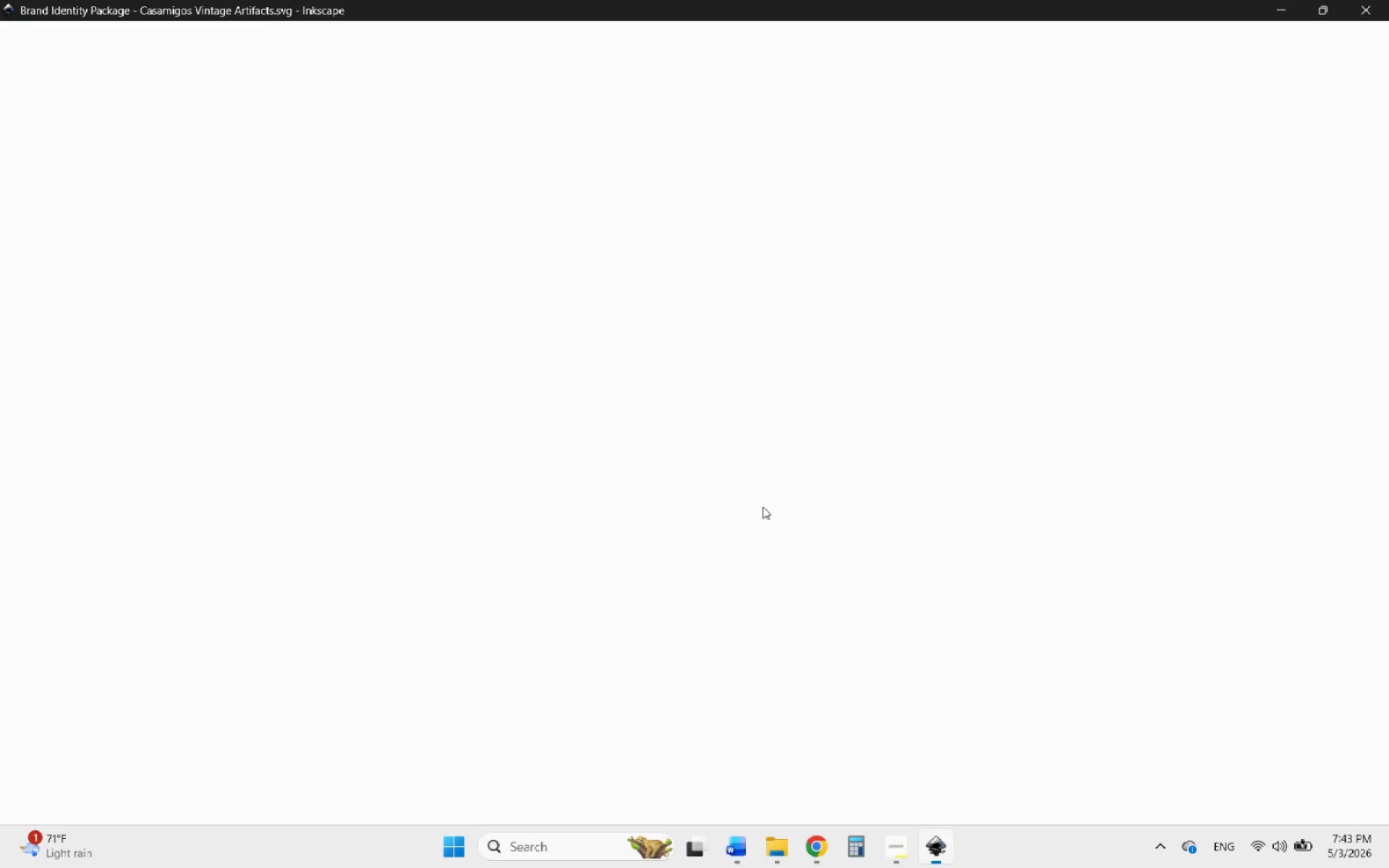 
left_click([687, 292])
 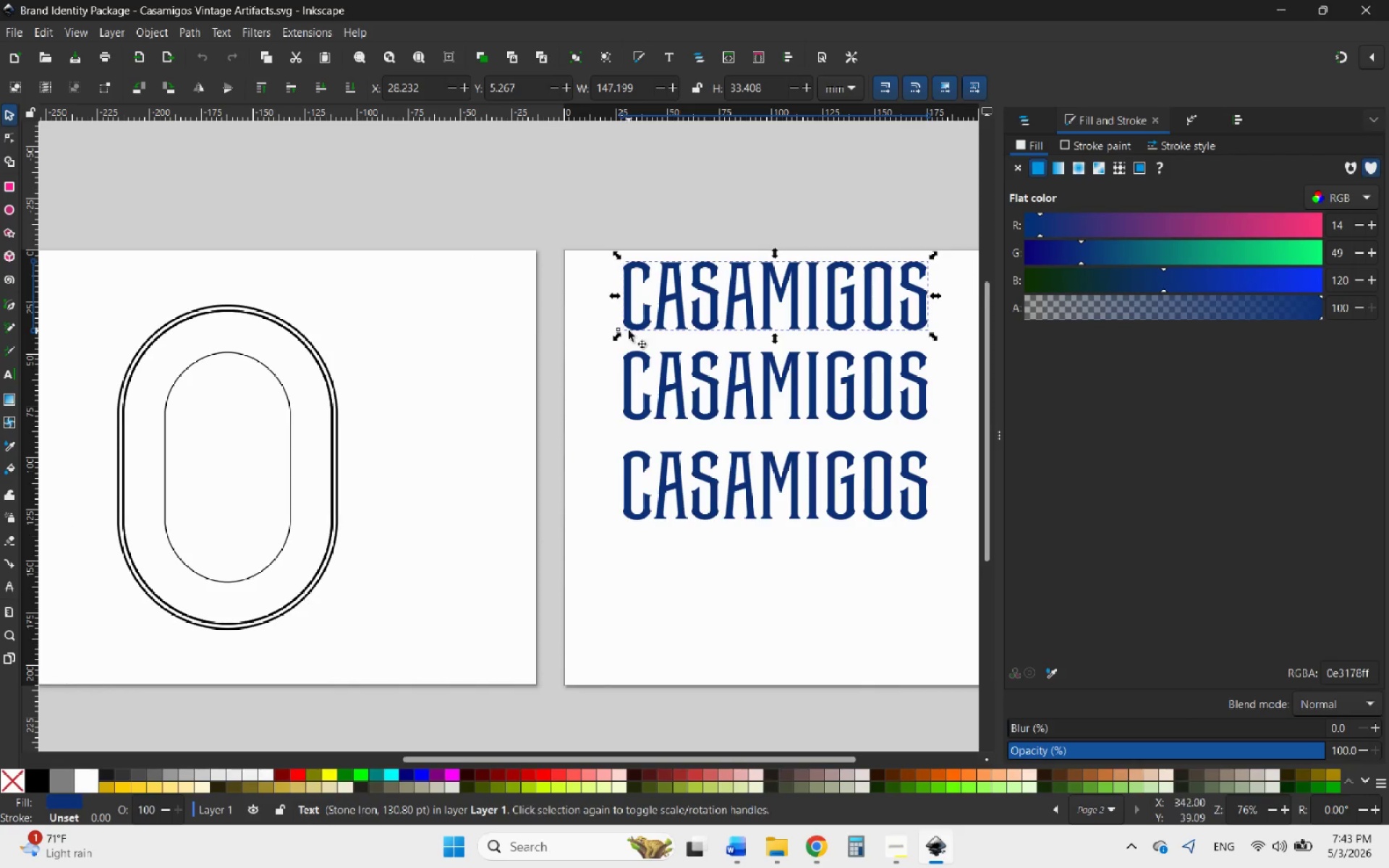 
double_click([679, 297])
 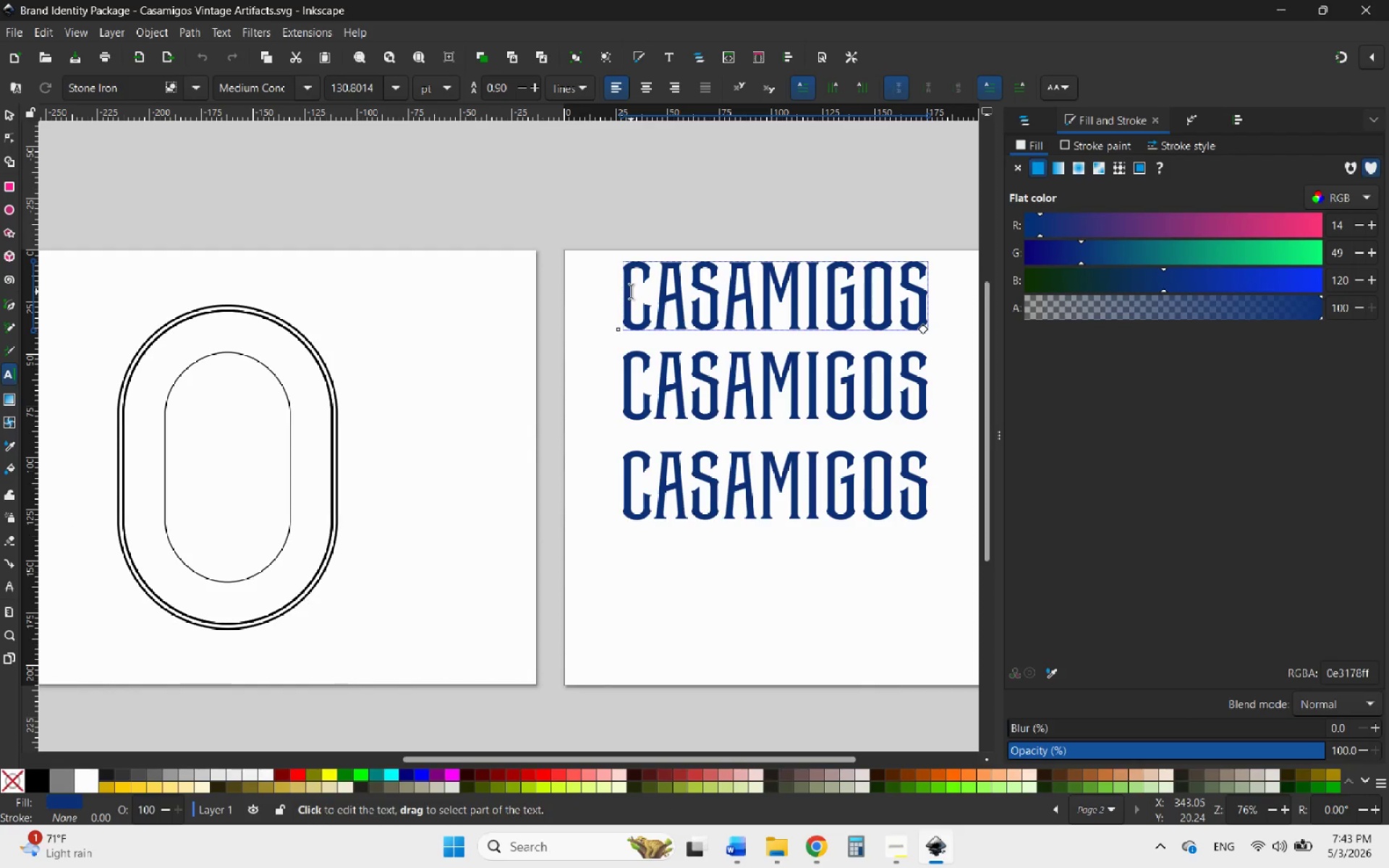 
left_click_drag(start_coordinate=[629, 292], to_coordinate=[919, 283])
 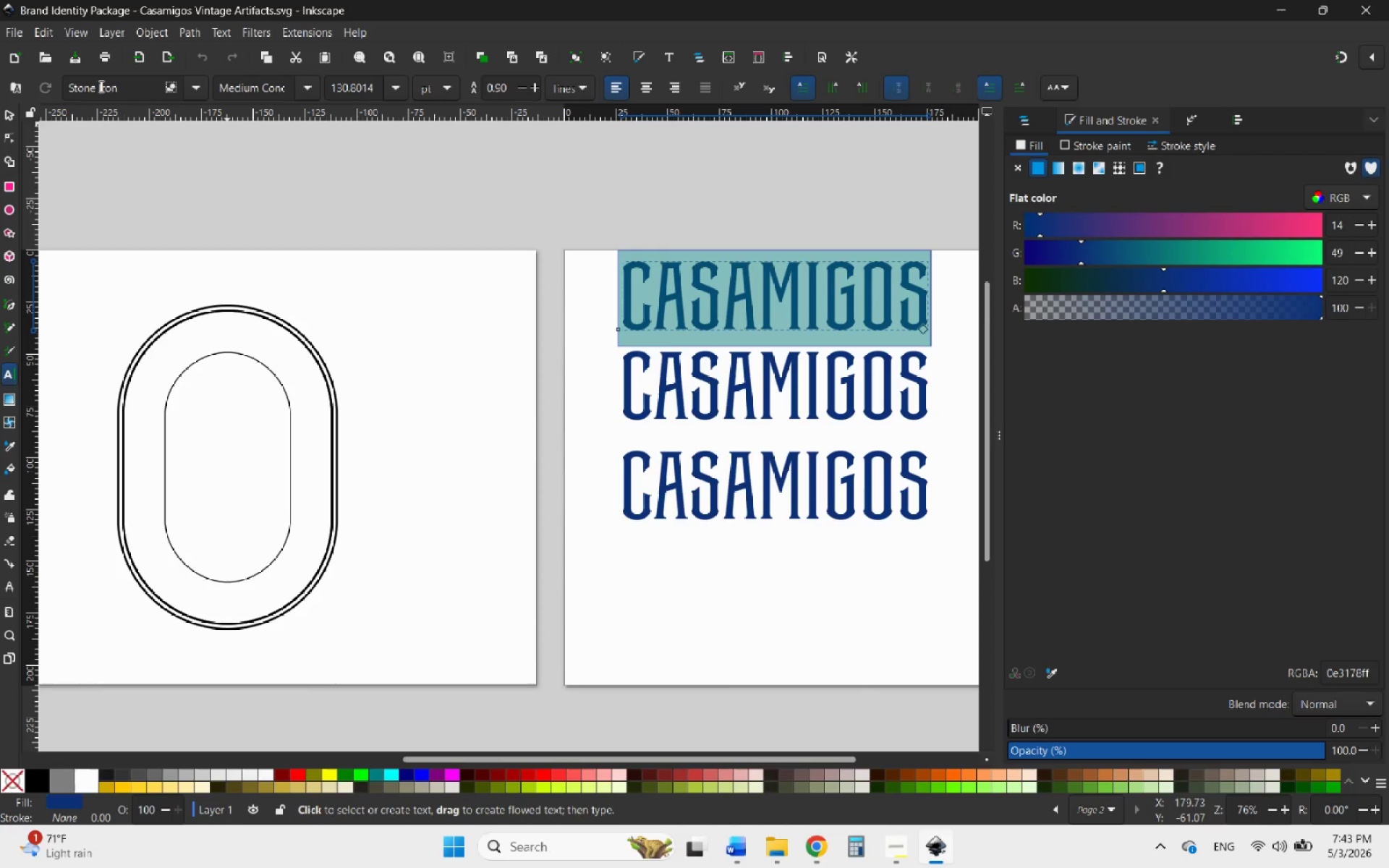 
left_click_drag(start_coordinate=[128, 90], to_coordinate=[52, 96])
 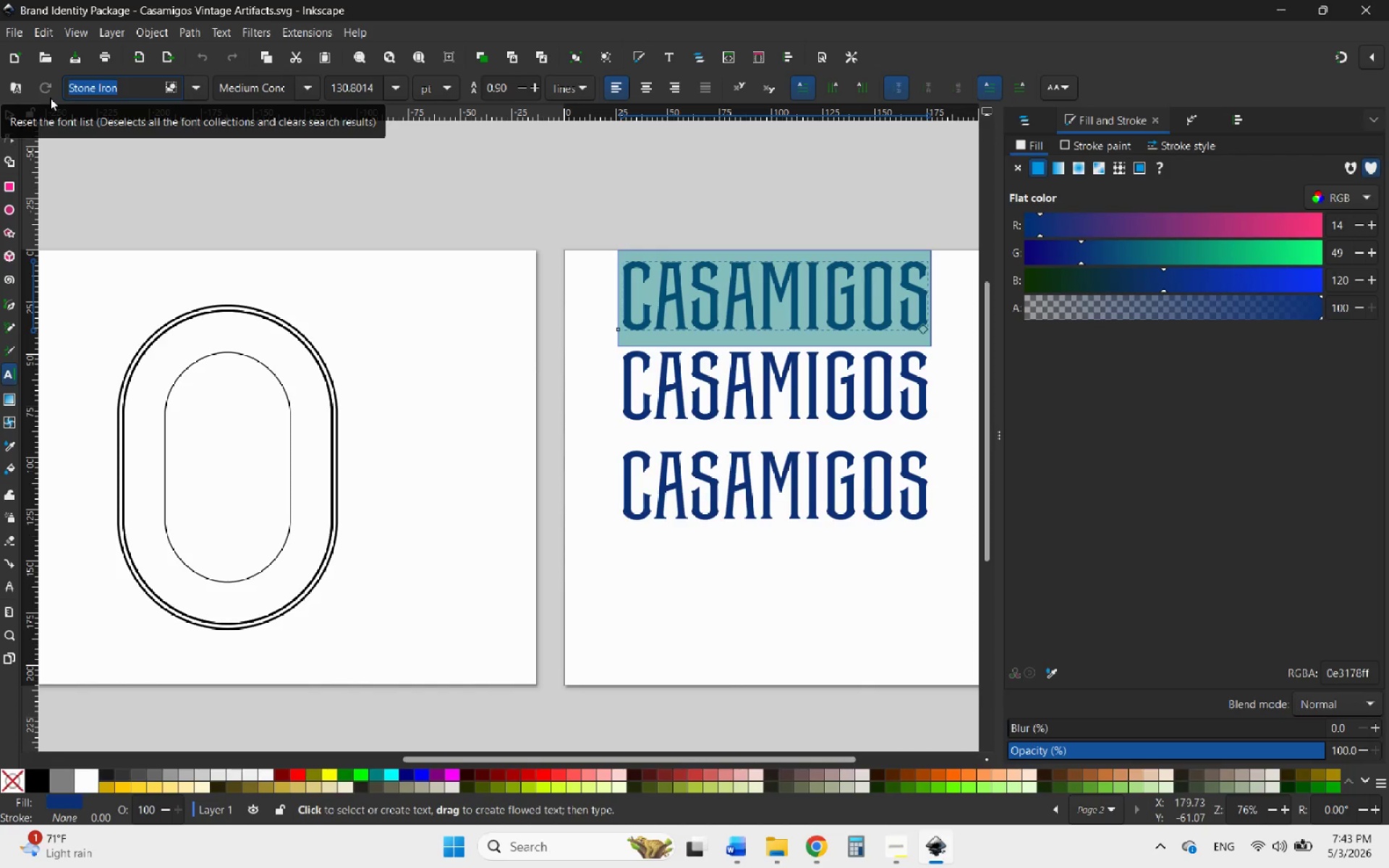 
type(ambe)
 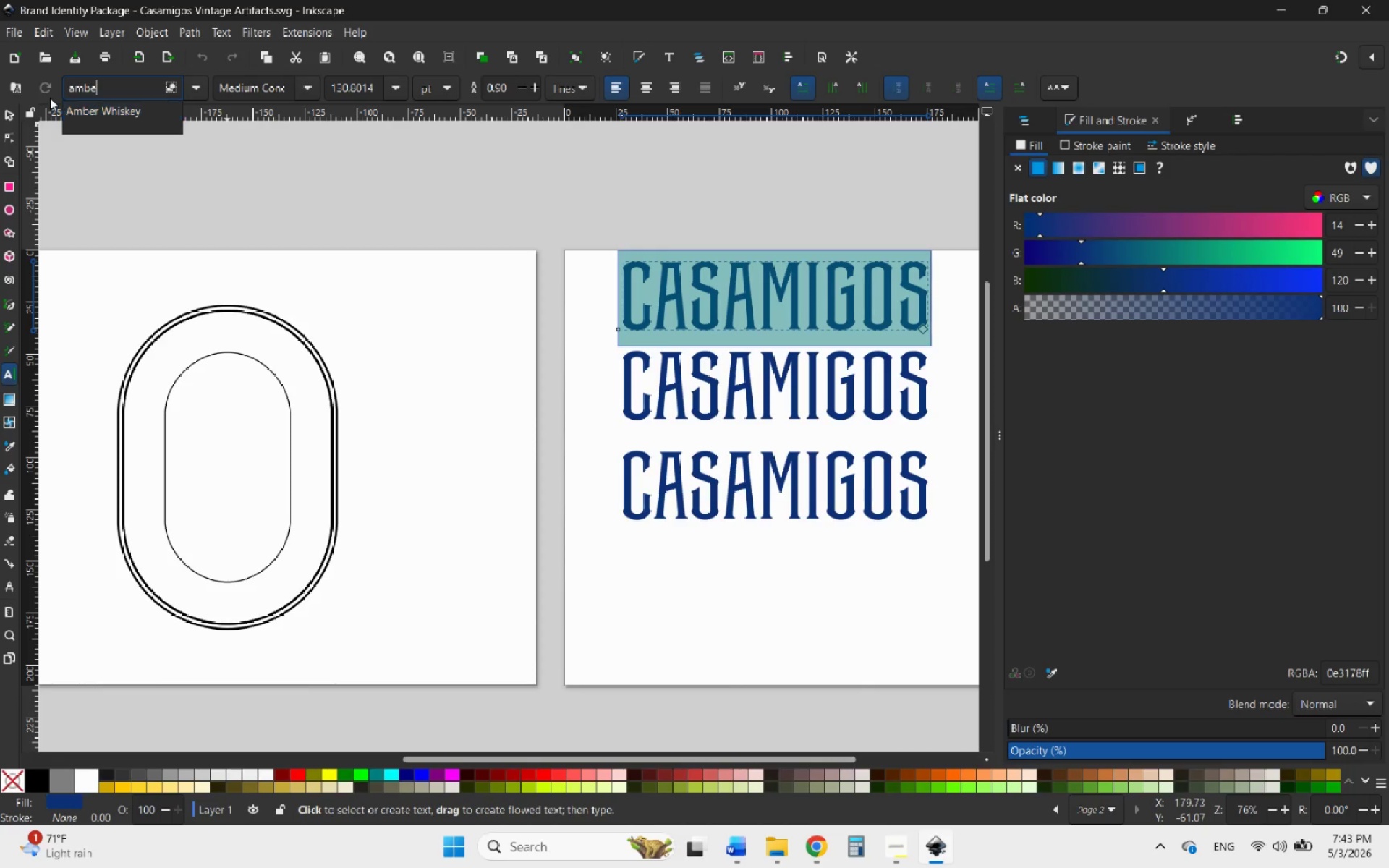 
key(R)
 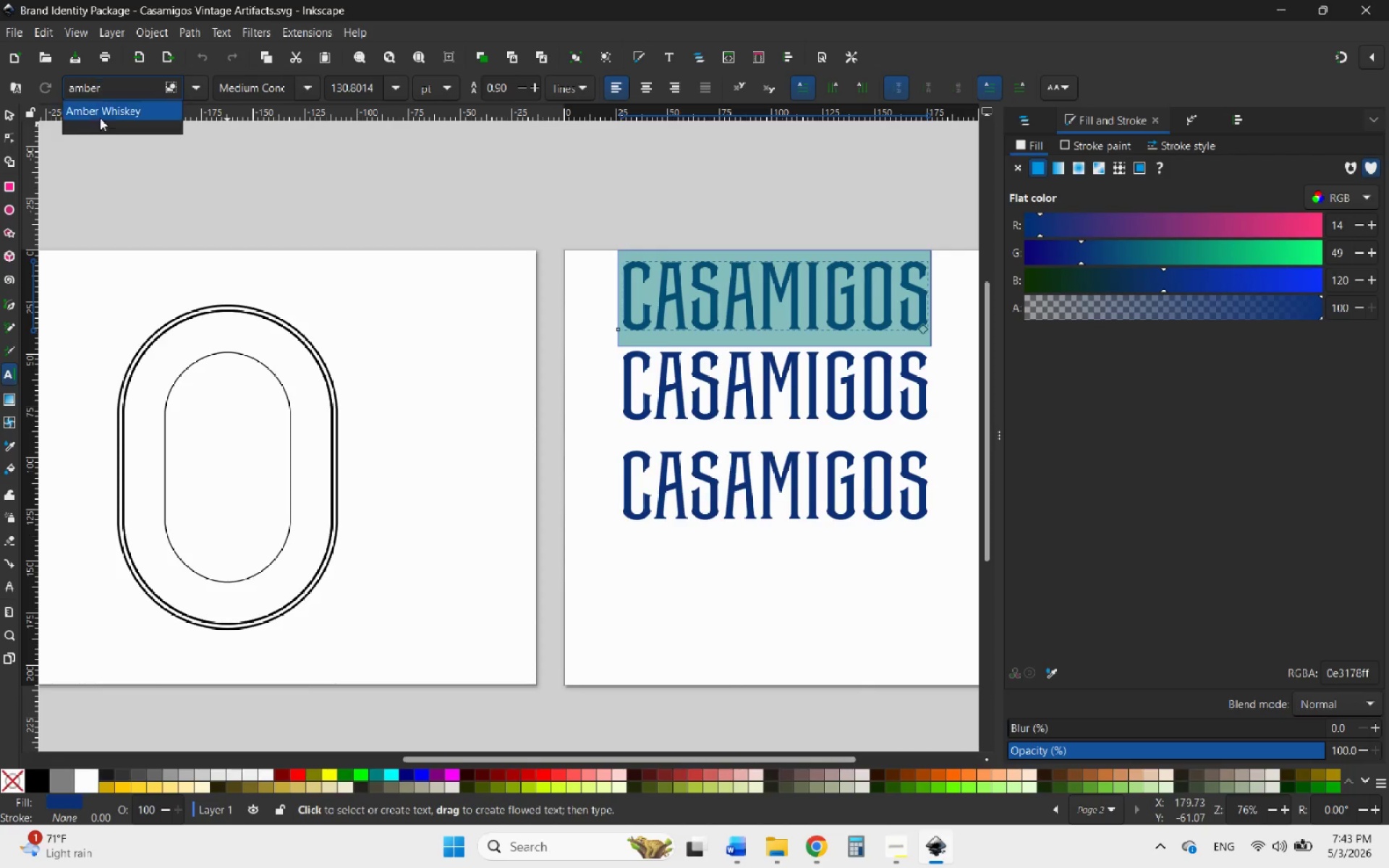 
left_click([107, 112])
 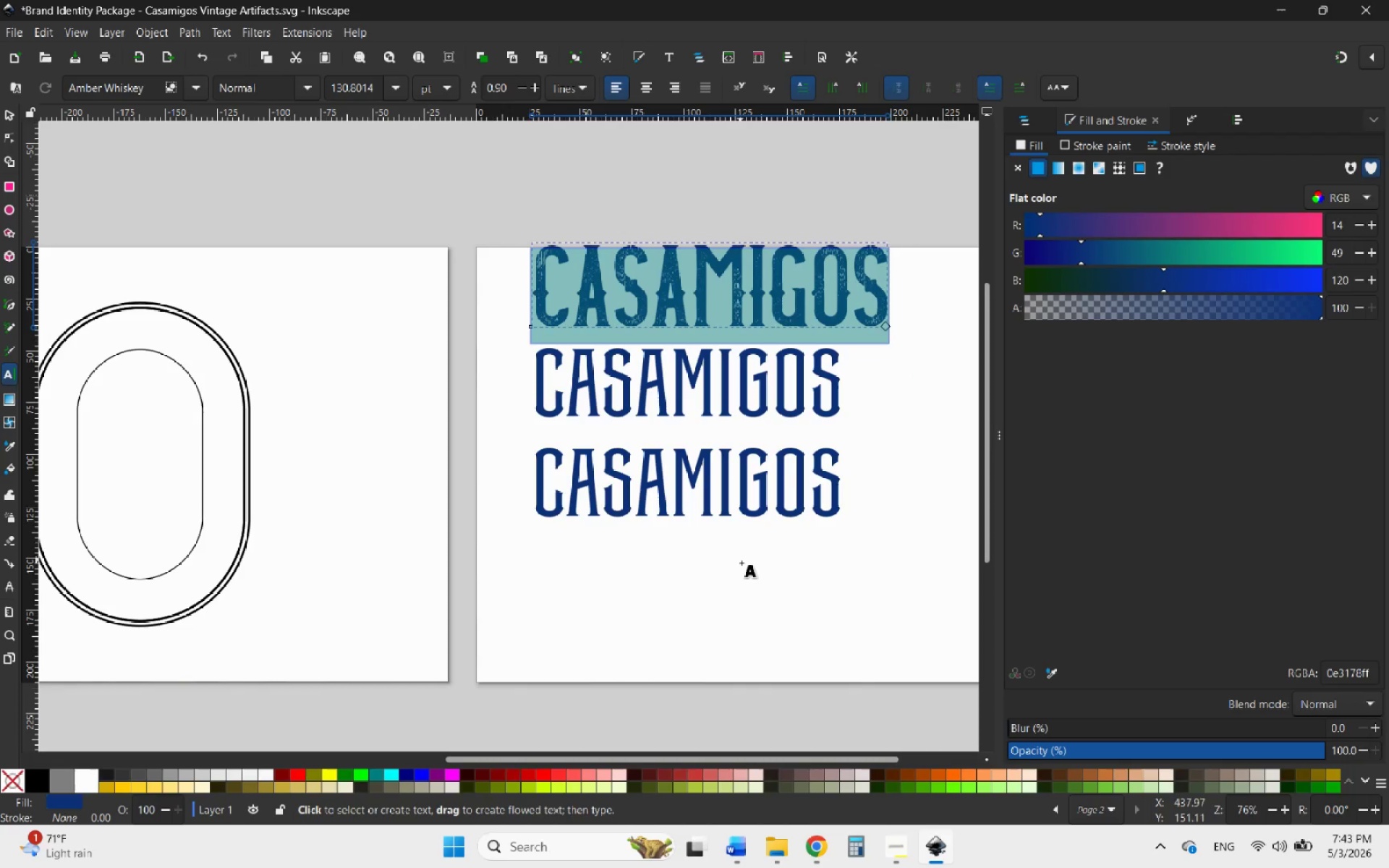 
left_click([9, 110])
 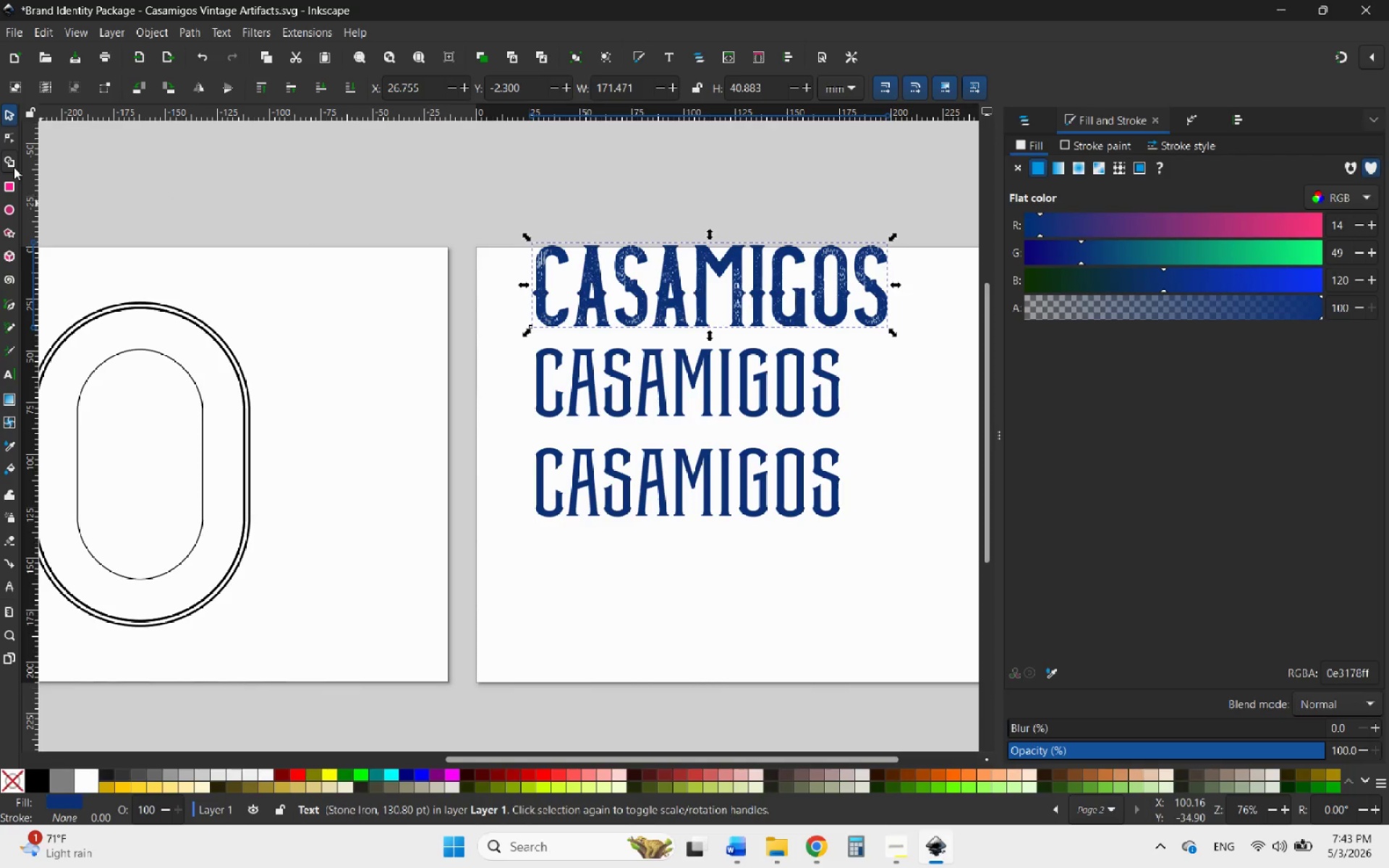 
wait(6.73)
 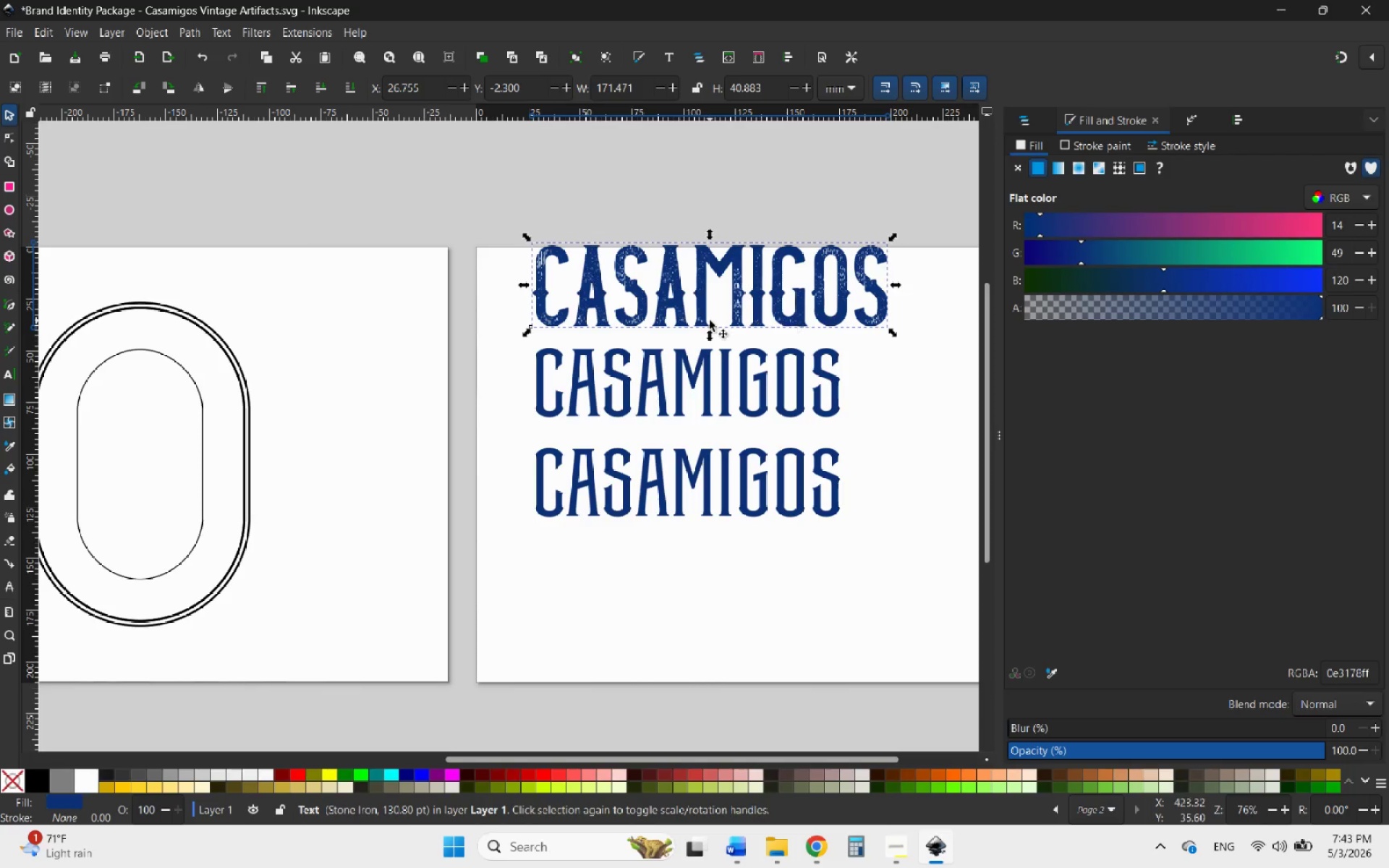 
left_click([704, 563])
 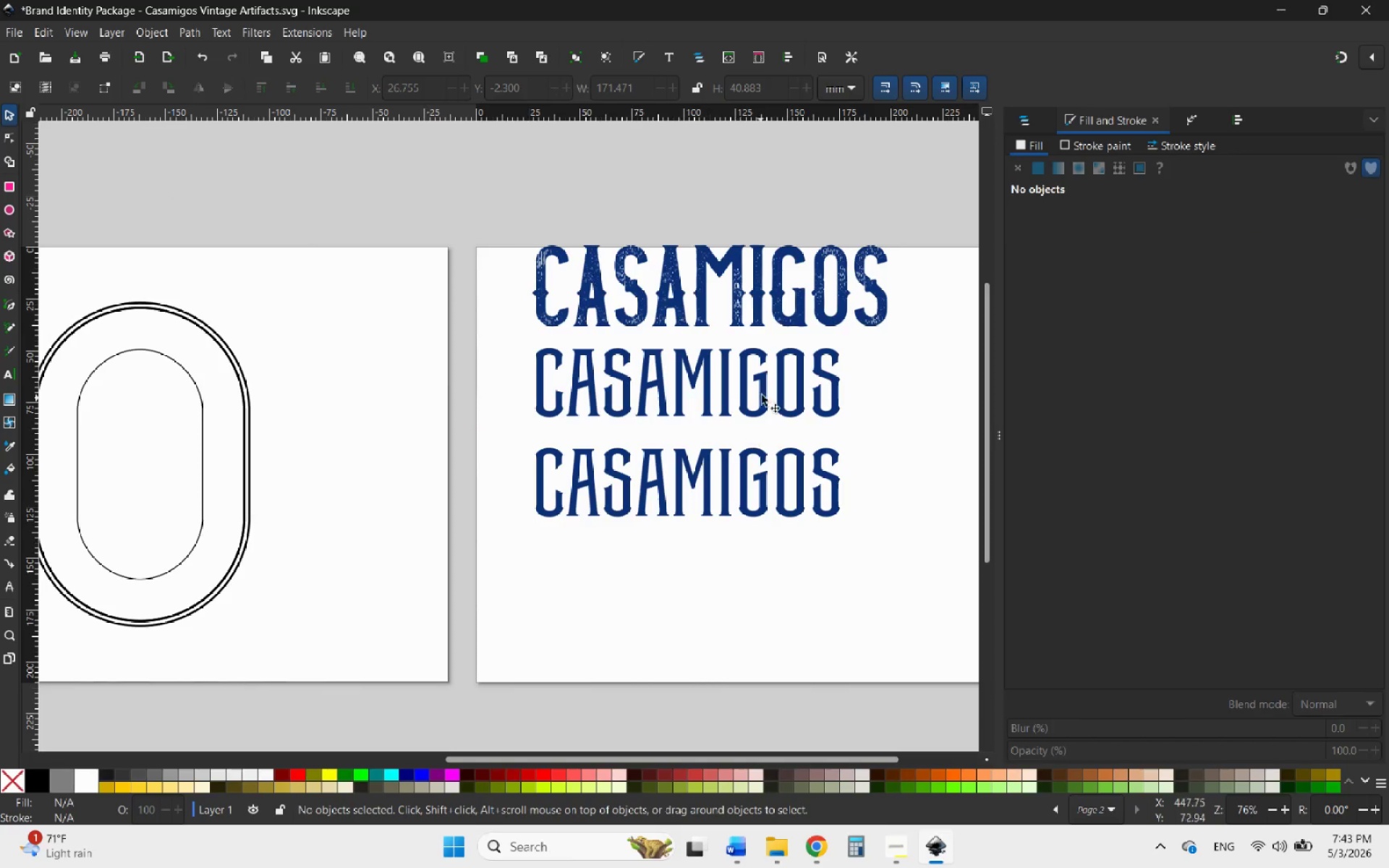 
left_click([758, 375])
 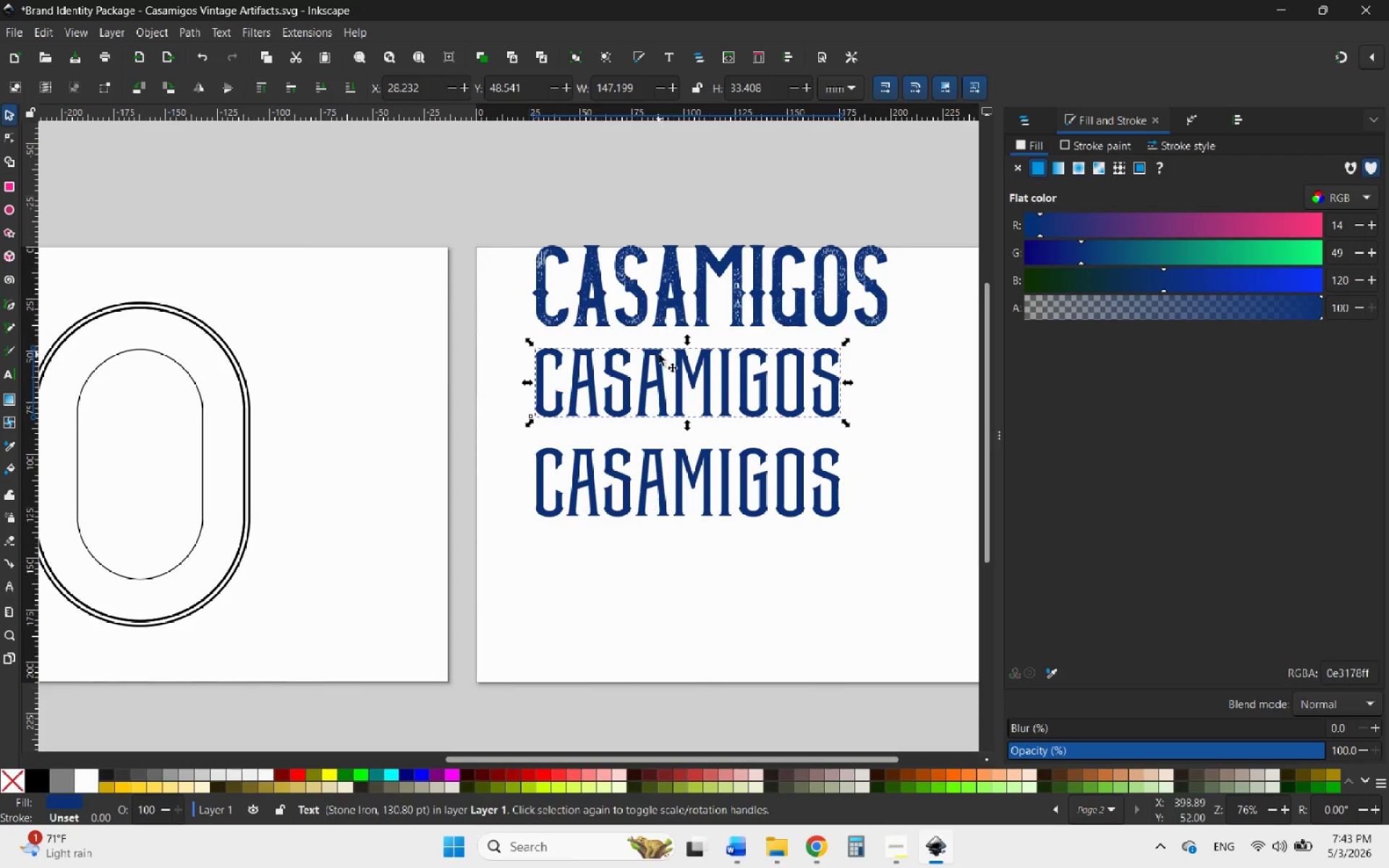 
double_click([658, 370])
 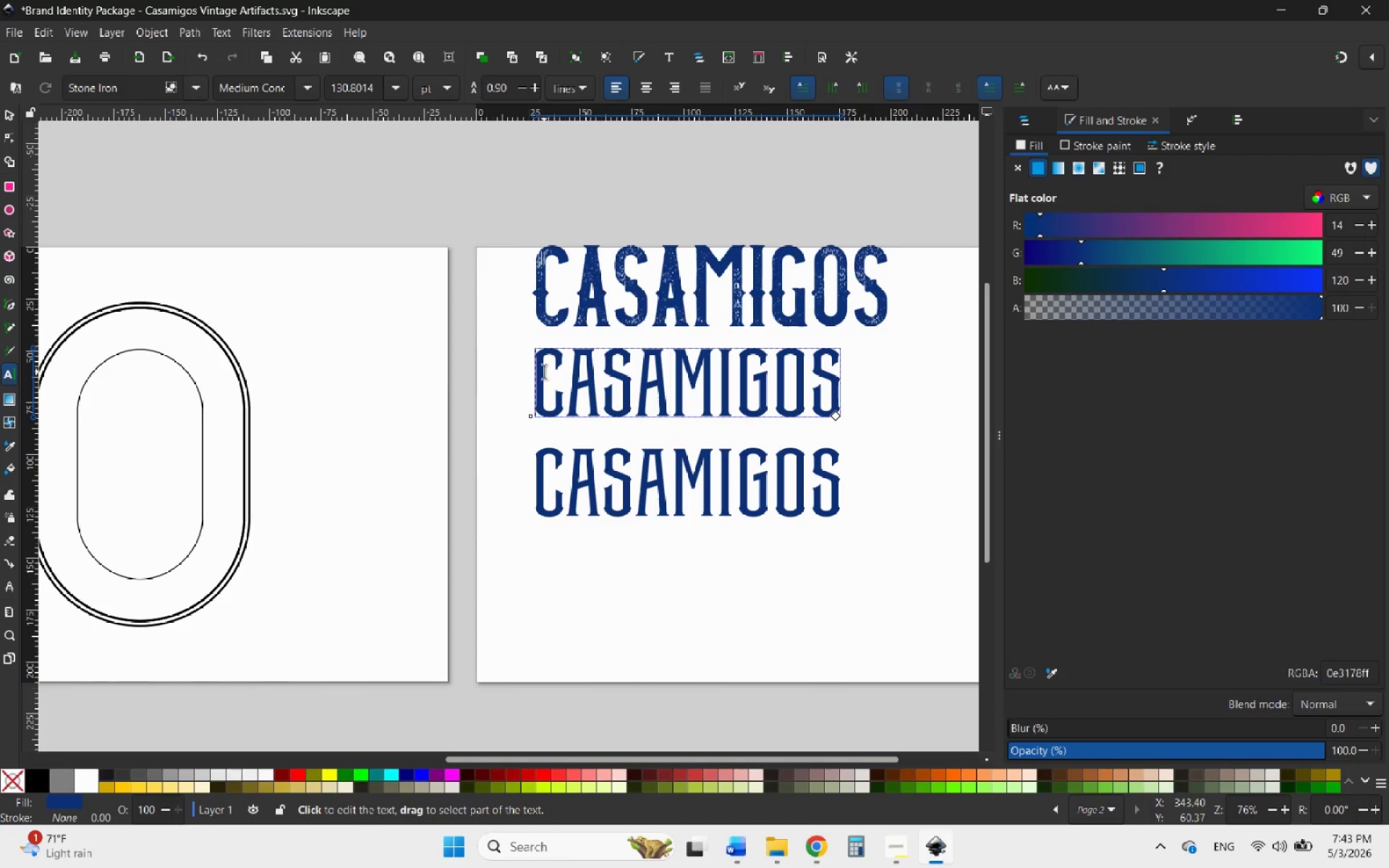 
left_click_drag(start_coordinate=[541, 372], to_coordinate=[849, 373])
 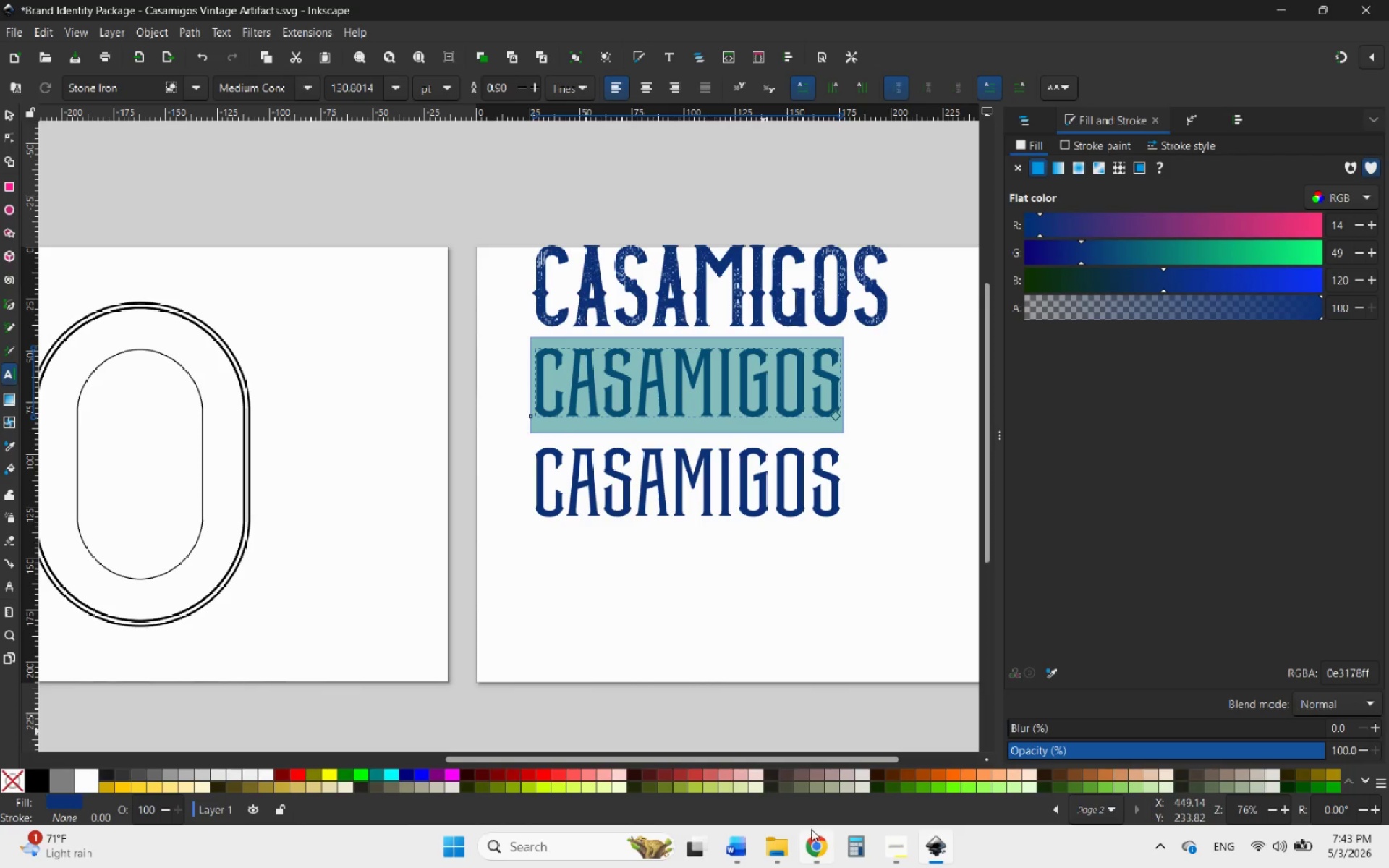 
left_click([778, 856])
 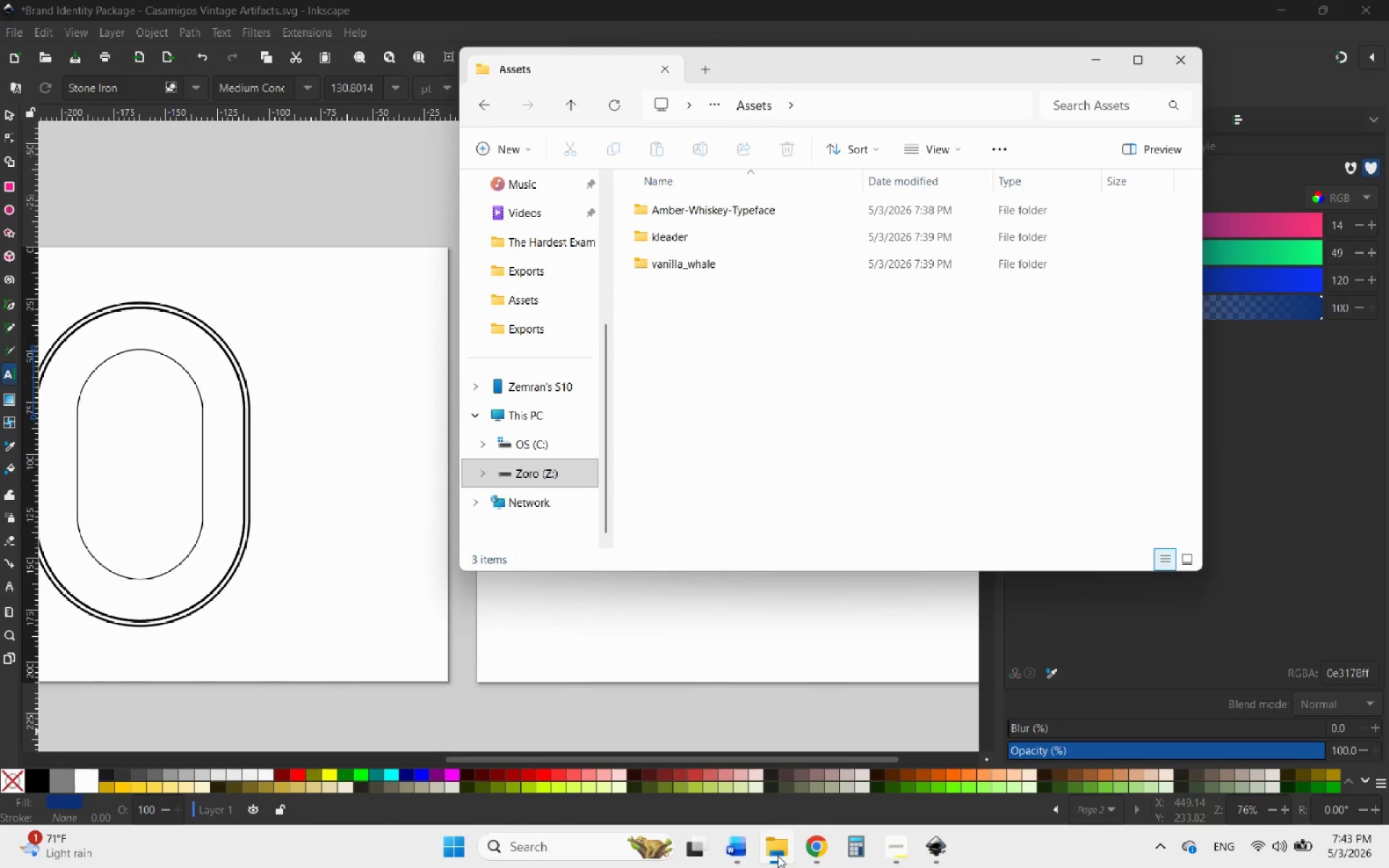 
left_click([778, 856])
 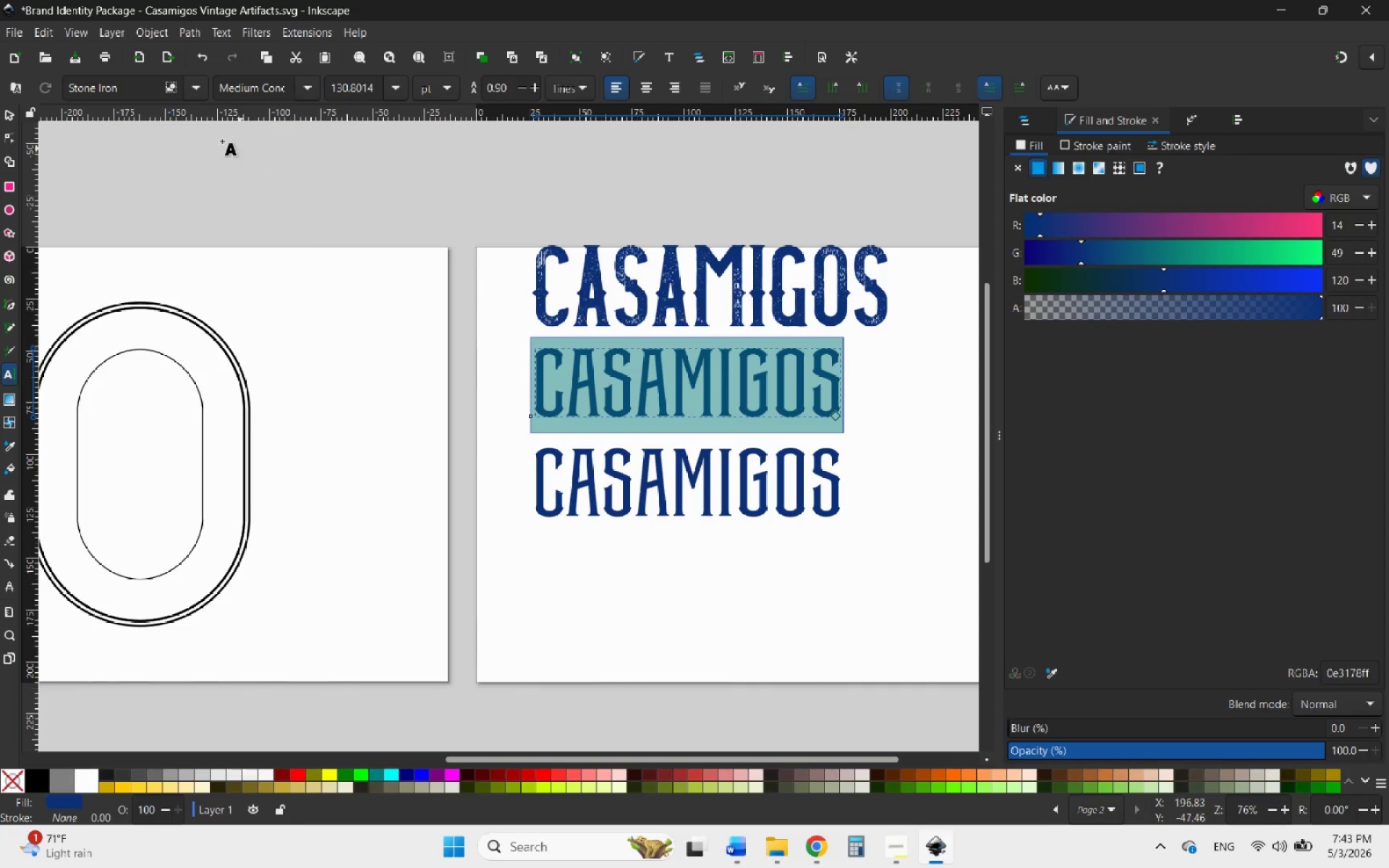 
left_click_drag(start_coordinate=[126, 88], to_coordinate=[0, 127])
 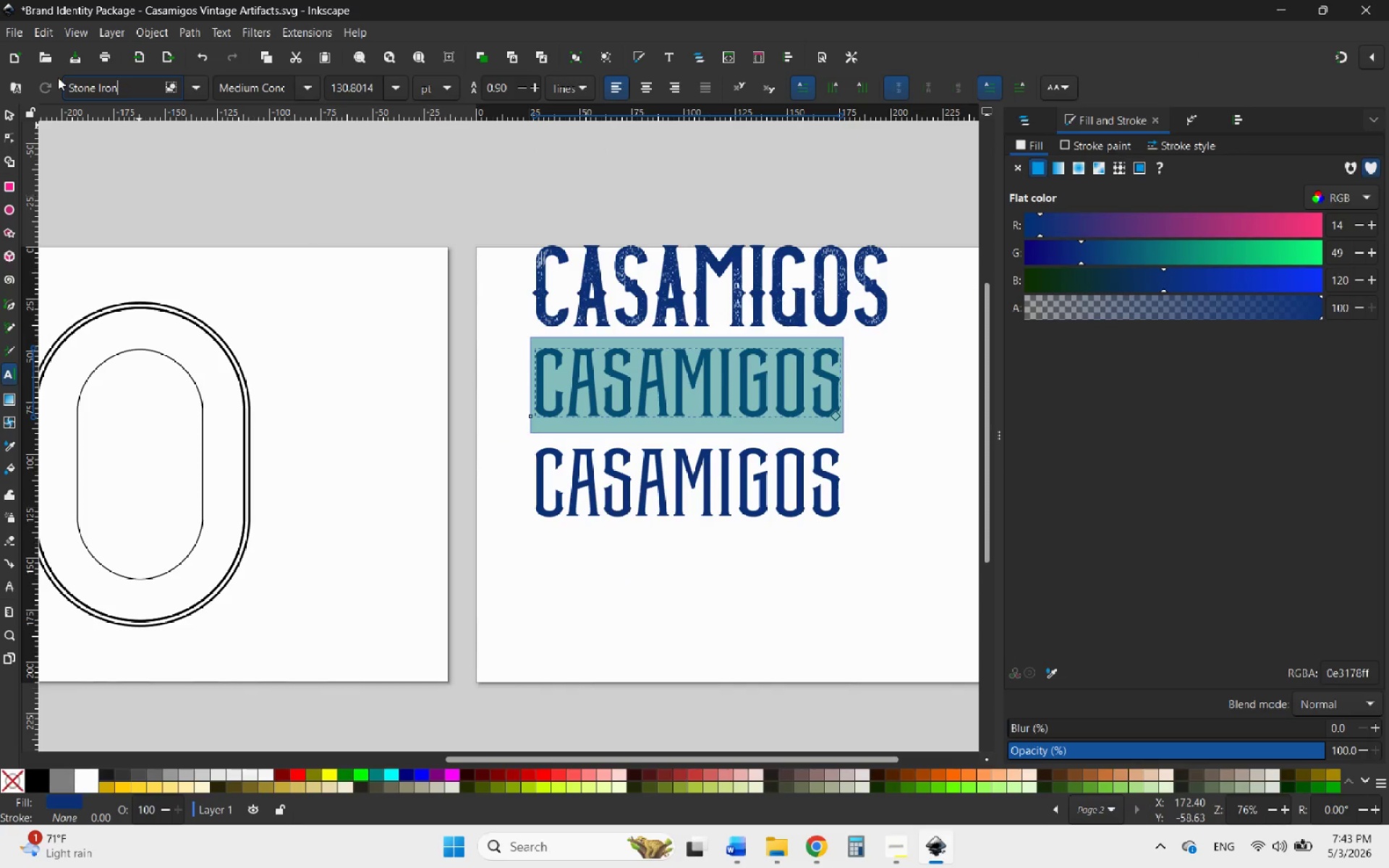 
left_click_drag(start_coordinate=[122, 84], to_coordinate=[70, 84])
 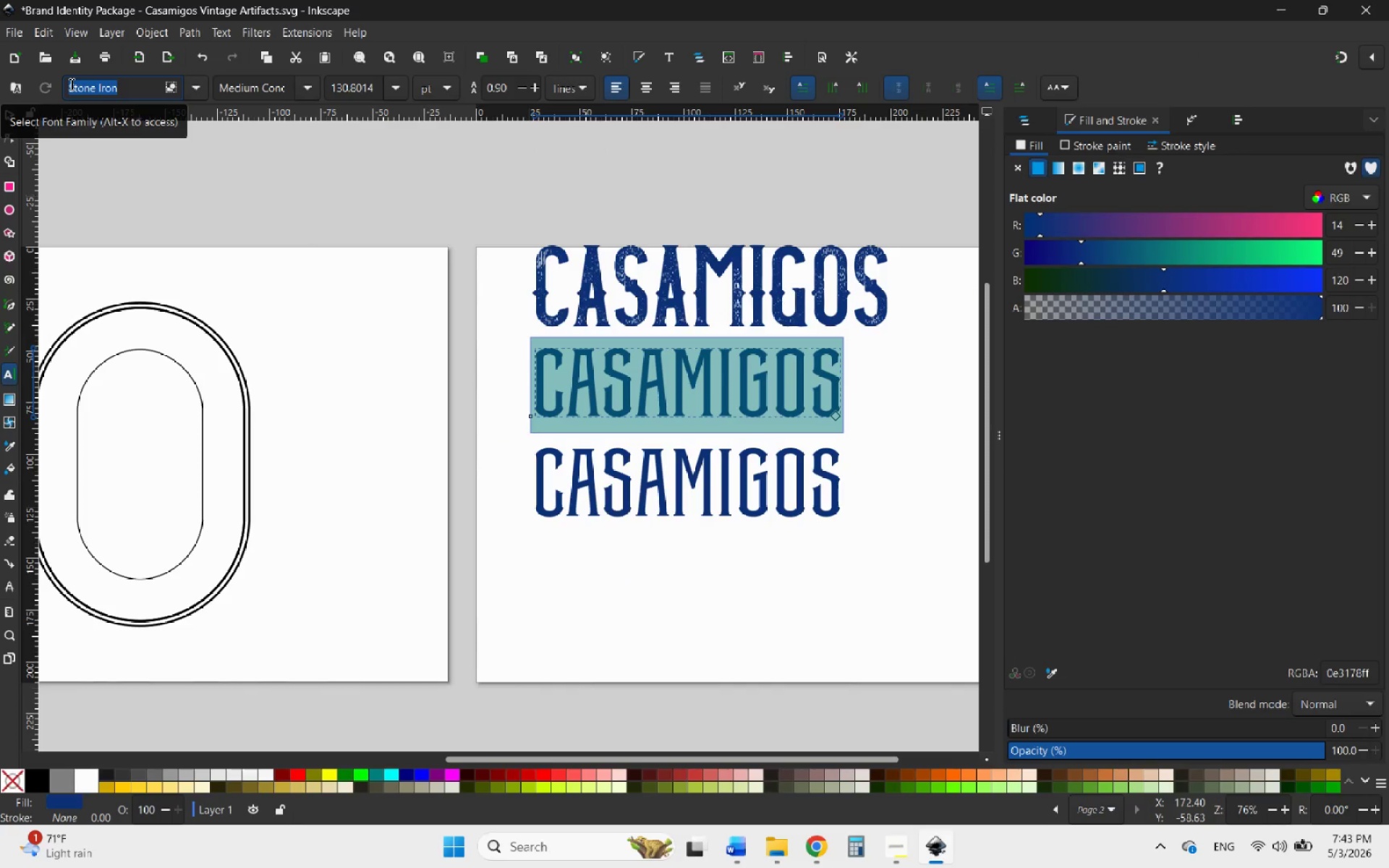 
key(K)
 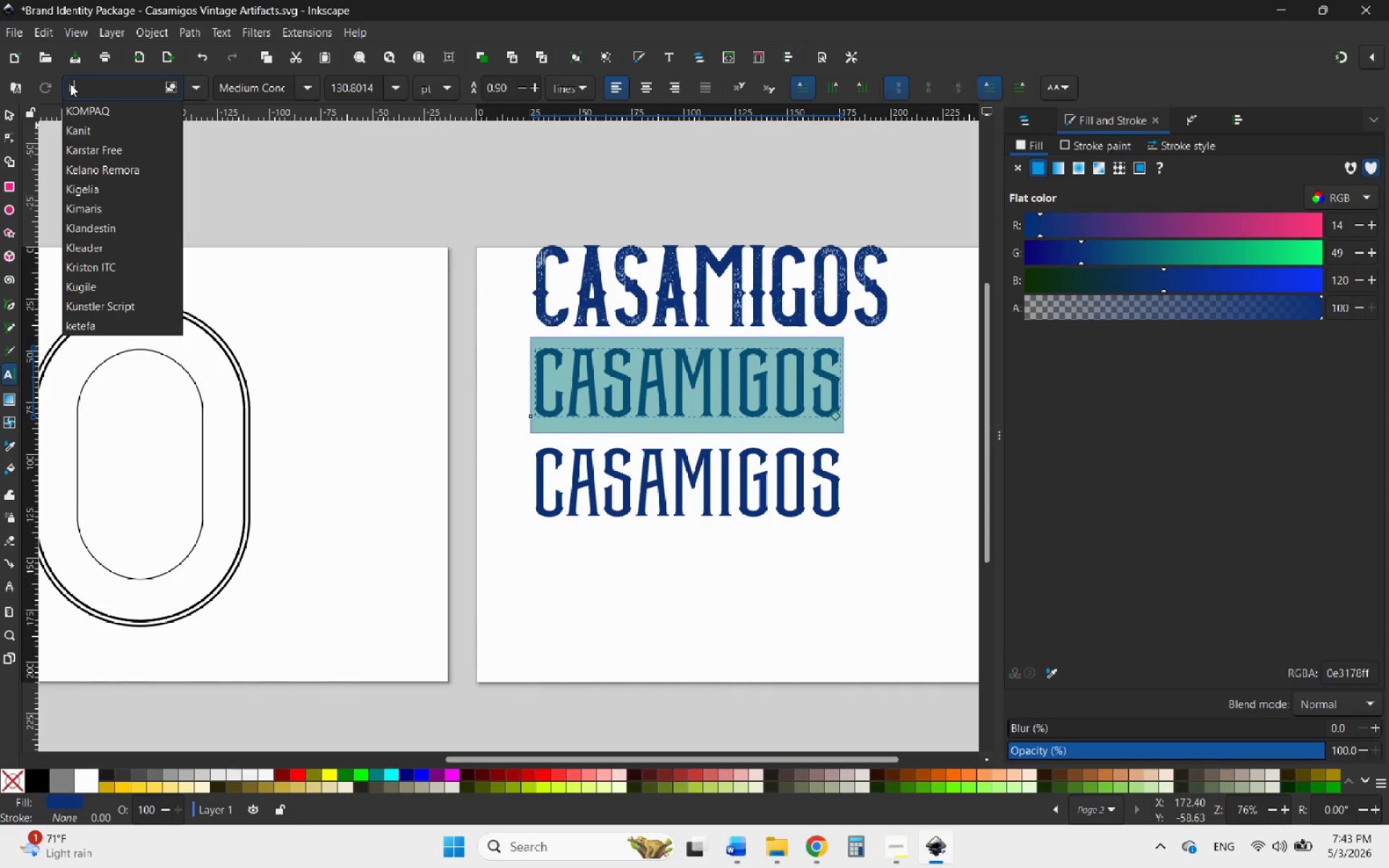 
key(L)
 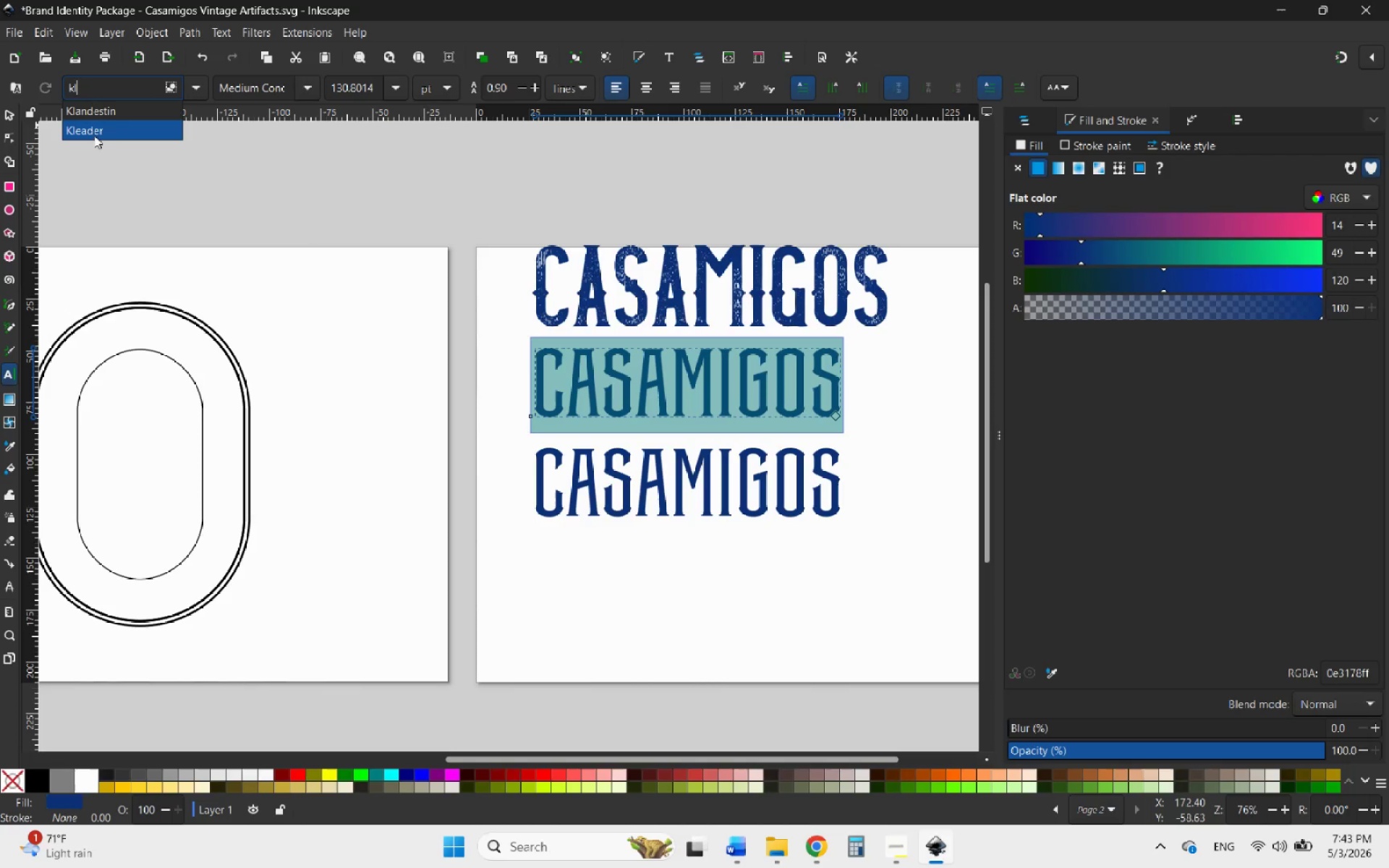 
left_click([93, 134])
 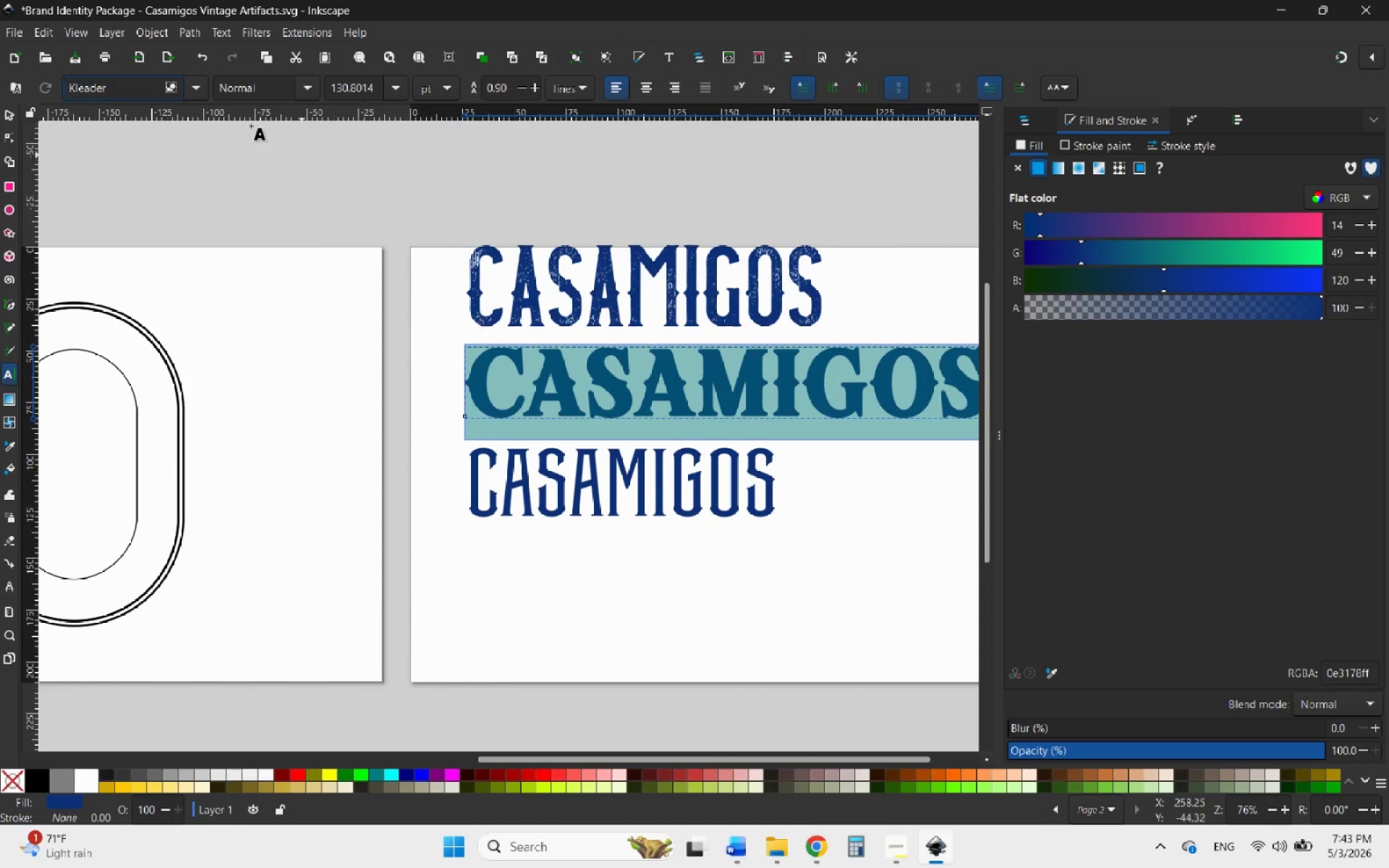 
left_click([9, 115])
 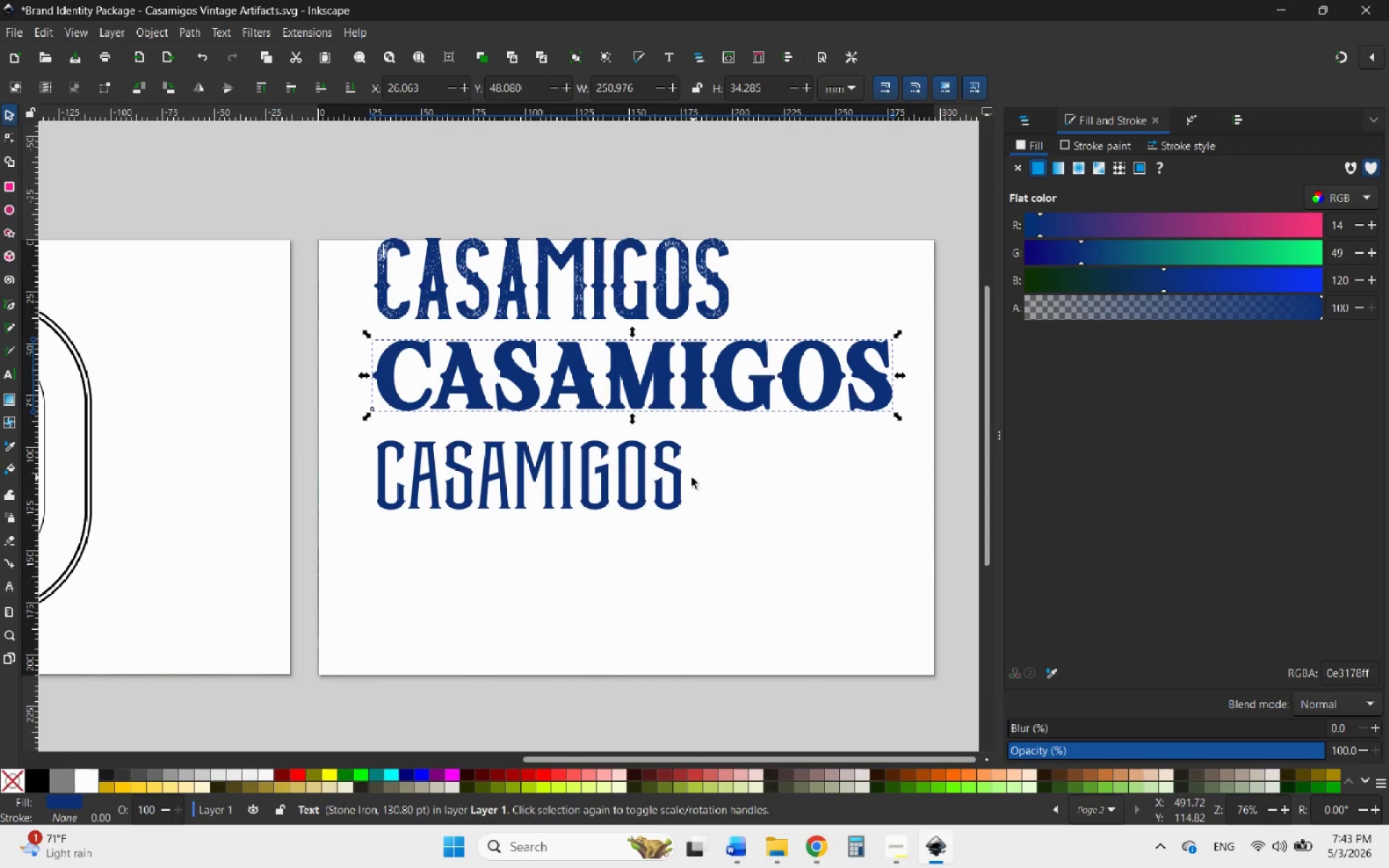 
double_click([650, 470])
 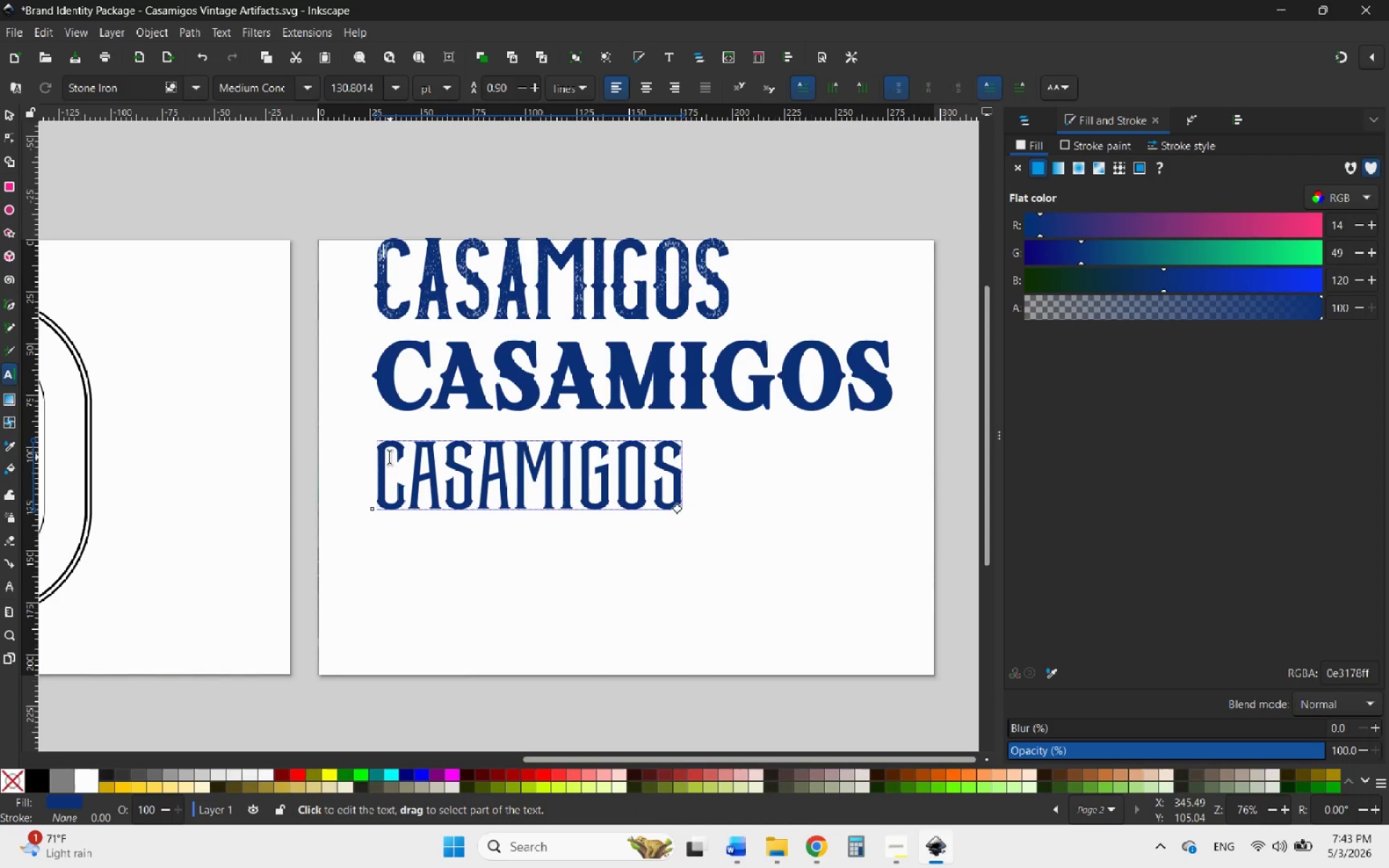 
left_click_drag(start_coordinate=[380, 458], to_coordinate=[725, 480])
 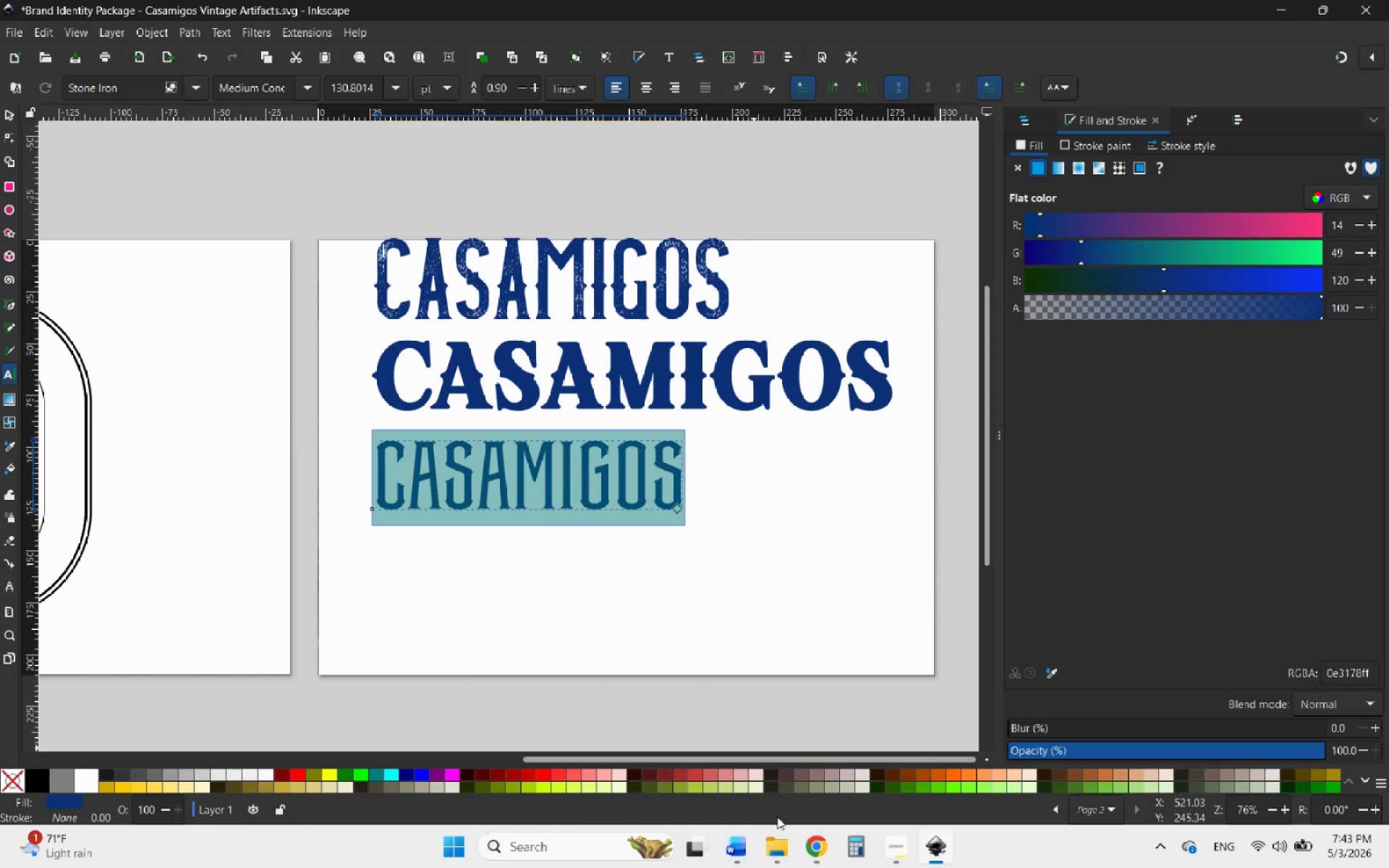 
left_click([774, 850])
 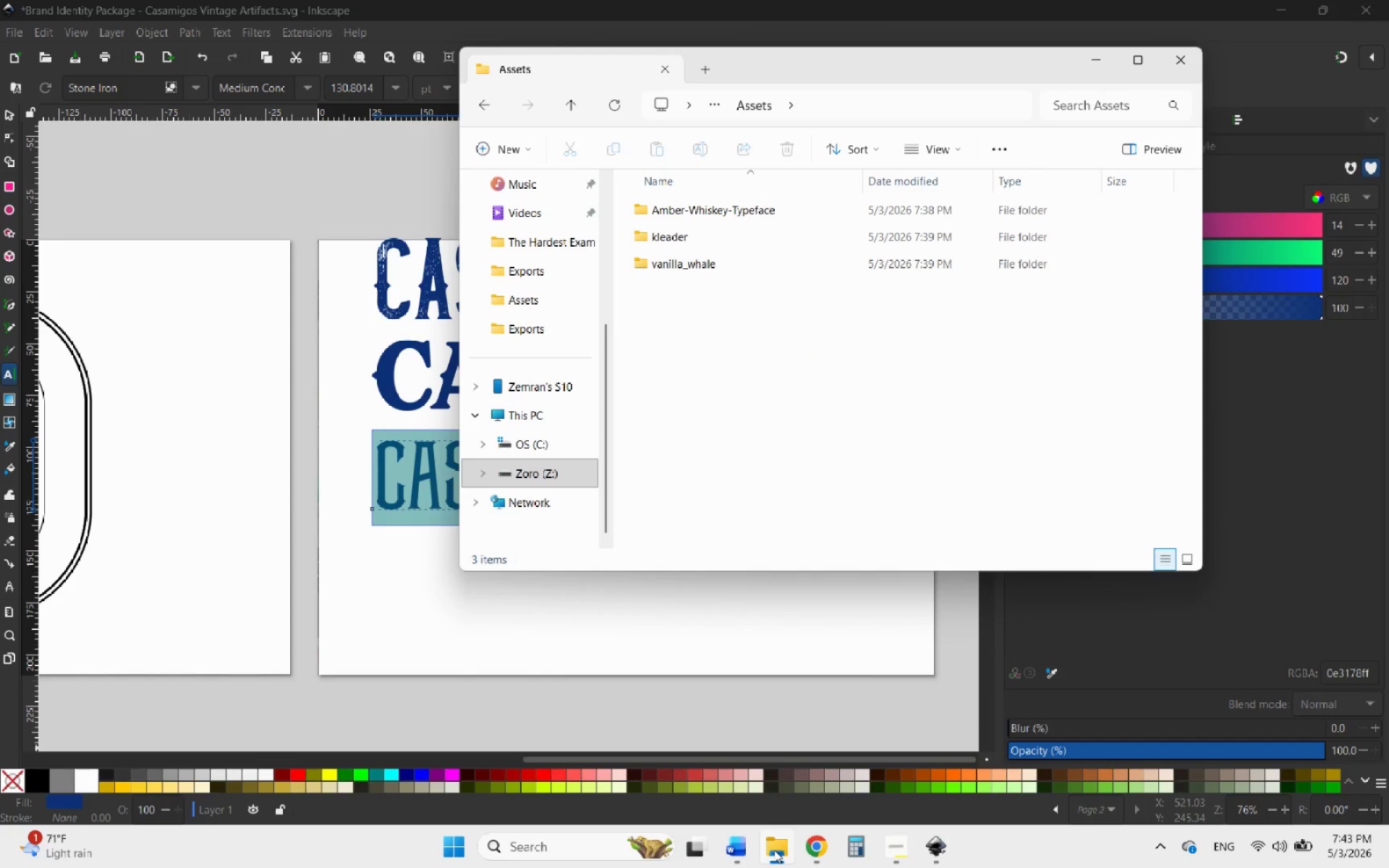 
left_click([774, 850])
 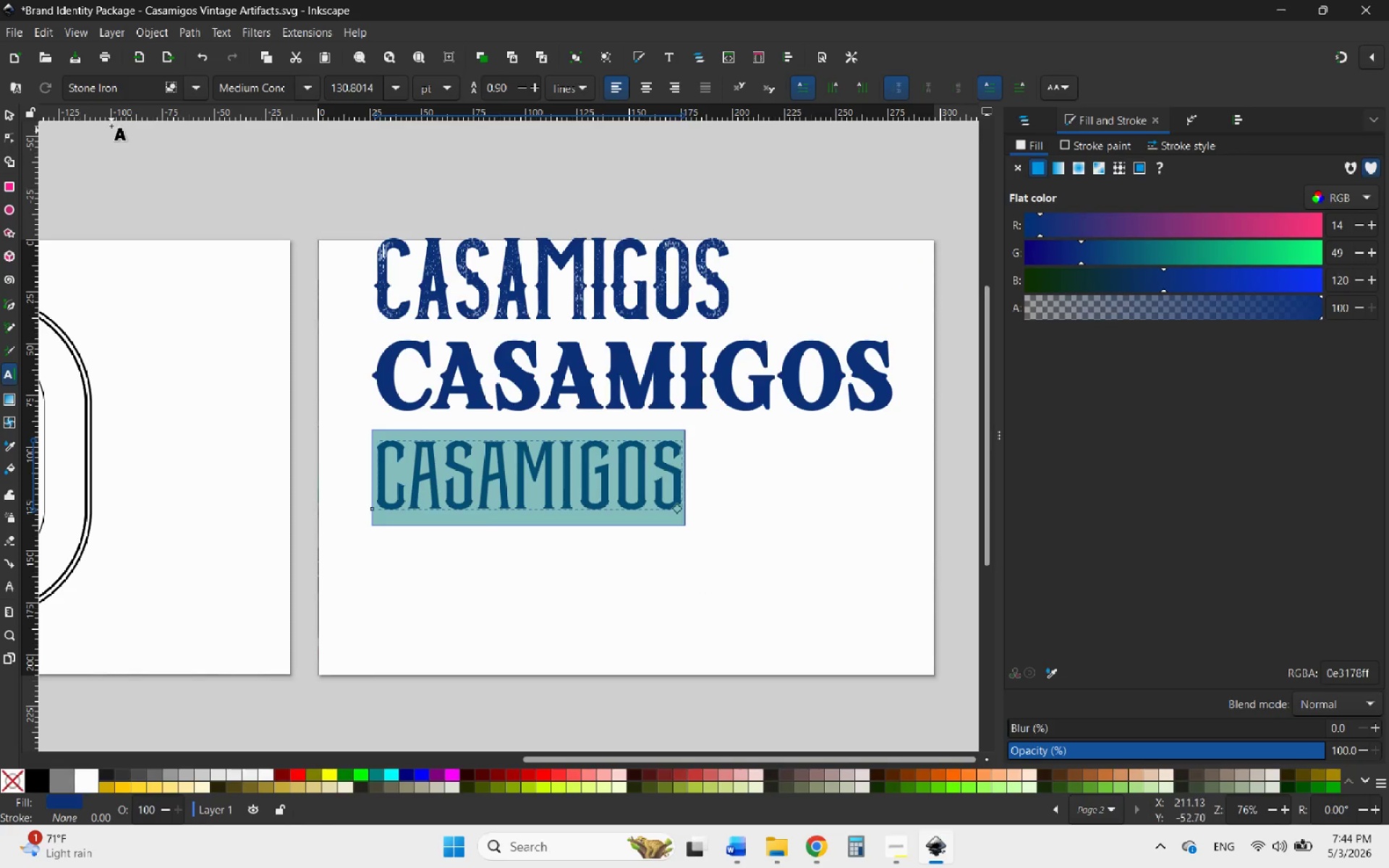 
left_click_drag(start_coordinate=[116, 90], to_coordinate=[56, 95])
 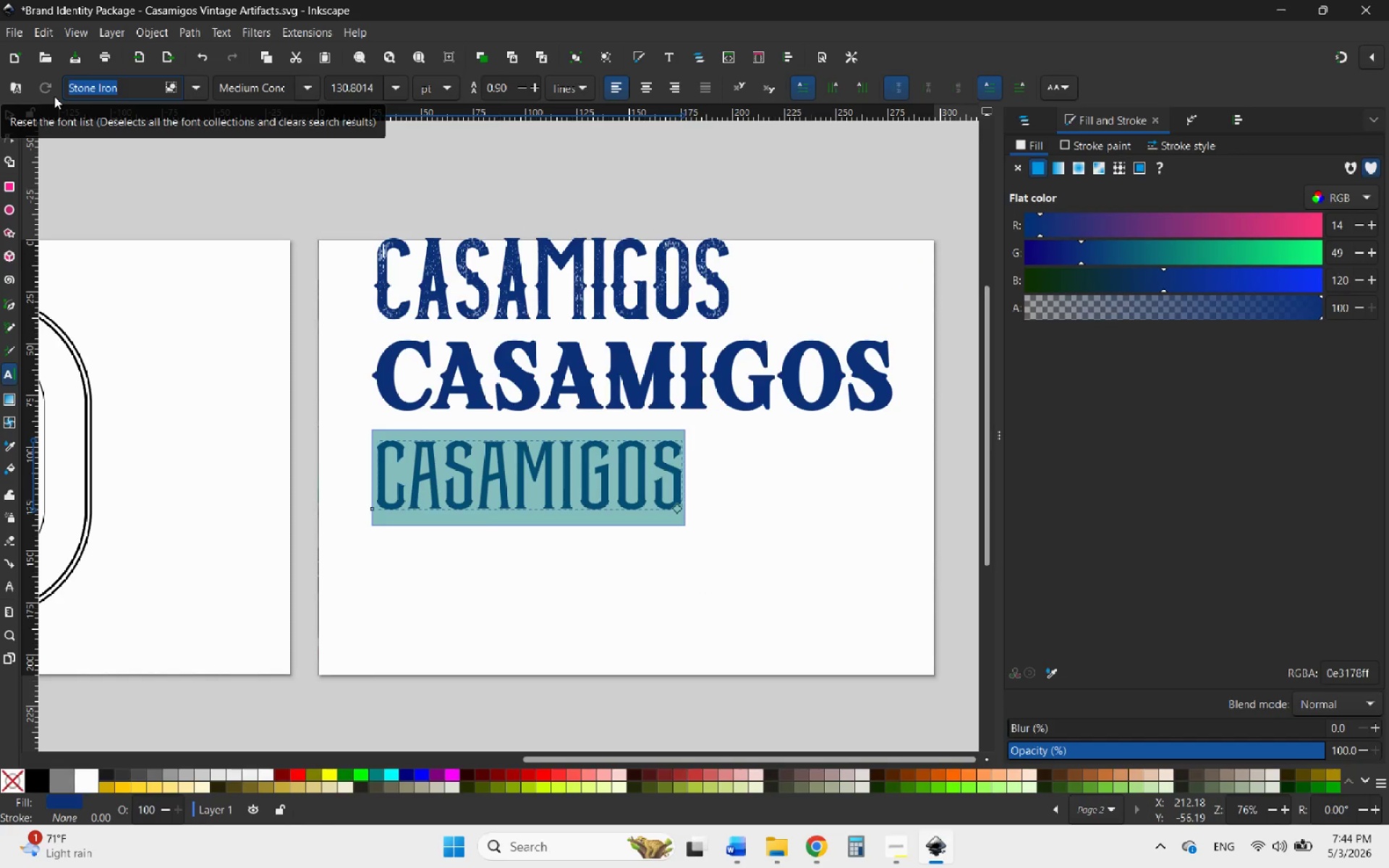 
type(vz)
key(Backspace)
type(anil)
 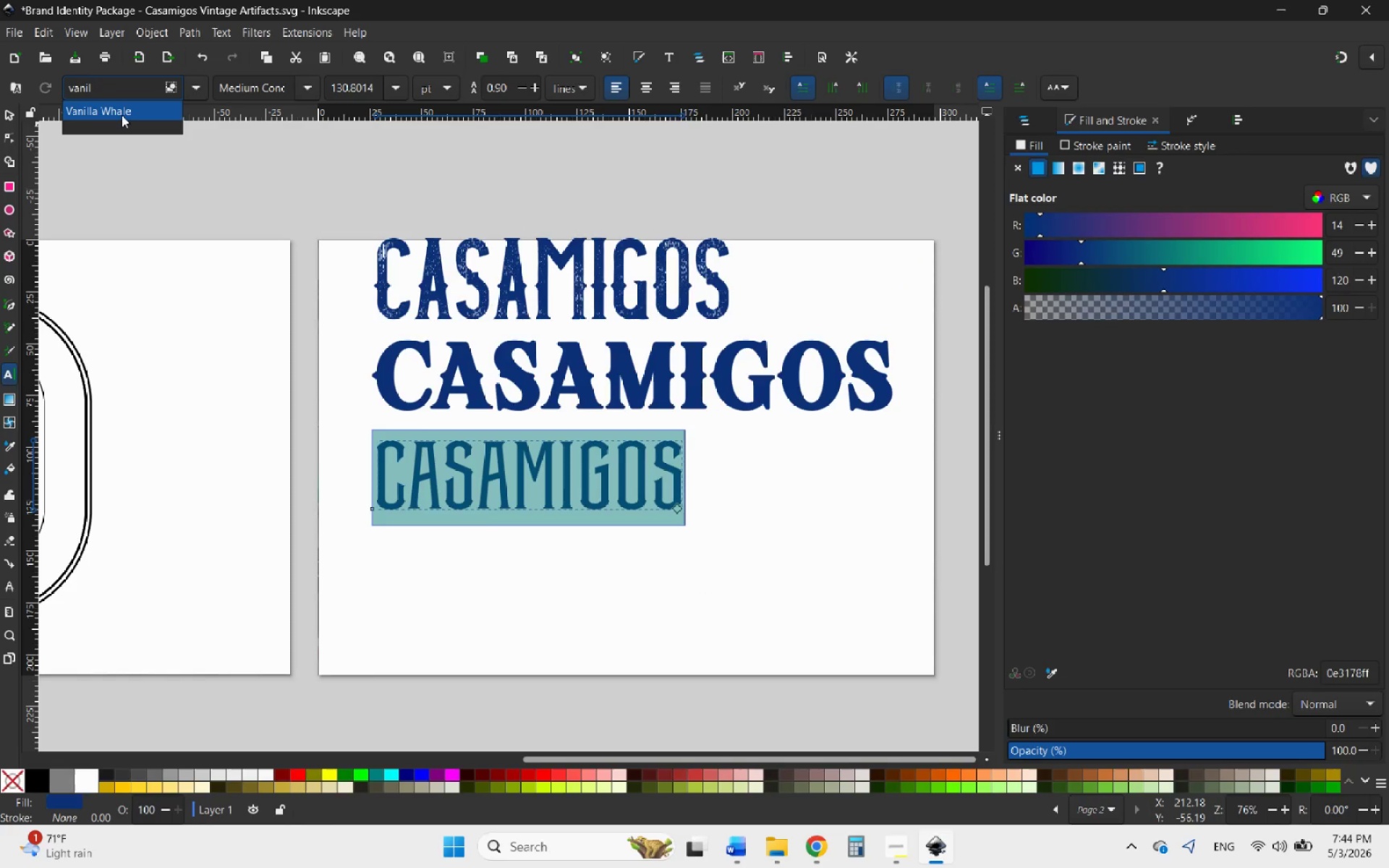 
left_click([122, 115])
 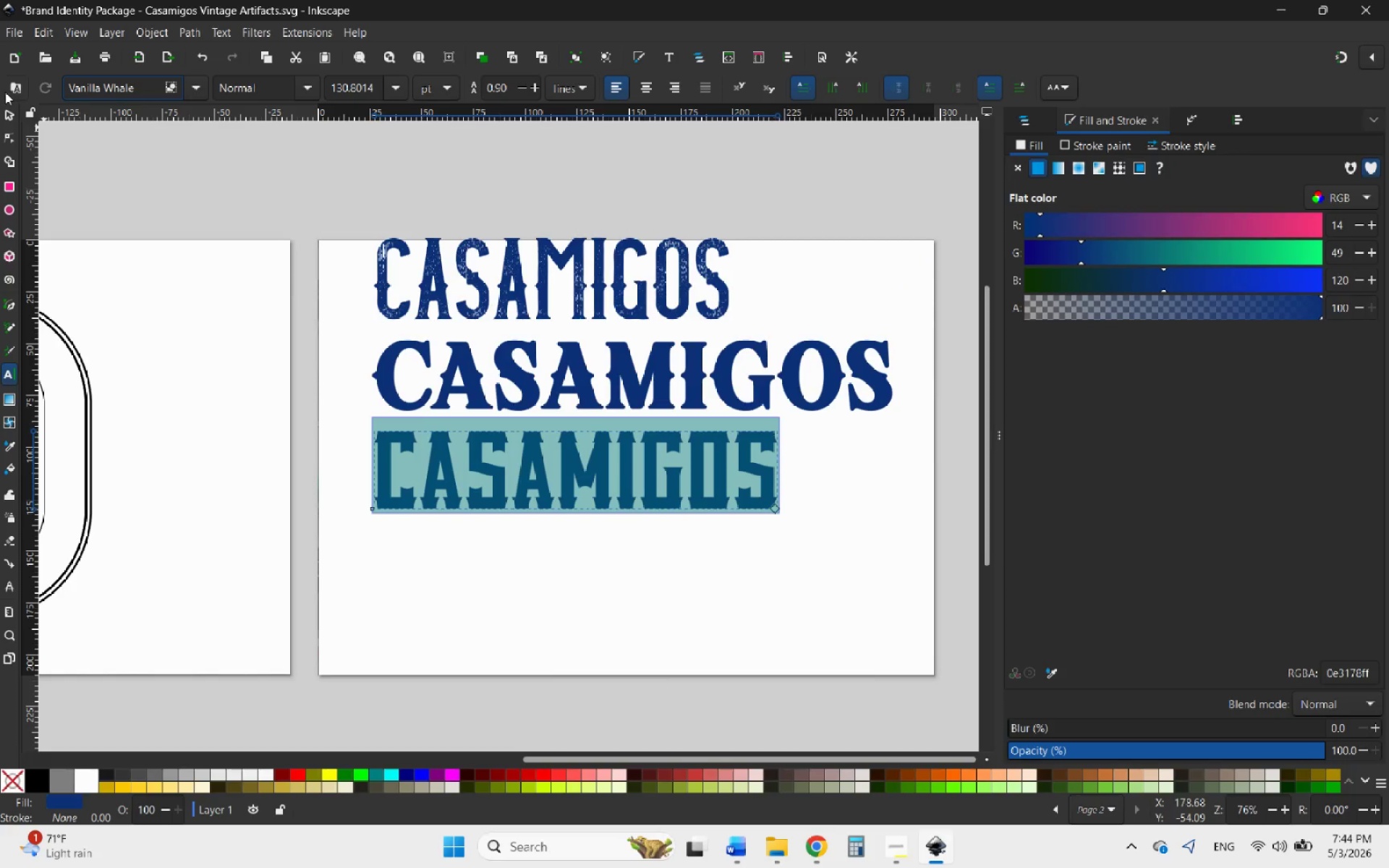 
left_click([7, 111])
 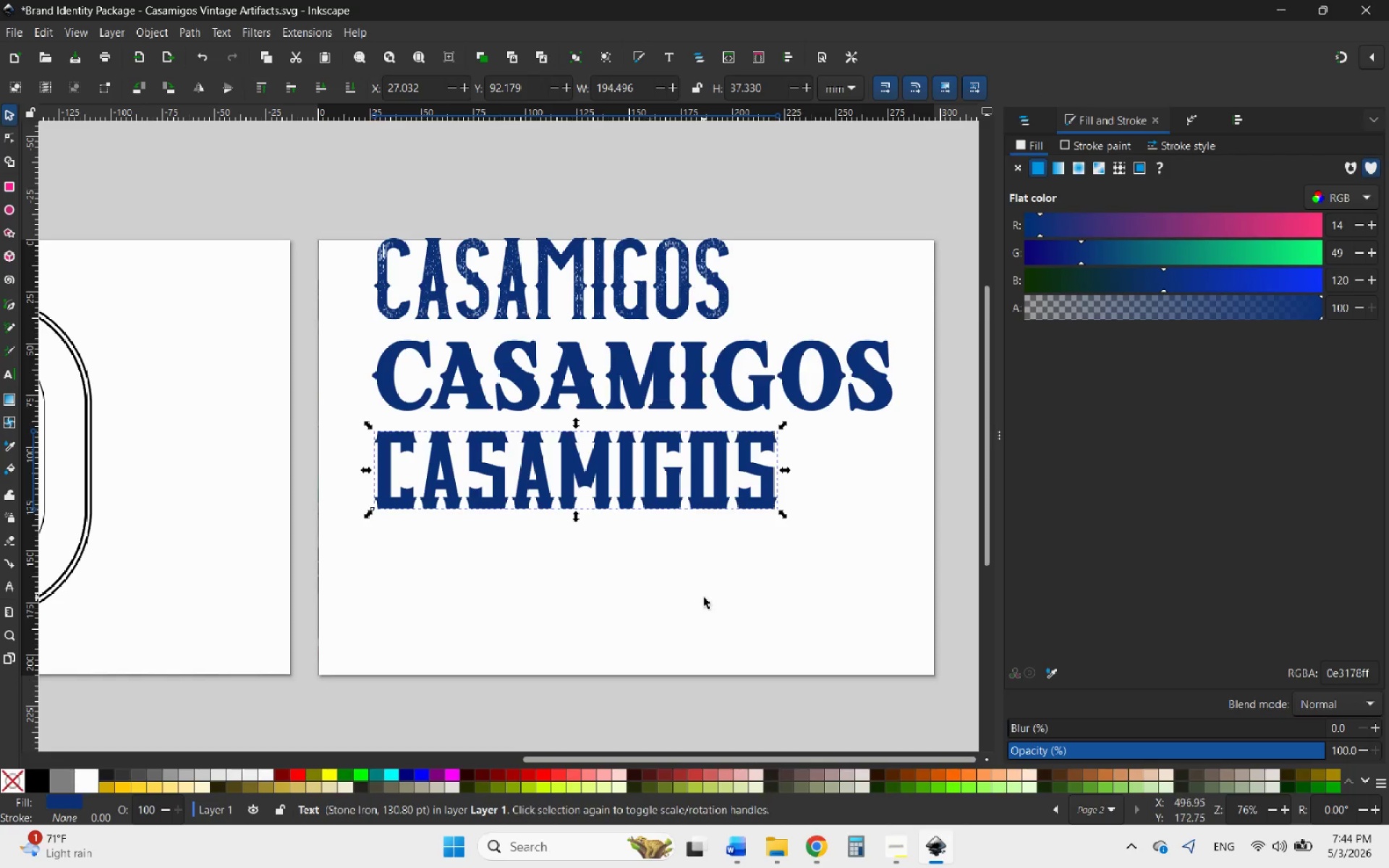 
left_click([713, 585])
 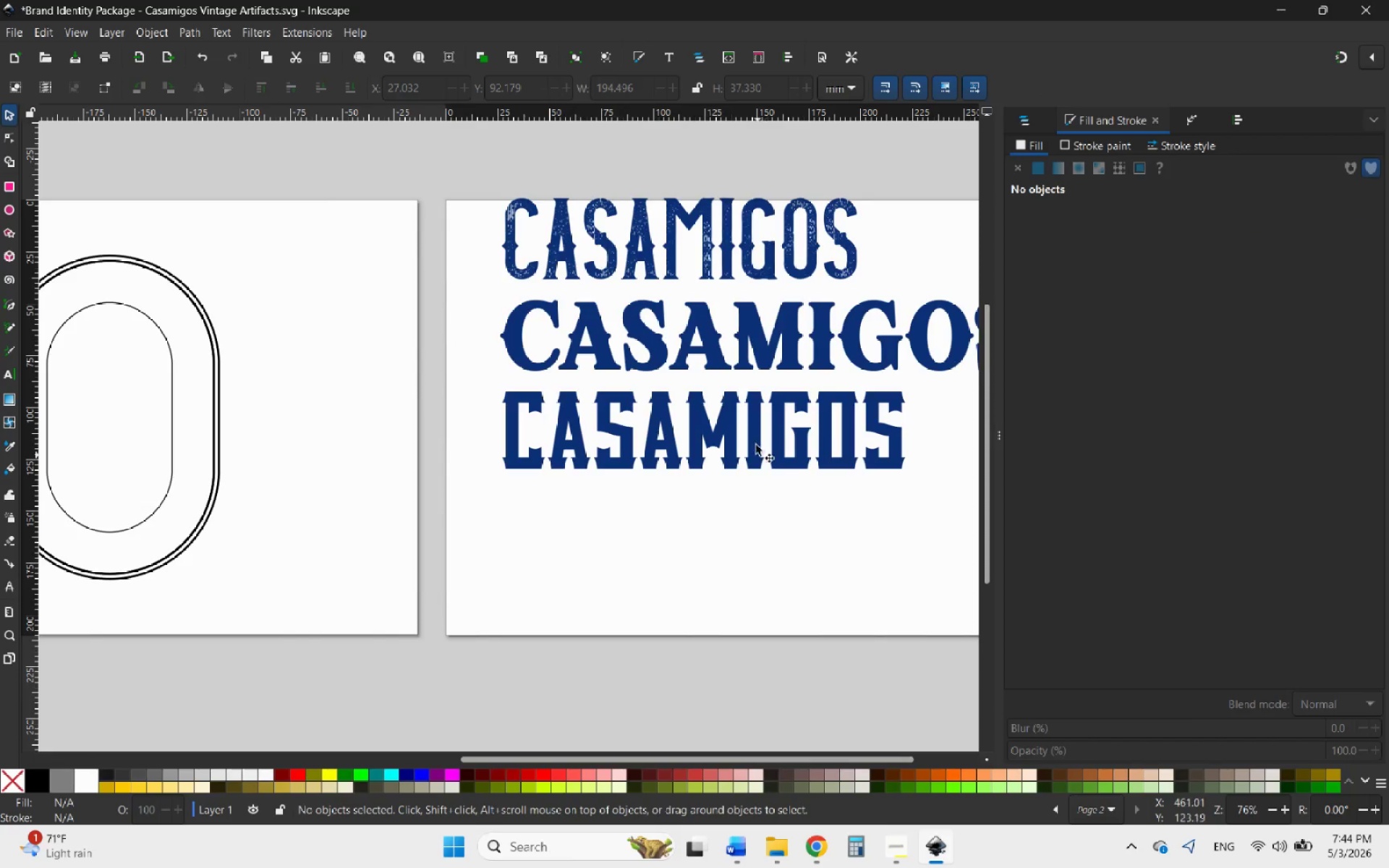 
left_click_drag(start_coordinate=[726, 419], to_coordinate=[723, 470])
 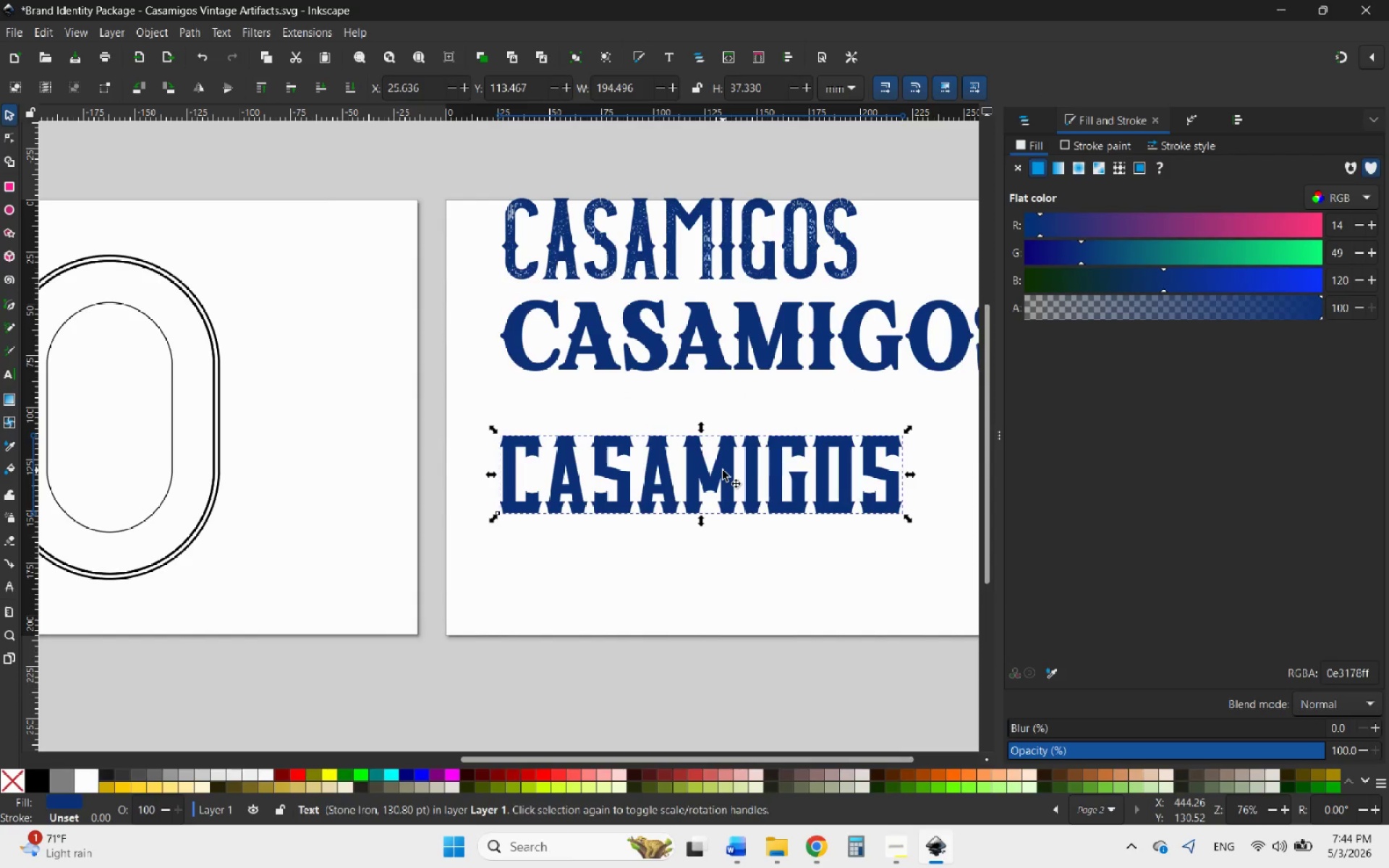 
key(Delete)
 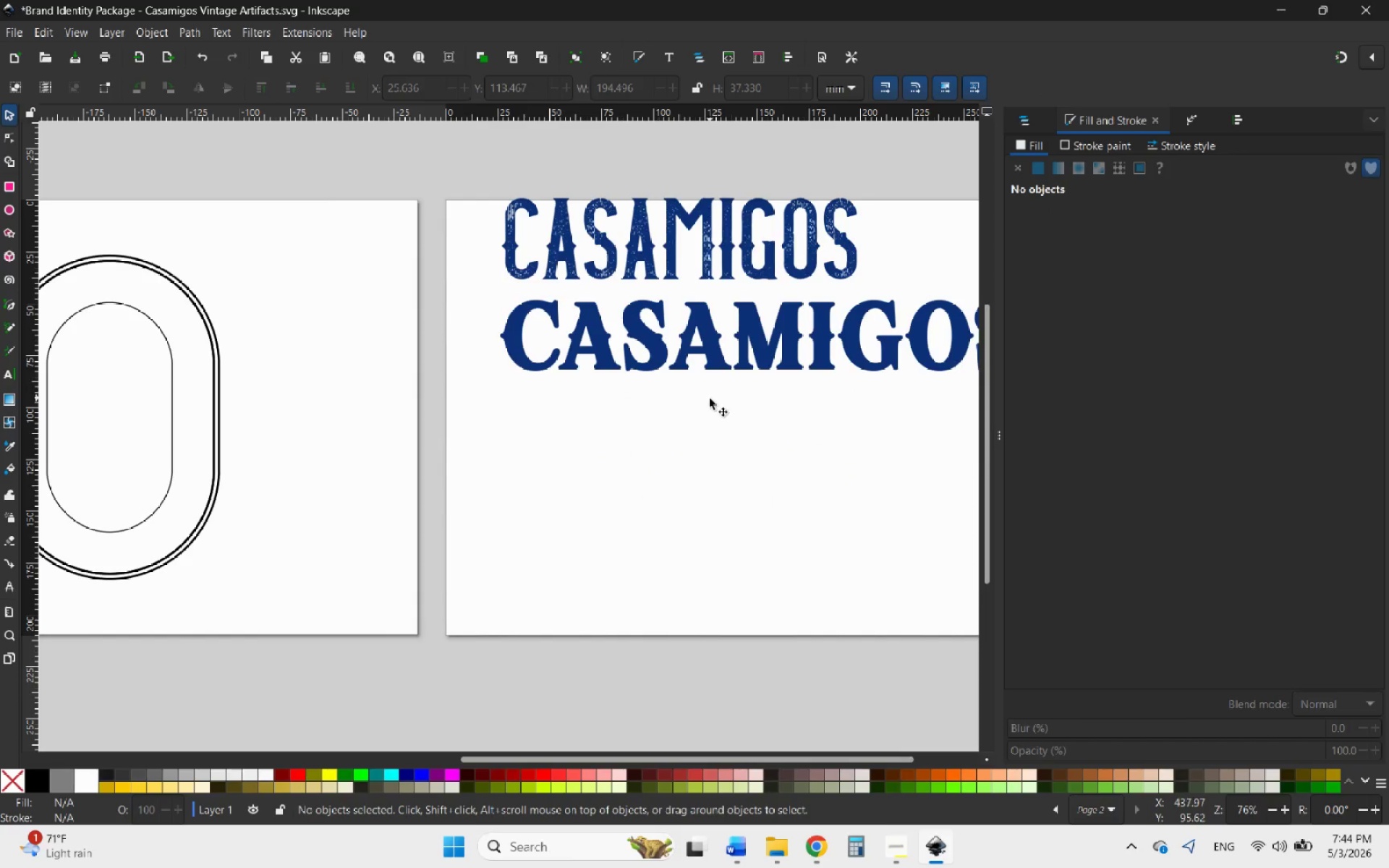 
scroll: coordinate [707, 404], scroll_direction: up, amount: 1.0
 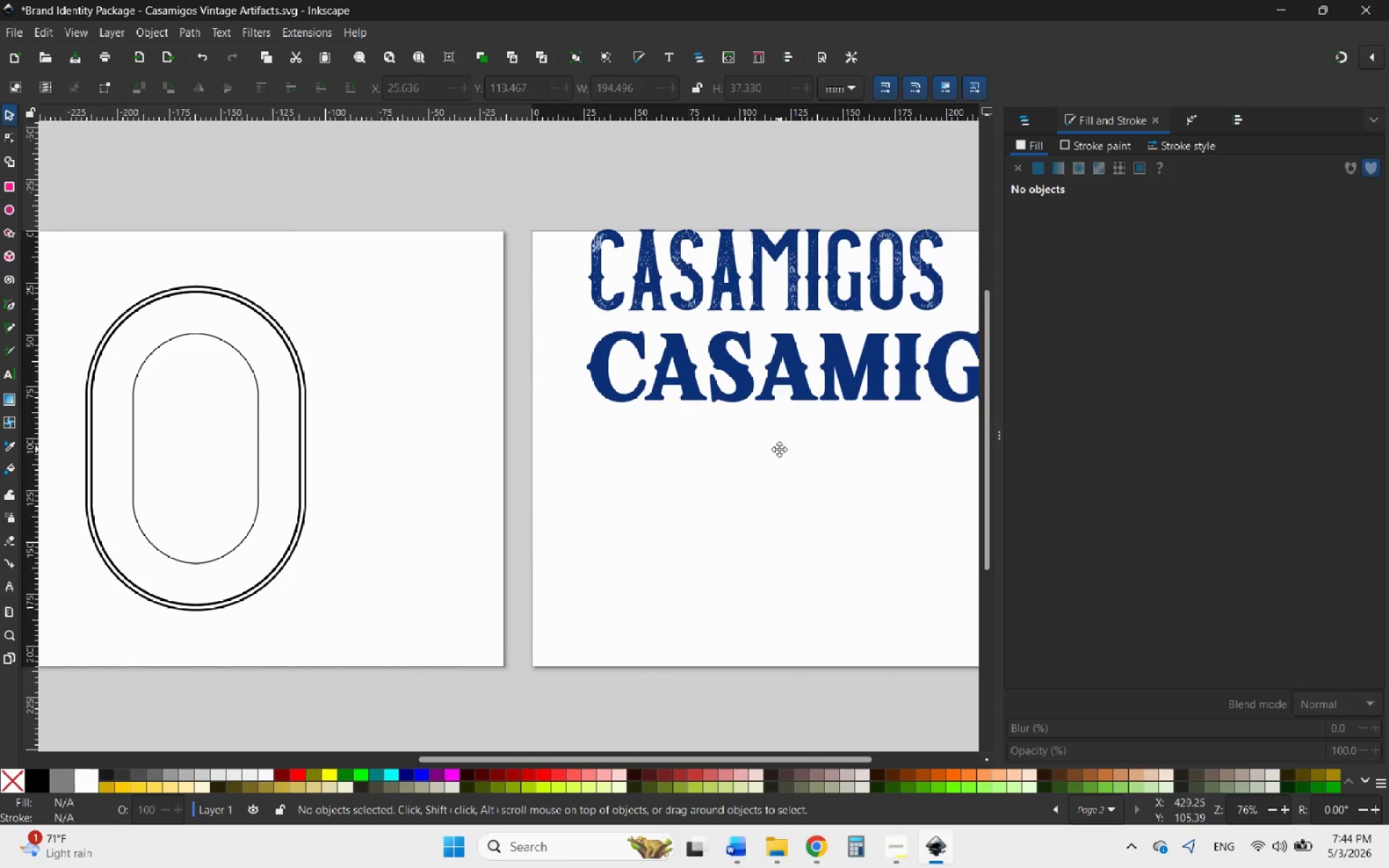 
scroll: coordinate [779, 449], scroll_direction: down, amount: 3.0
 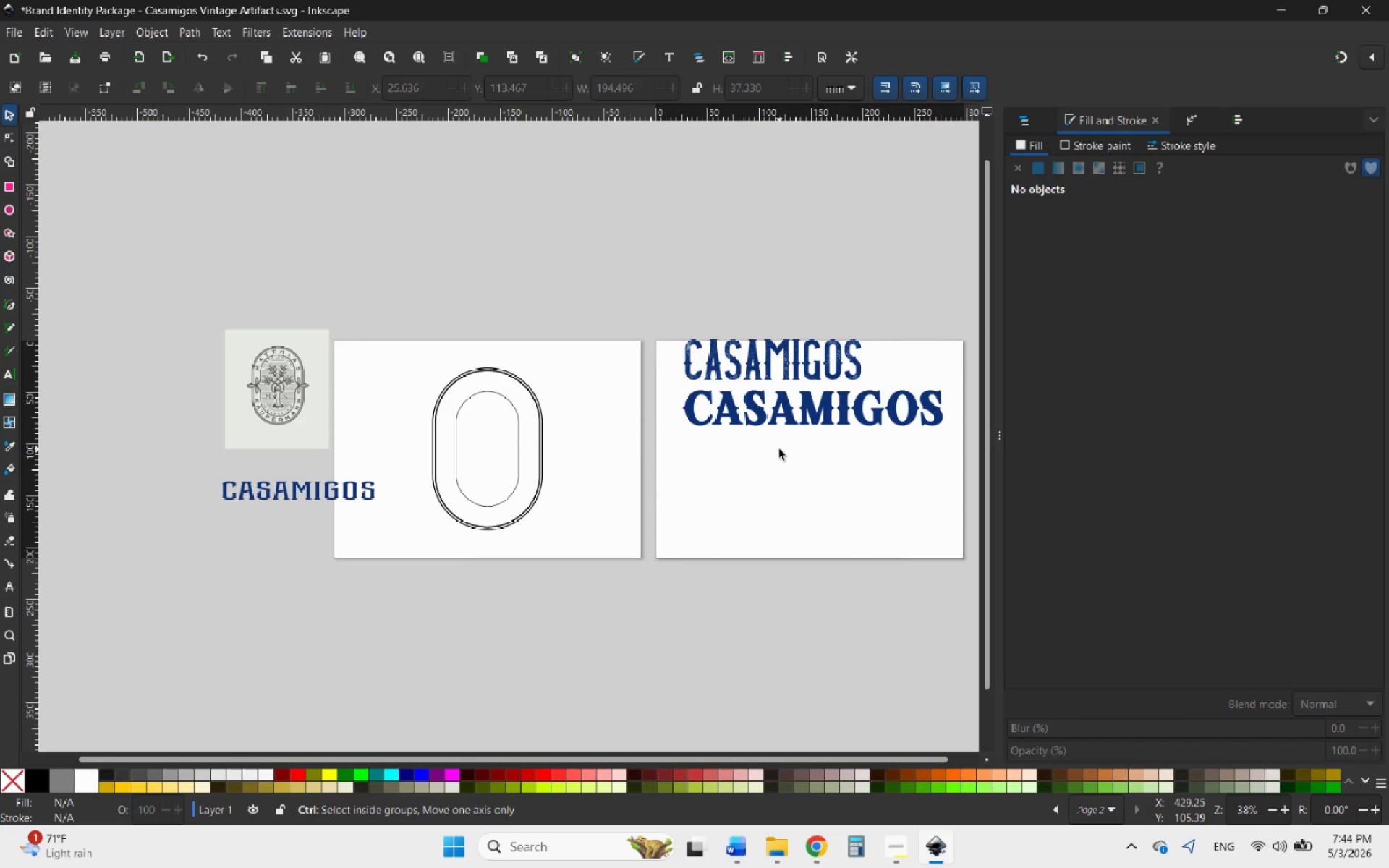 
hold_key(key=ControlLeft, duration=1.52)
scroll: coordinate [779, 449], scroll_direction: up, amount: 1.0
 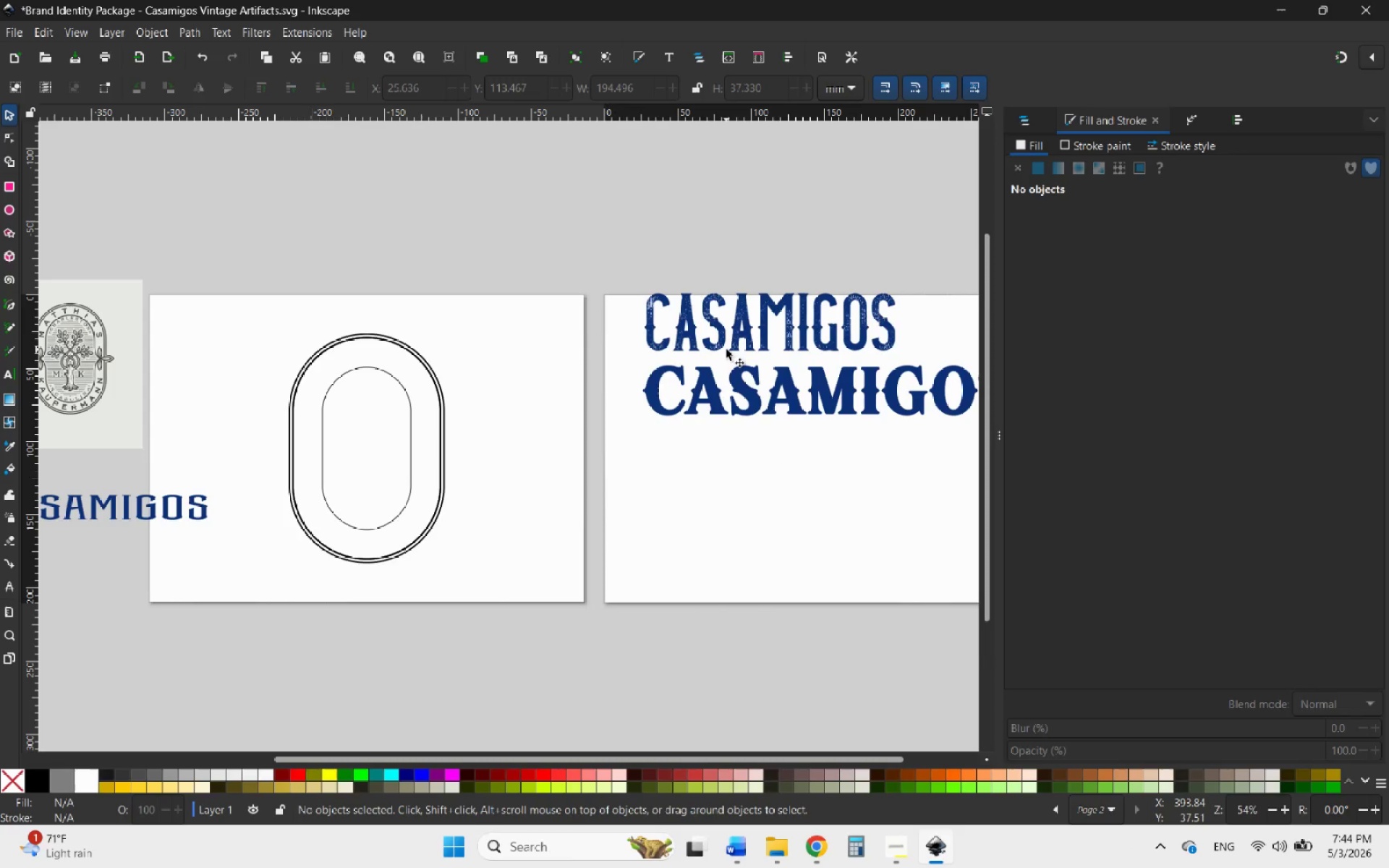 
left_click([722, 333])
 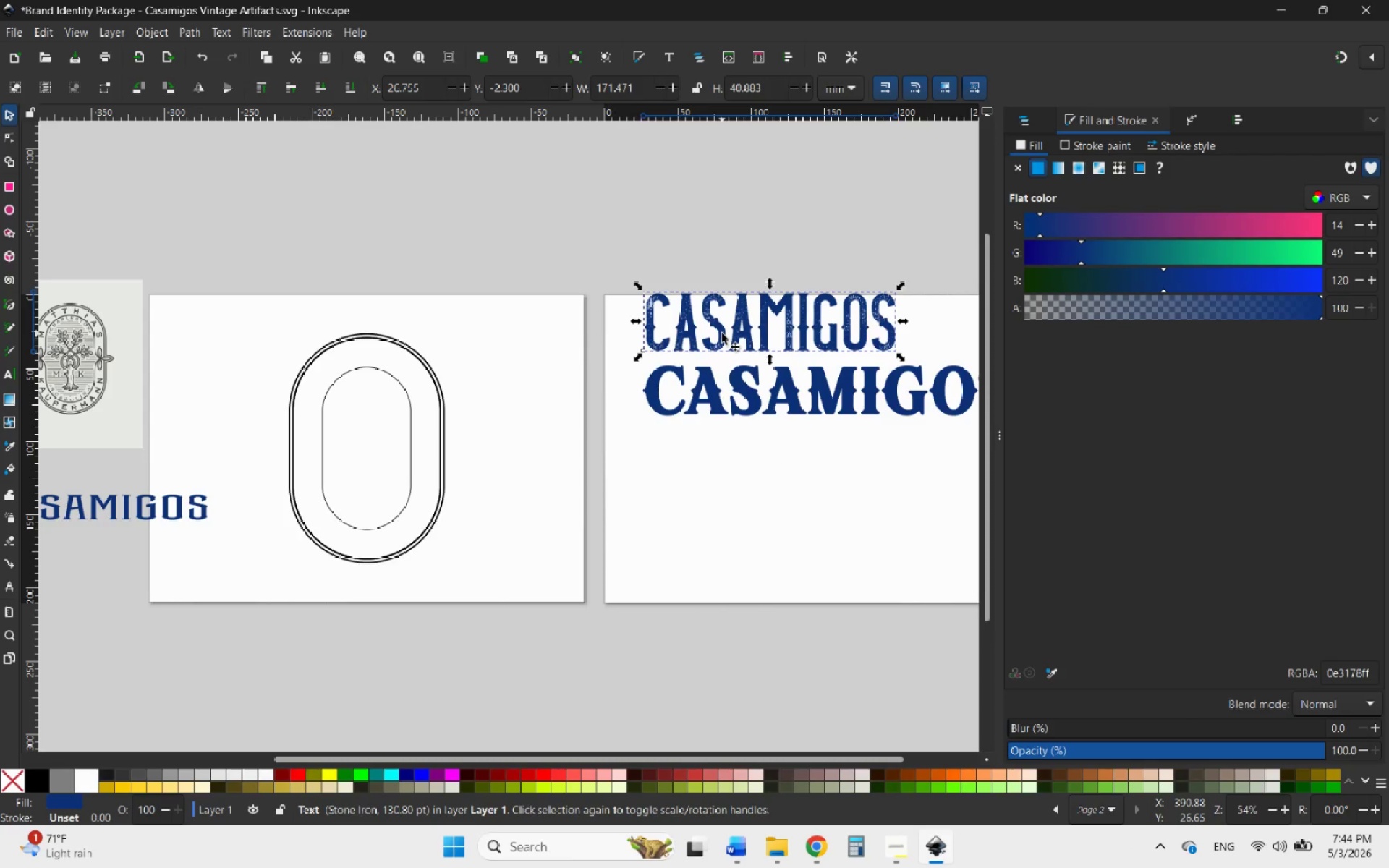 
right_click([722, 333])
 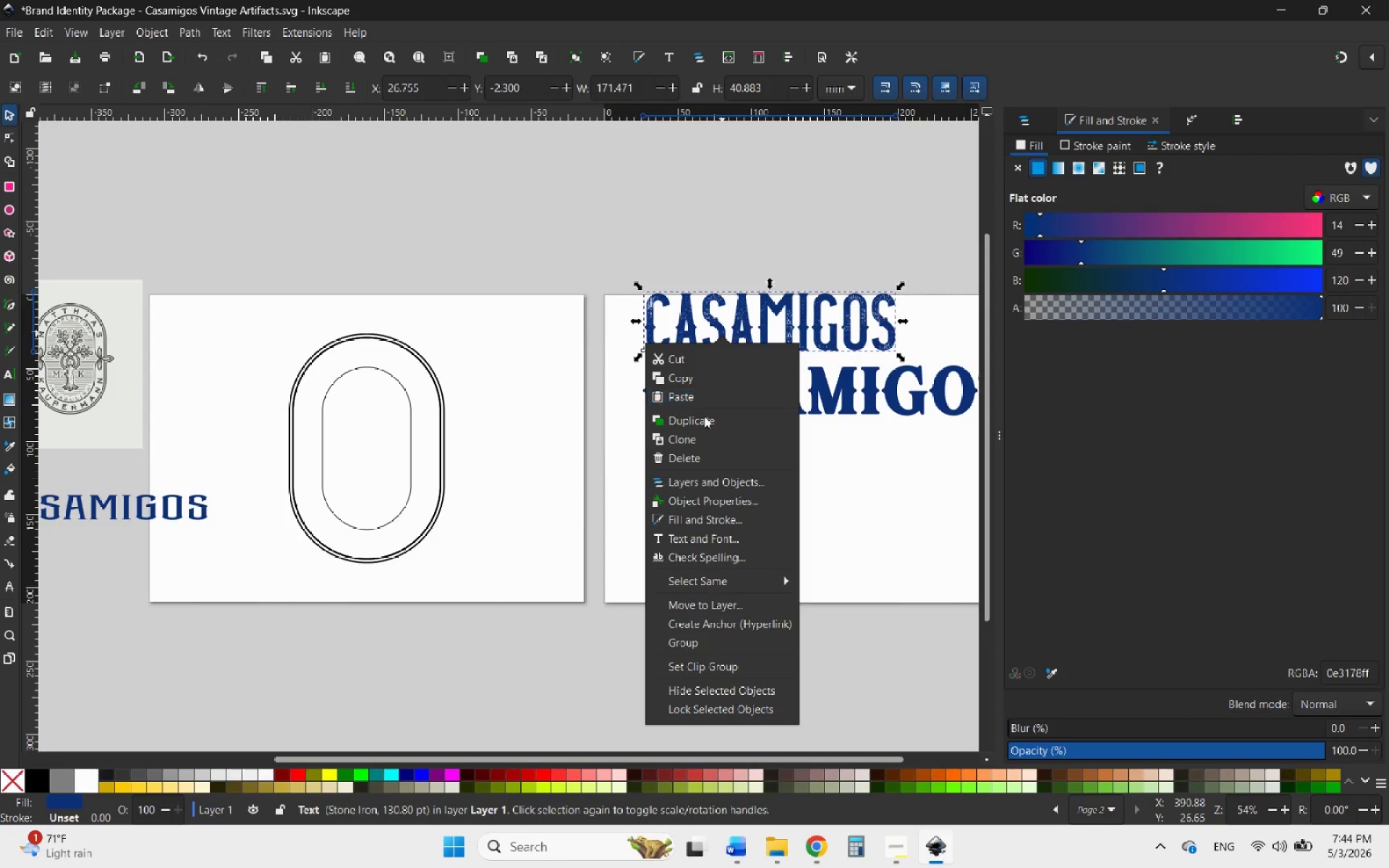 
left_click([689, 422])
 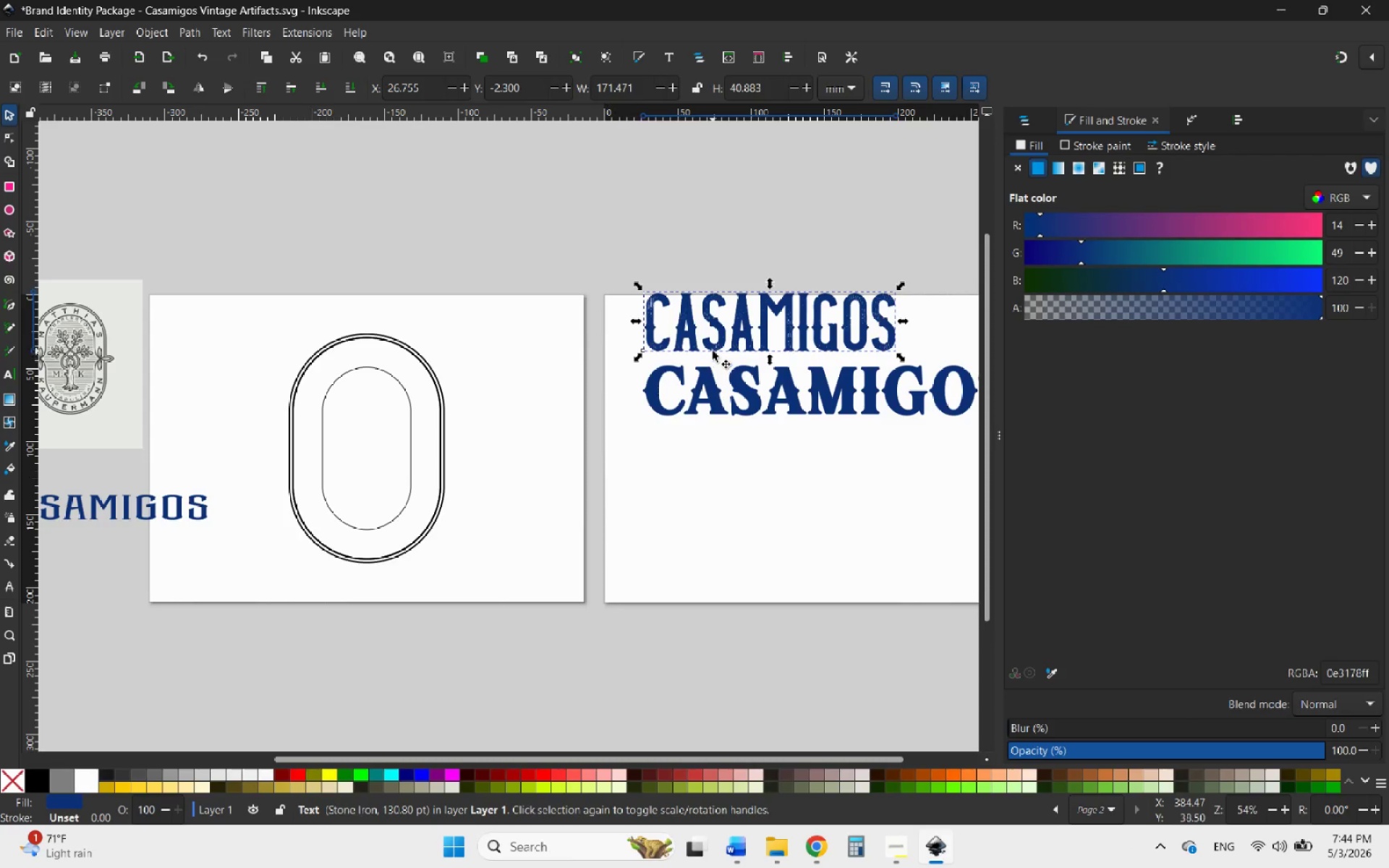 
left_click_drag(start_coordinate=[713, 344], to_coordinate=[725, 487])
 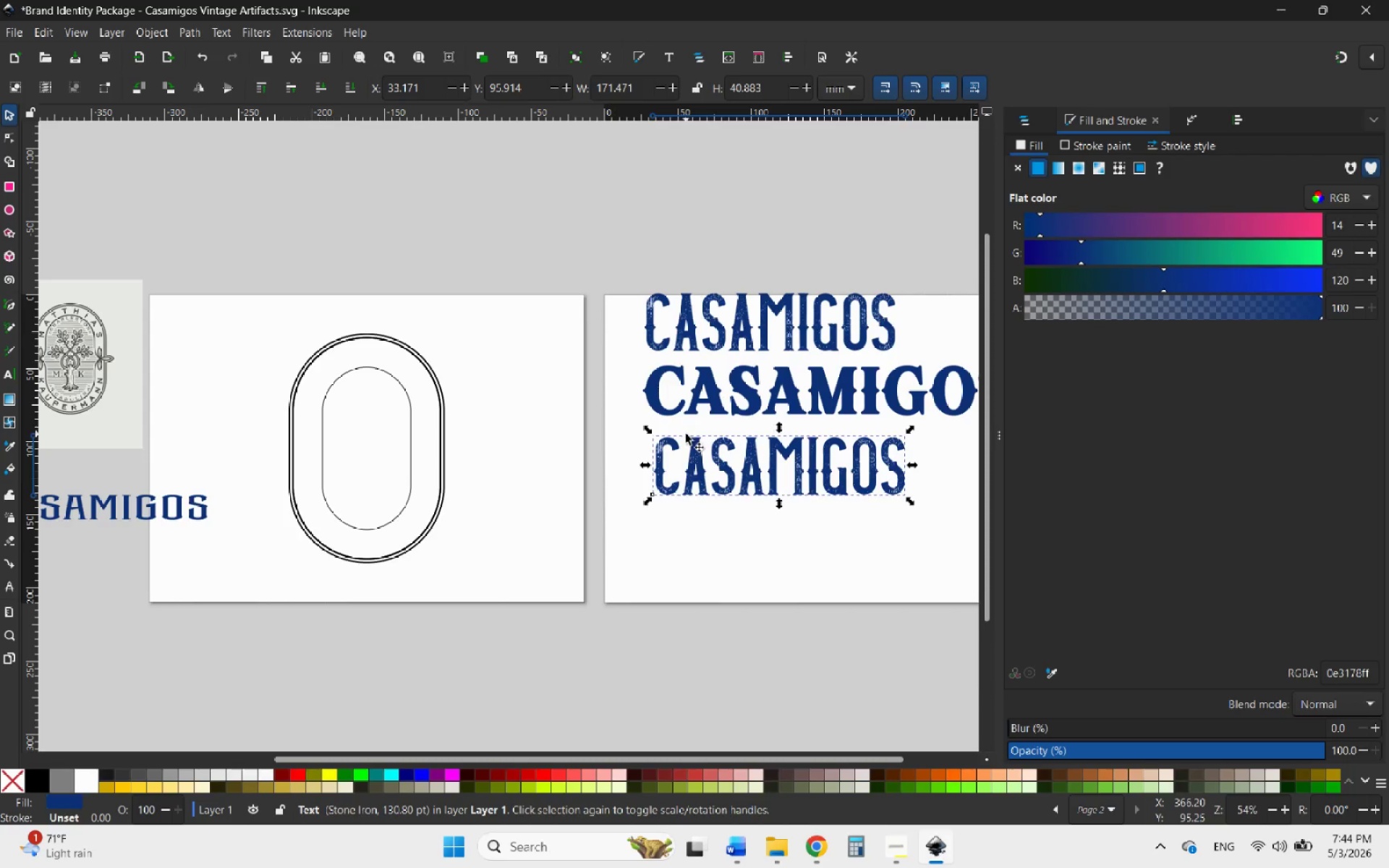 
double_click([694, 459])
 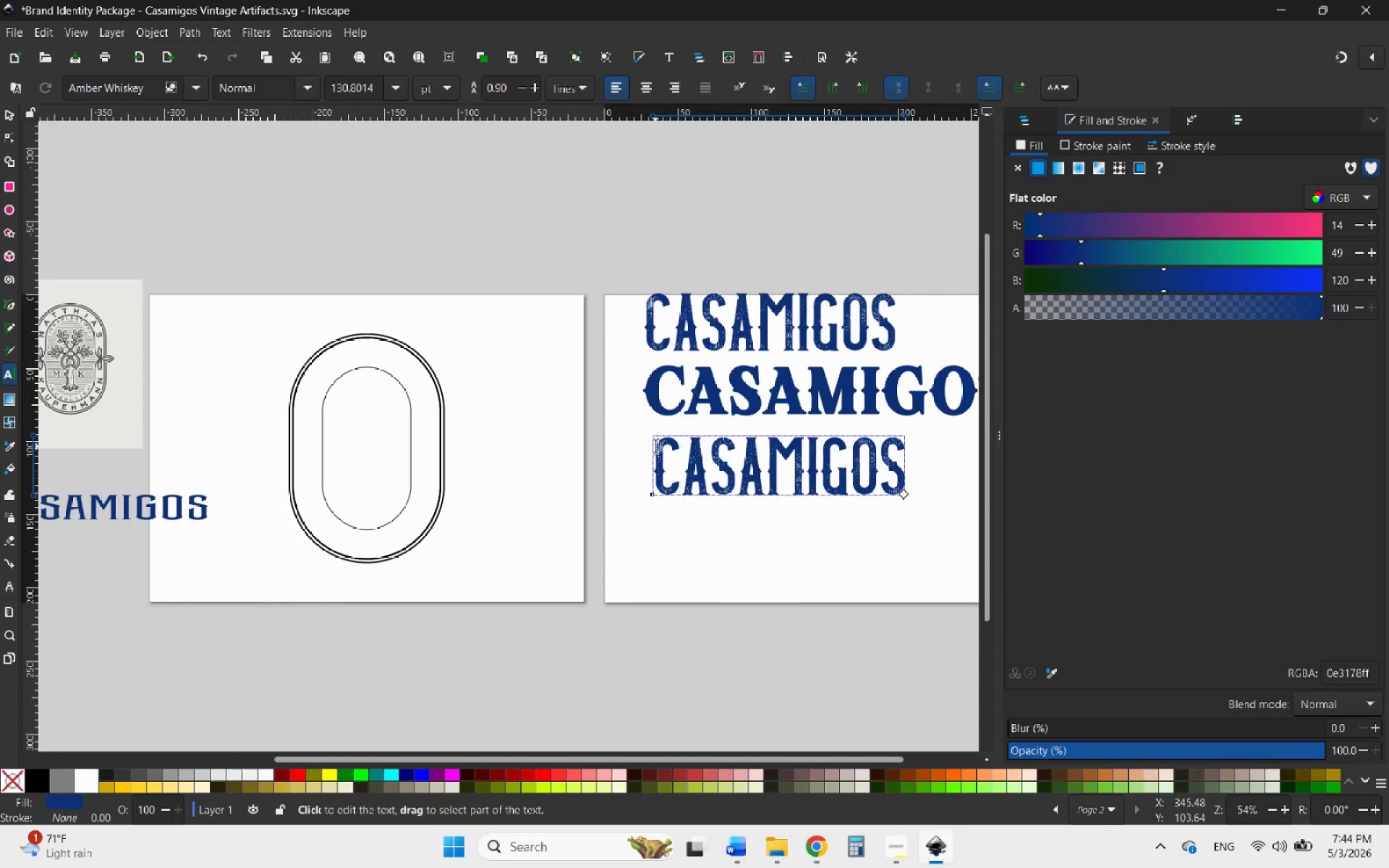 
left_click_drag(start_coordinate=[657, 446], to_coordinate=[973, 492])
 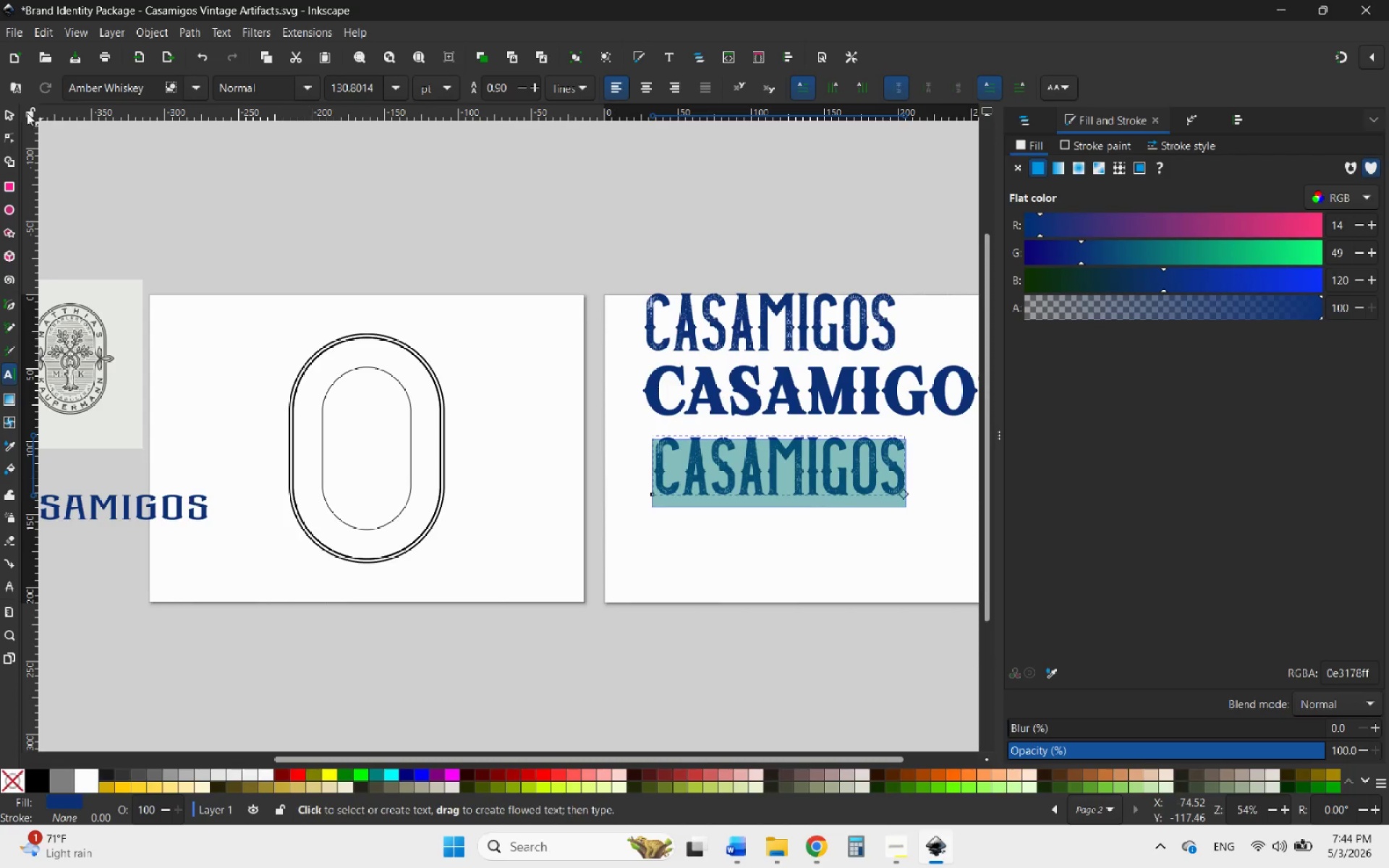 
left_click([9, 88])
 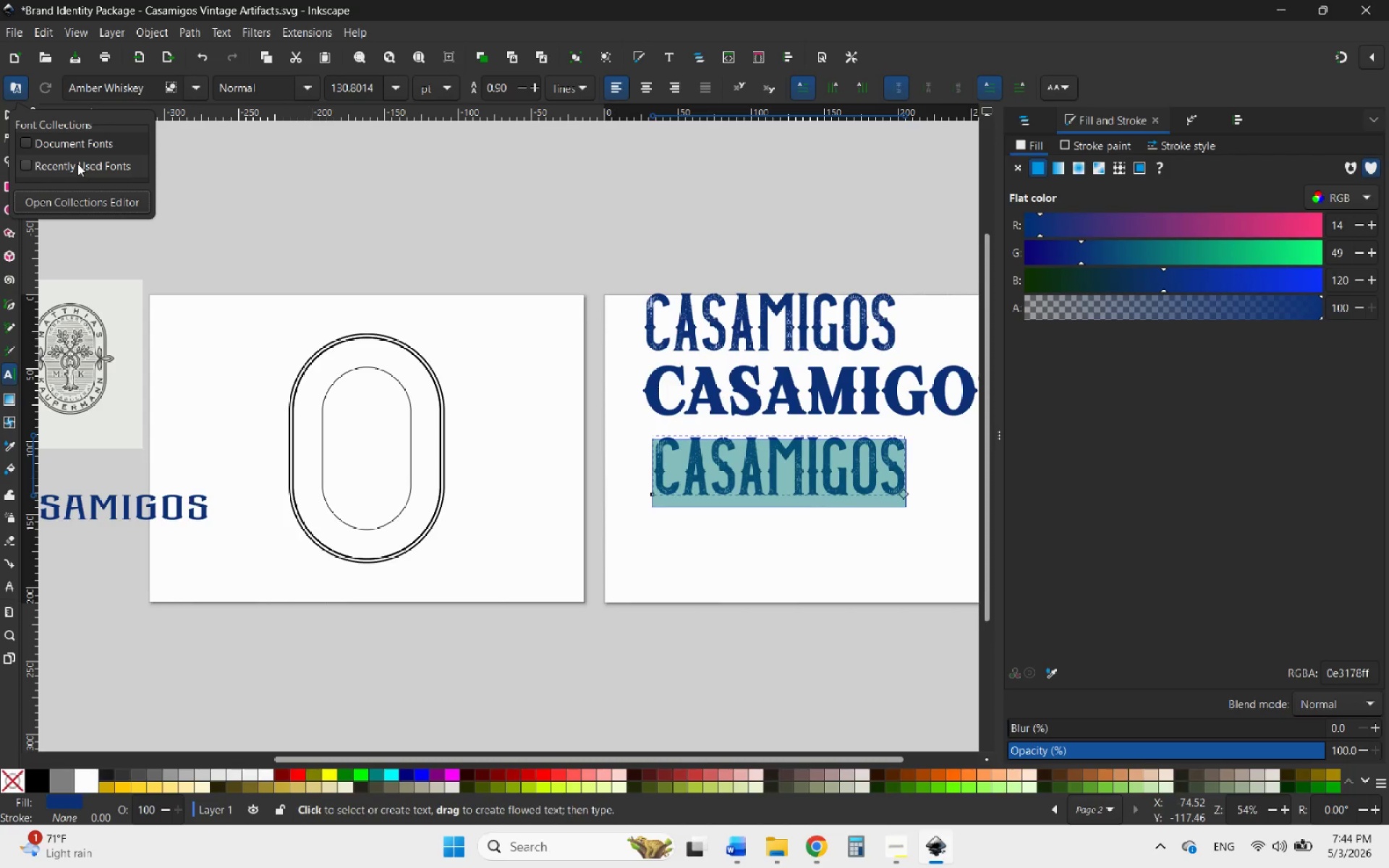 
left_click([77, 163])
 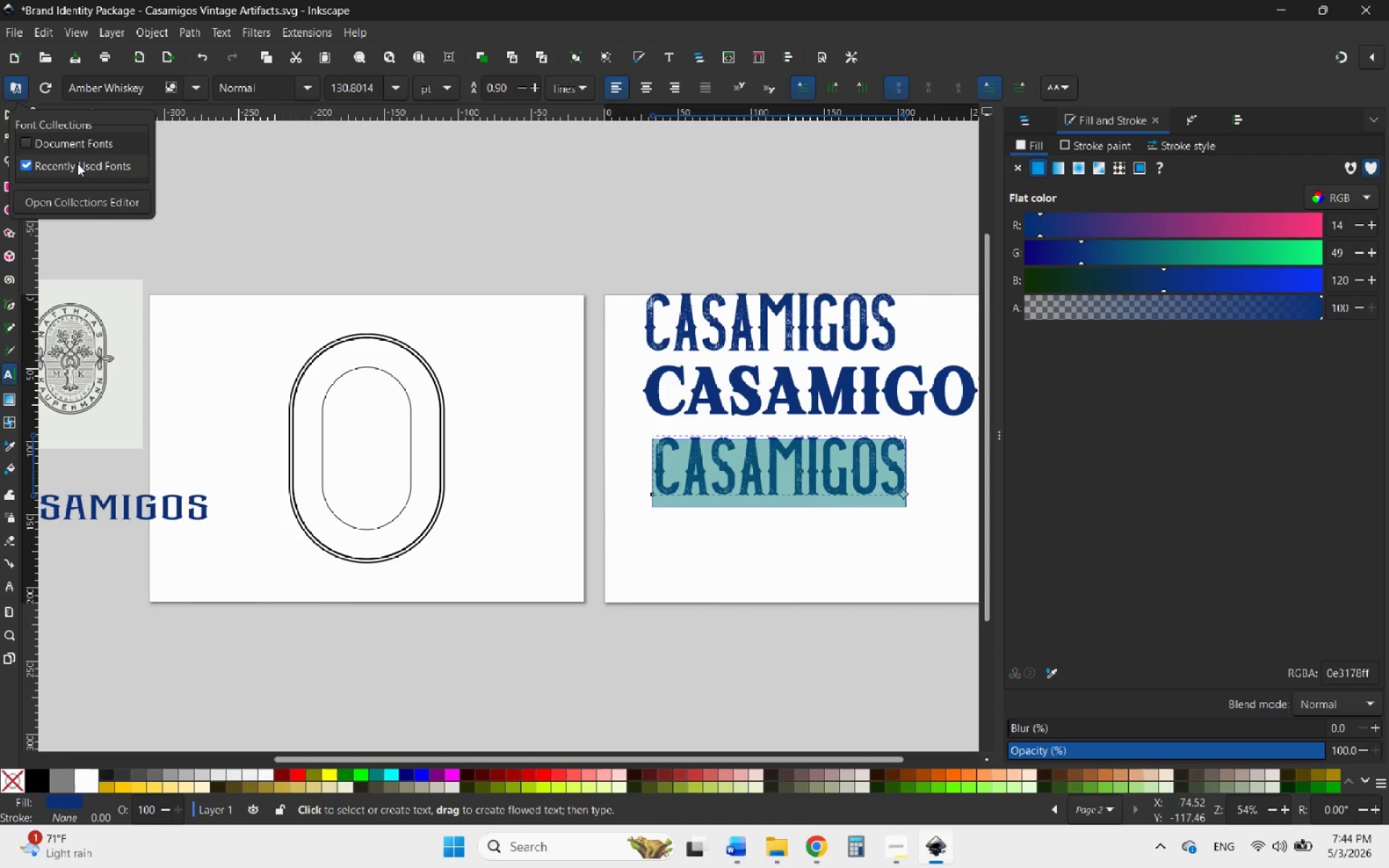 
left_click([77, 163])
 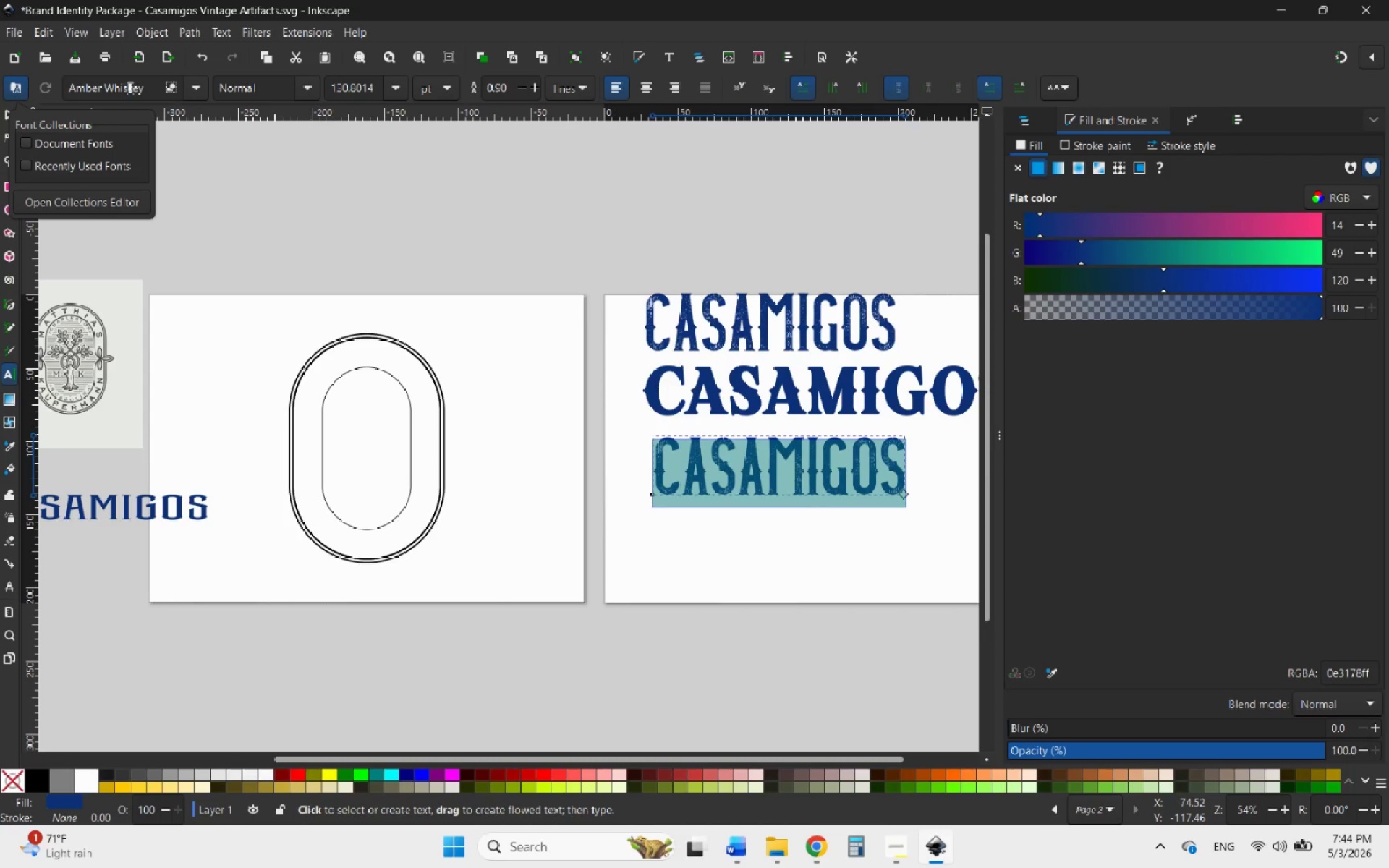 
left_click([187, 84])
 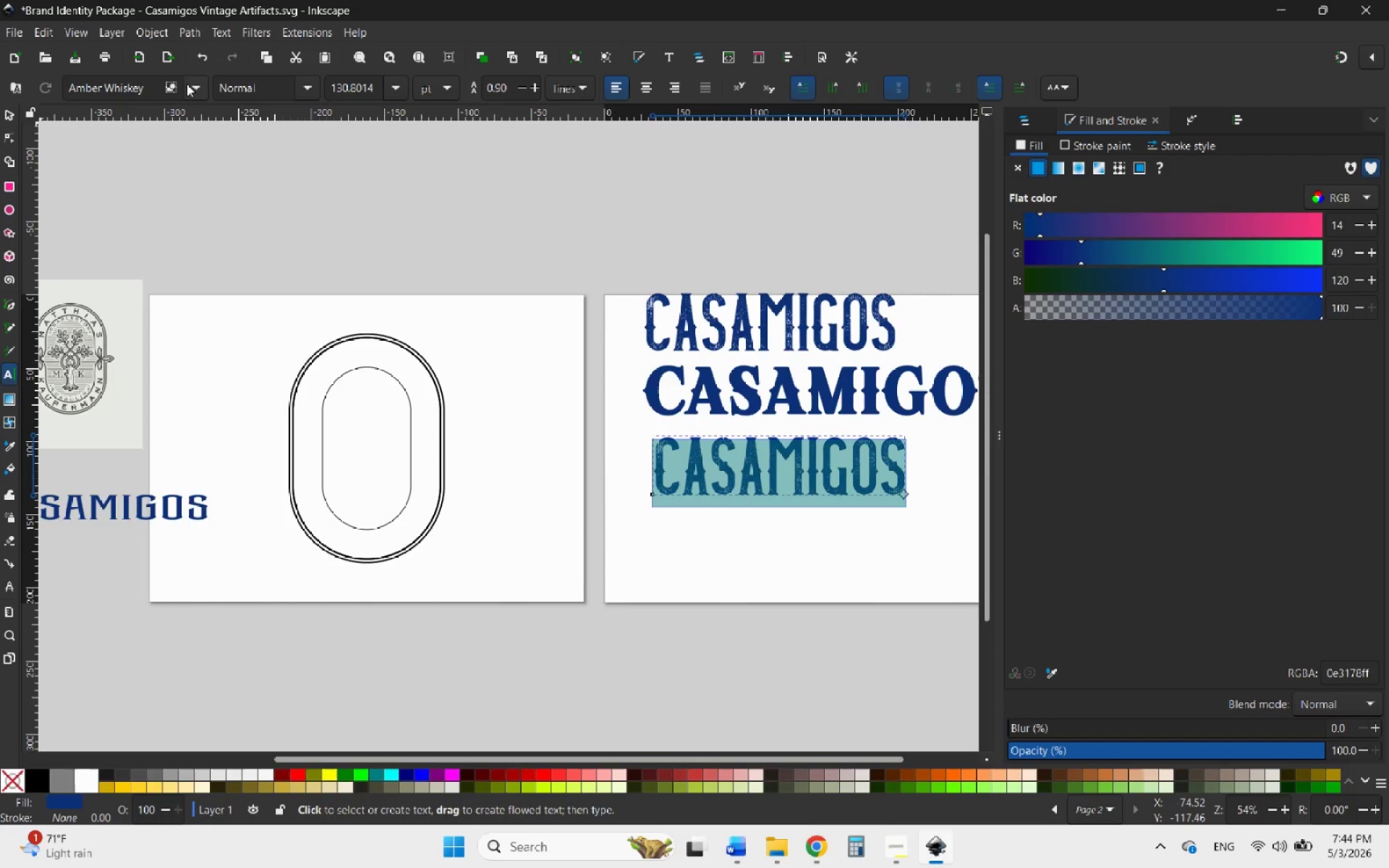 
left_click([187, 84])
 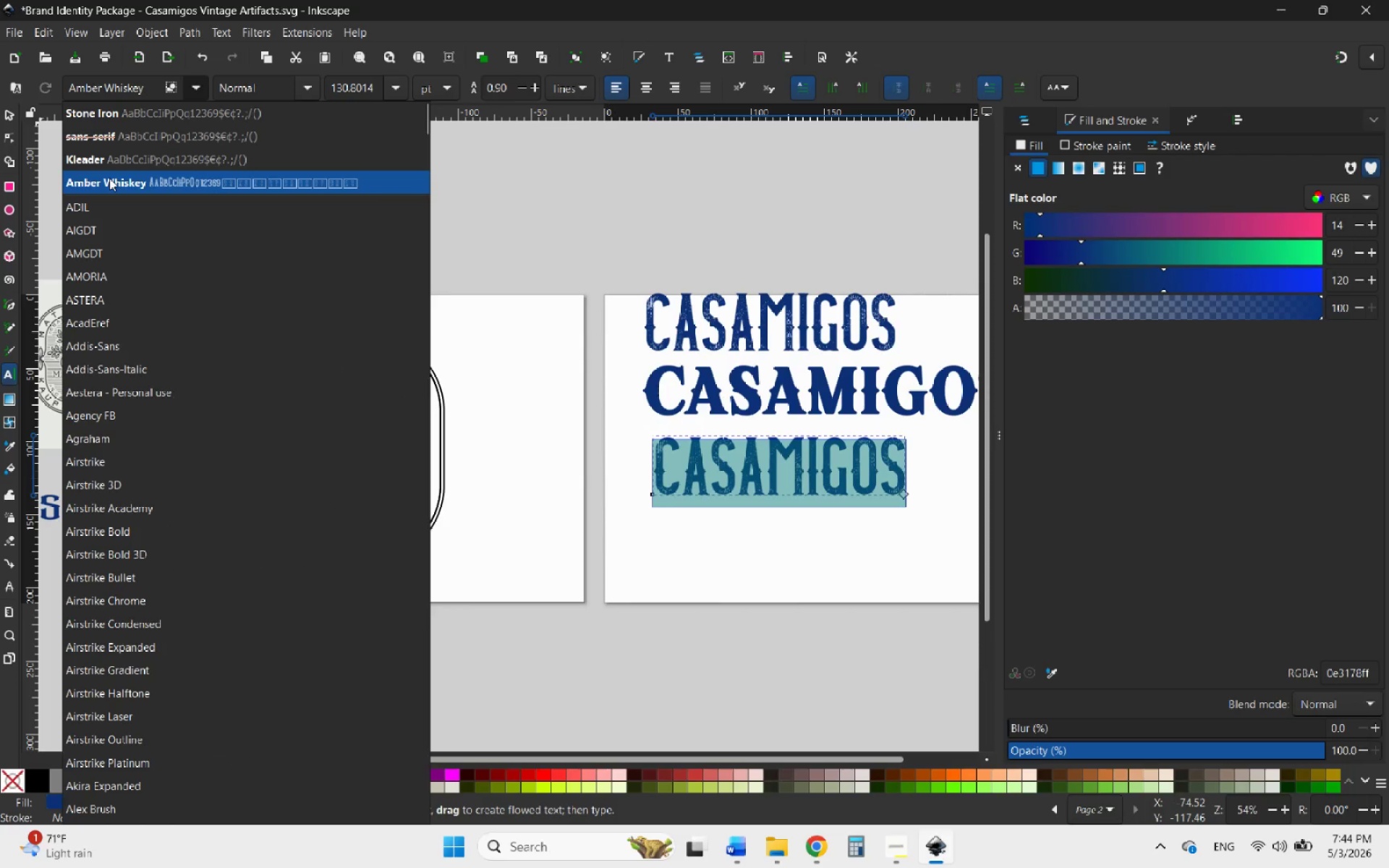 
scroll: coordinate [109, 178], scroll_direction: up, amount: 6.0
 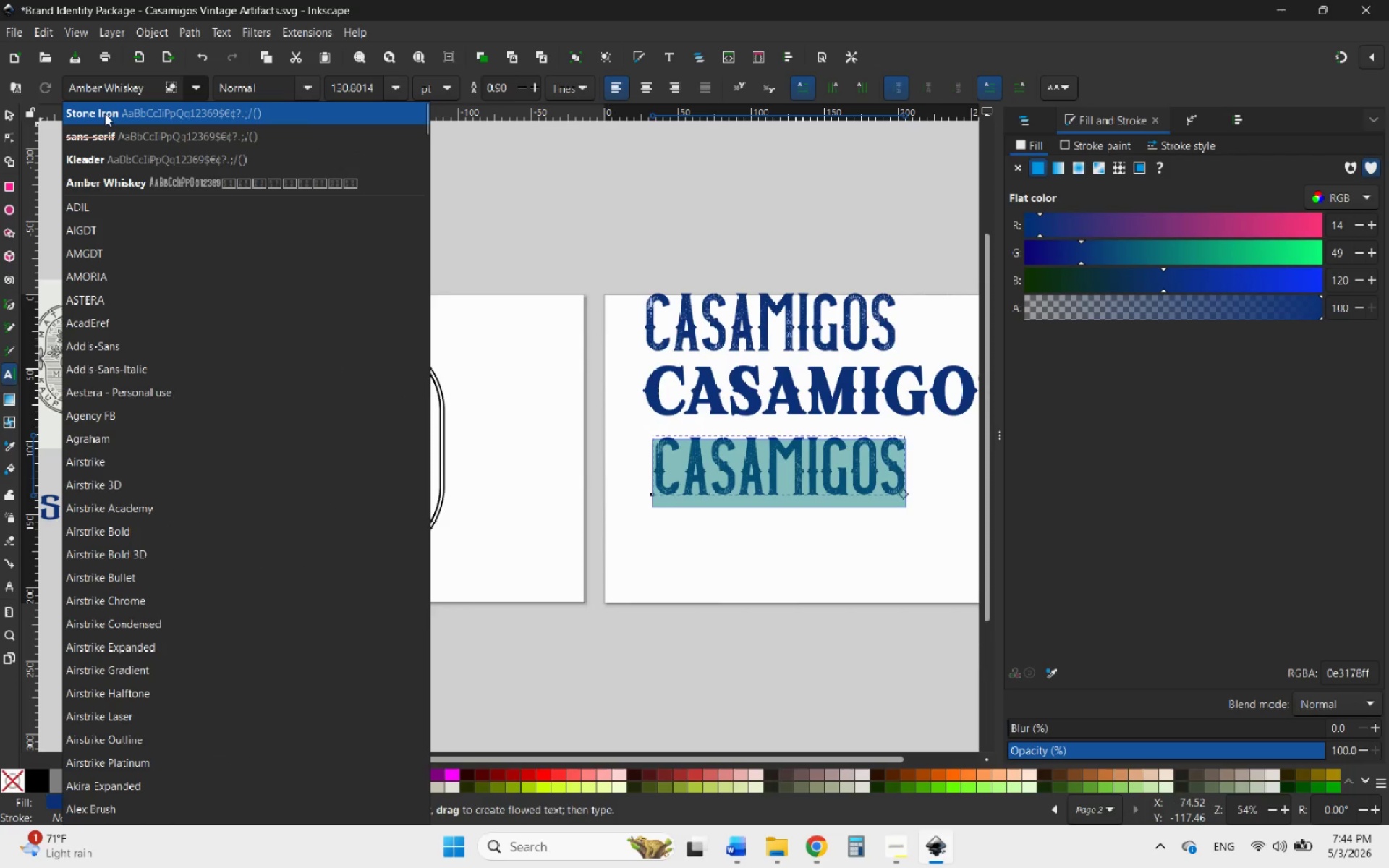 
left_click([105, 114])
 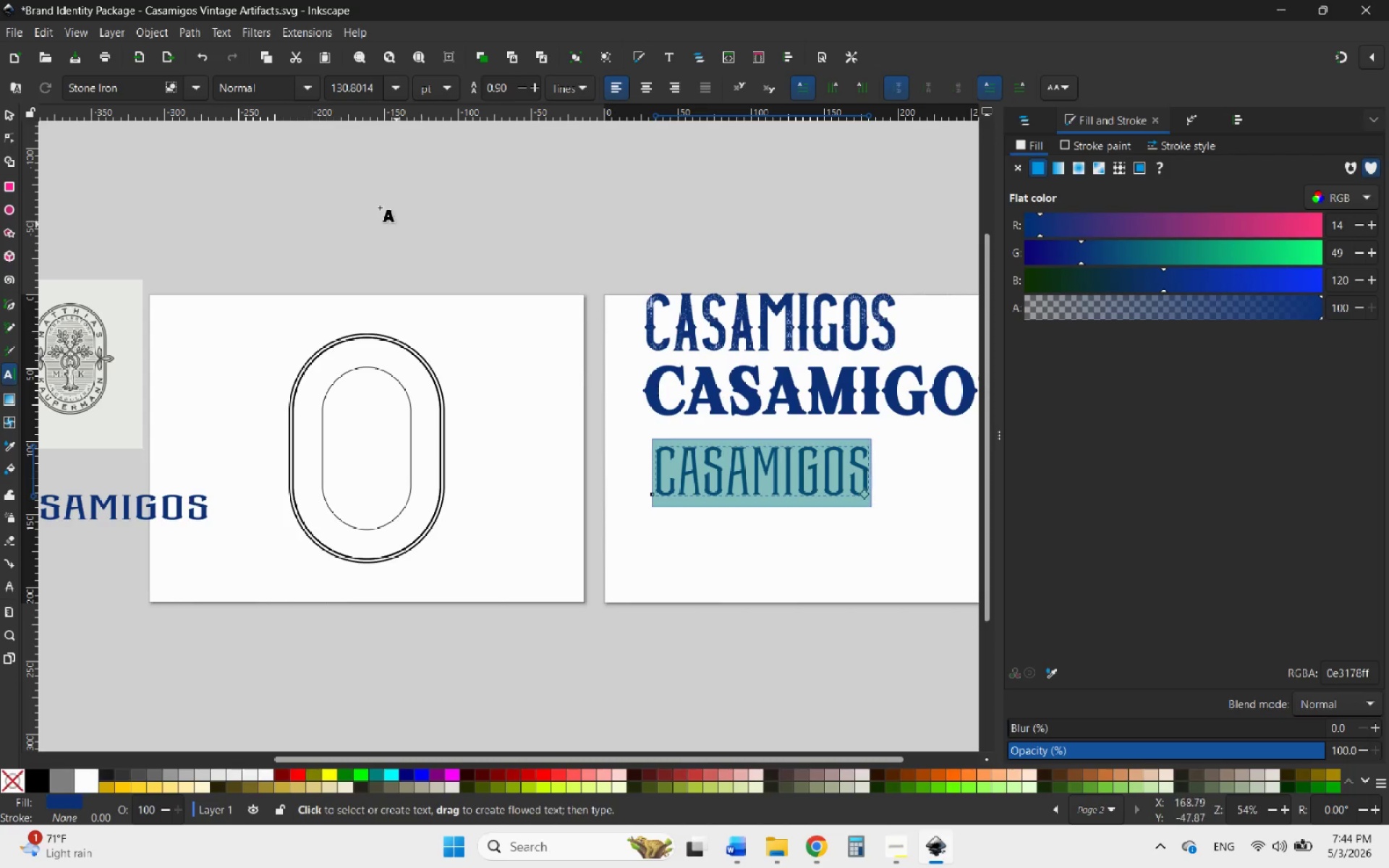 
left_click([307, 88])
 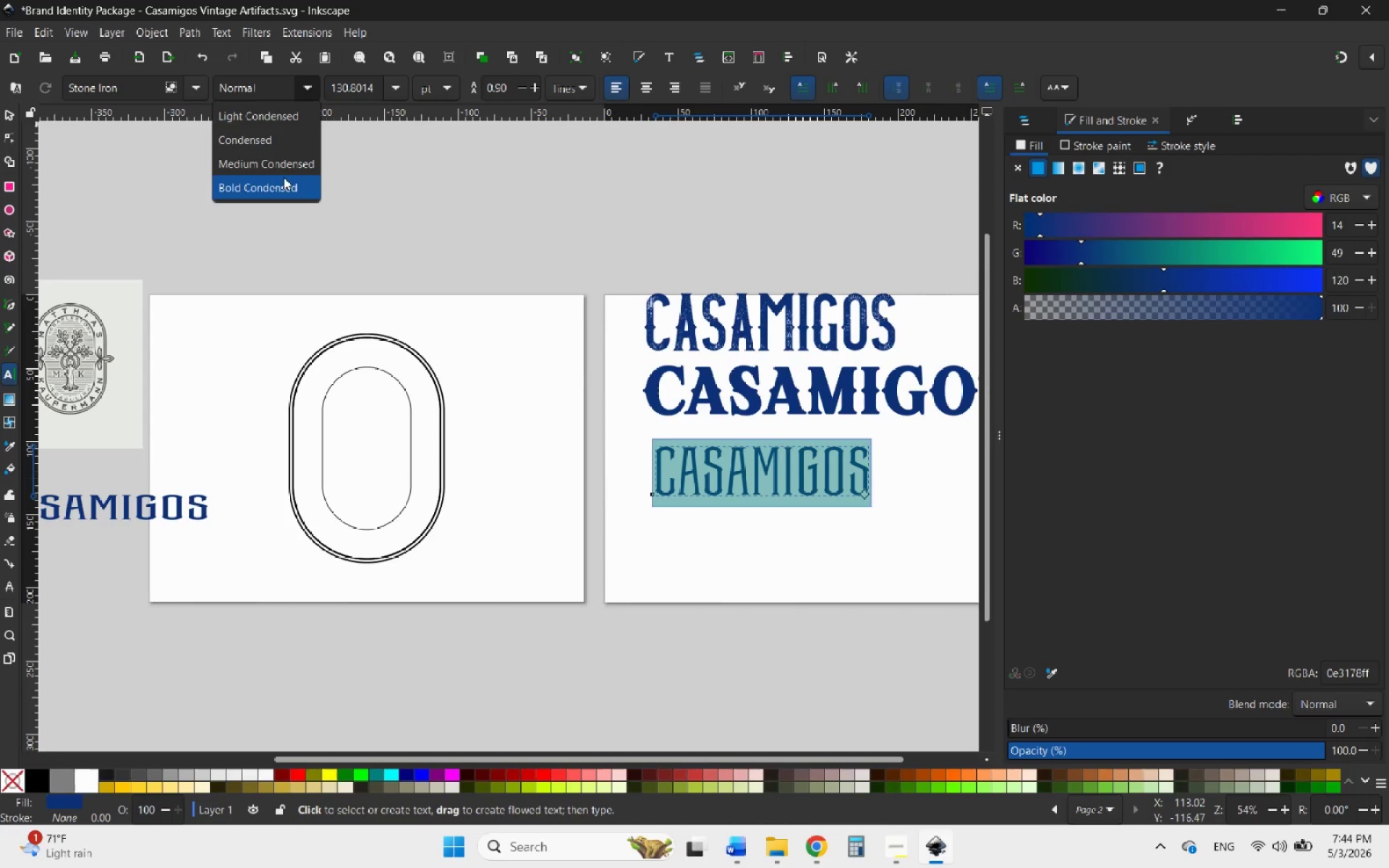 
left_click([272, 182])
 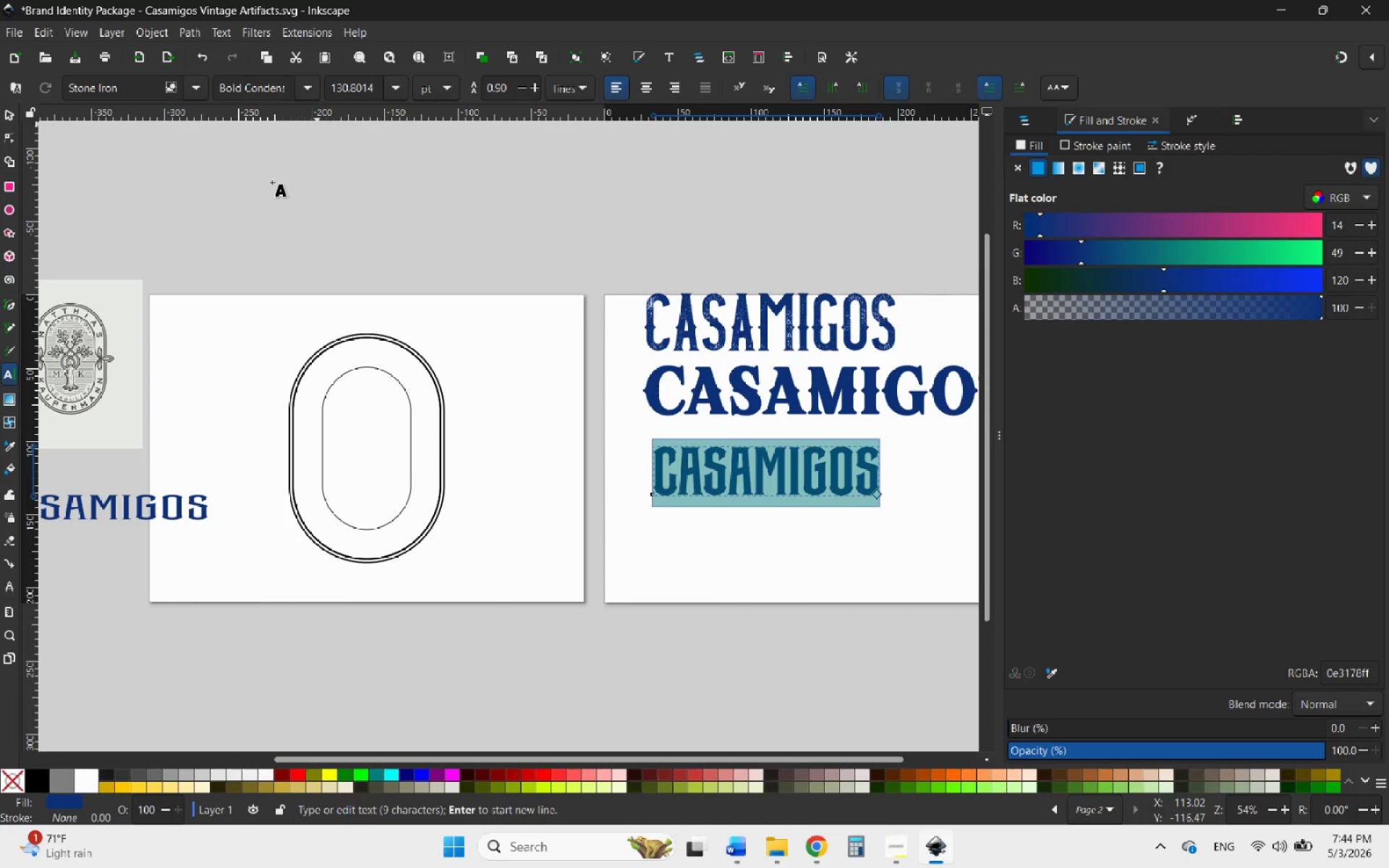 
left_click([301, 93])
 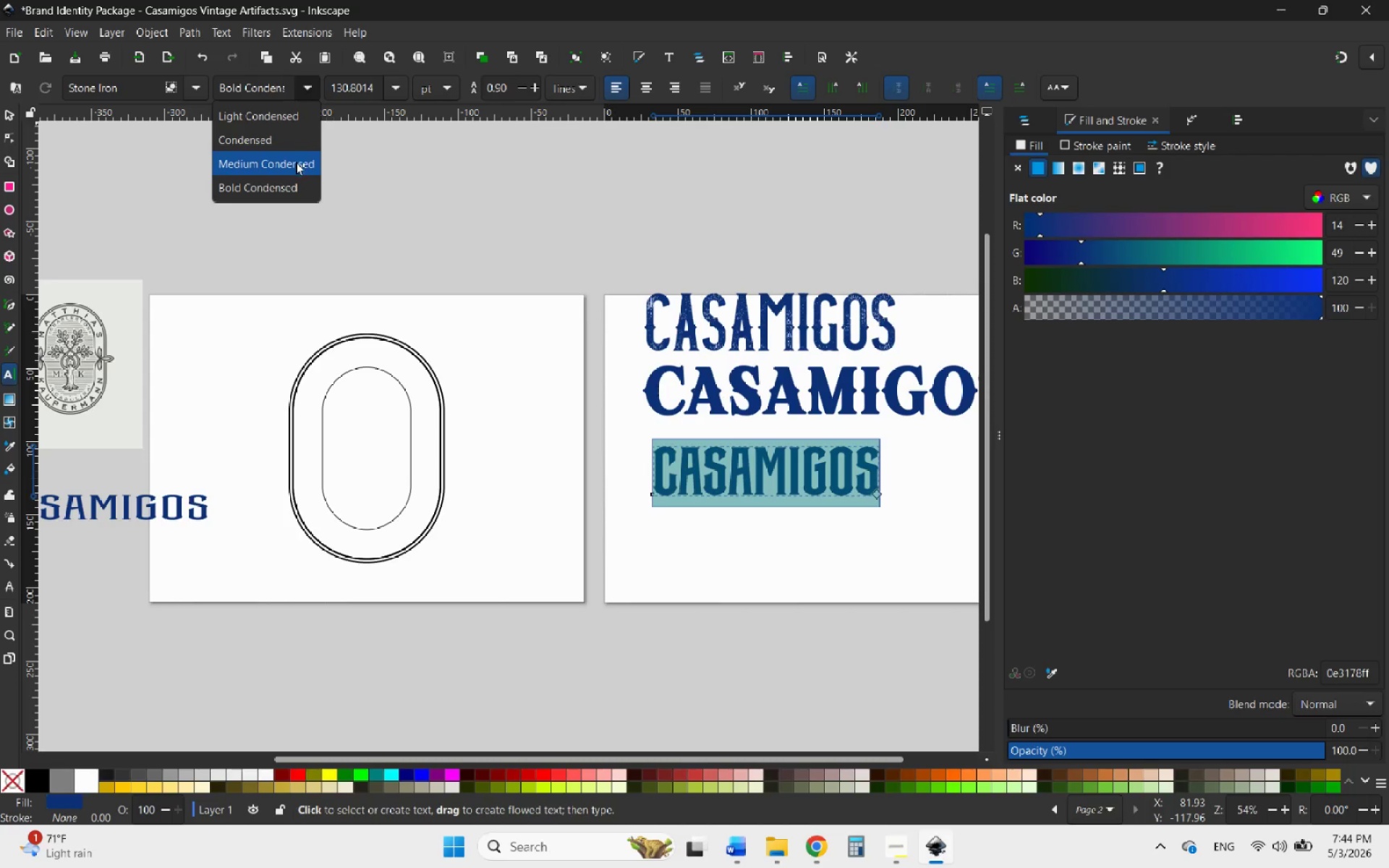 
left_click([293, 163])
 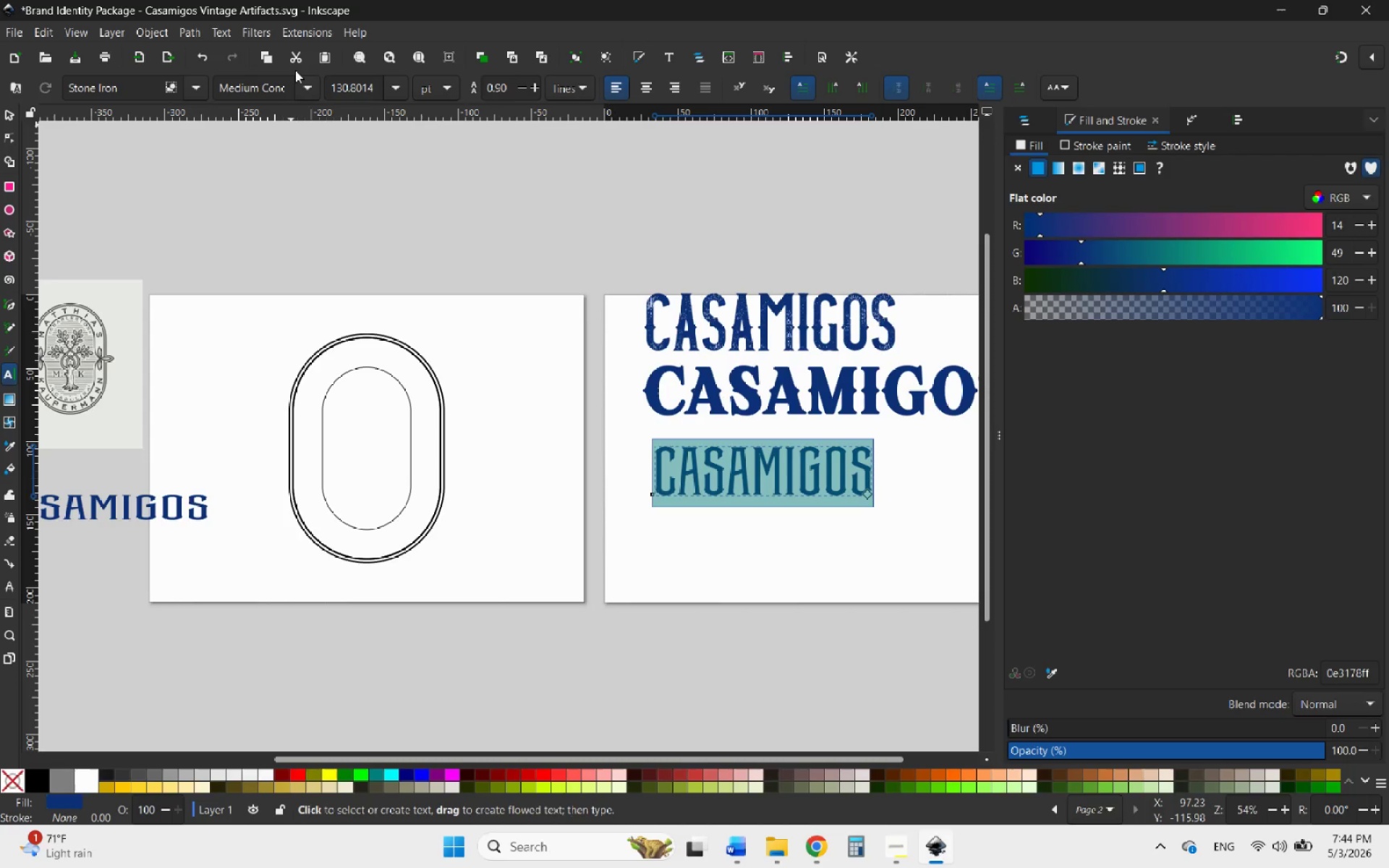 
left_click([302, 80])
 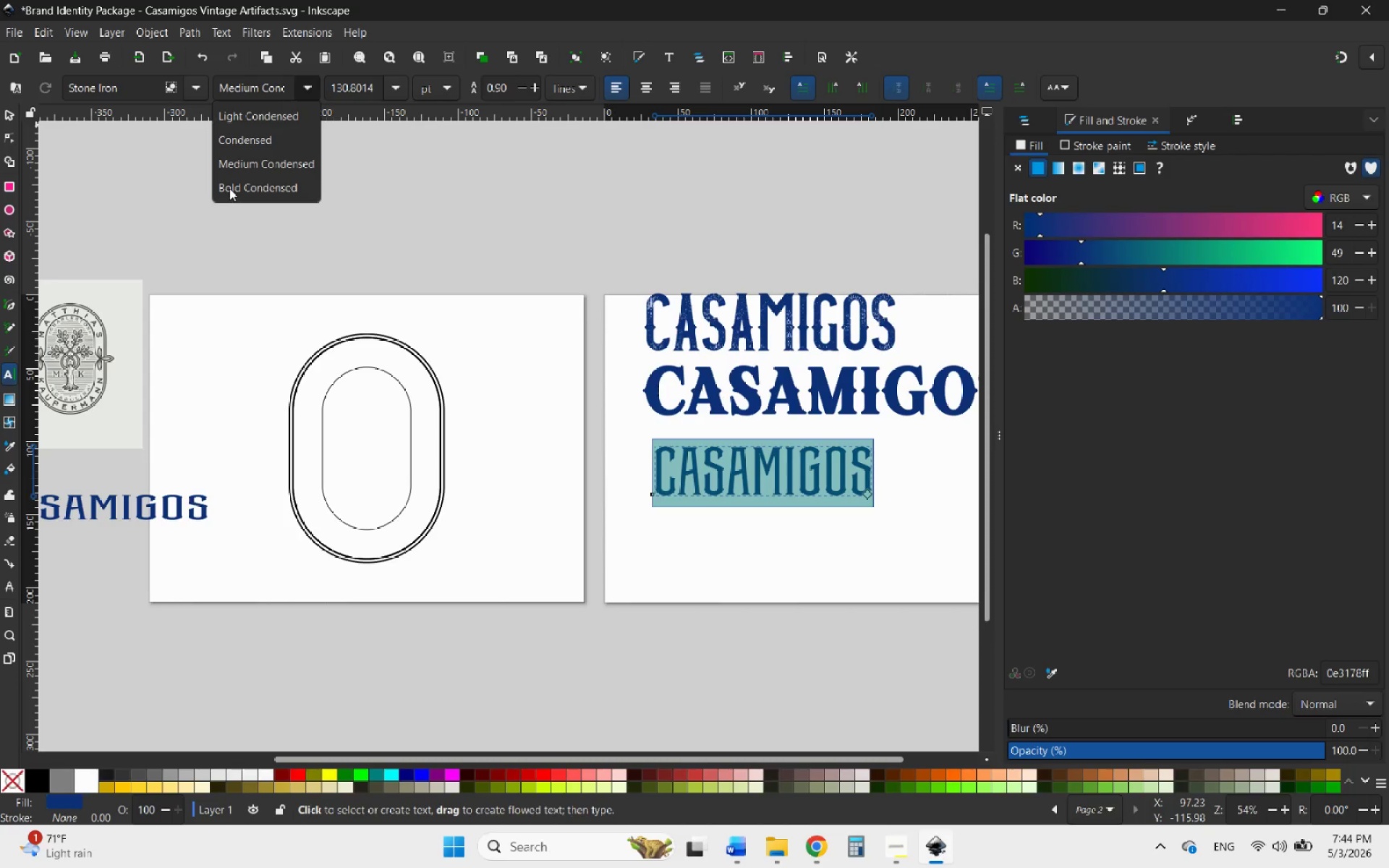 
left_click([243, 119])
 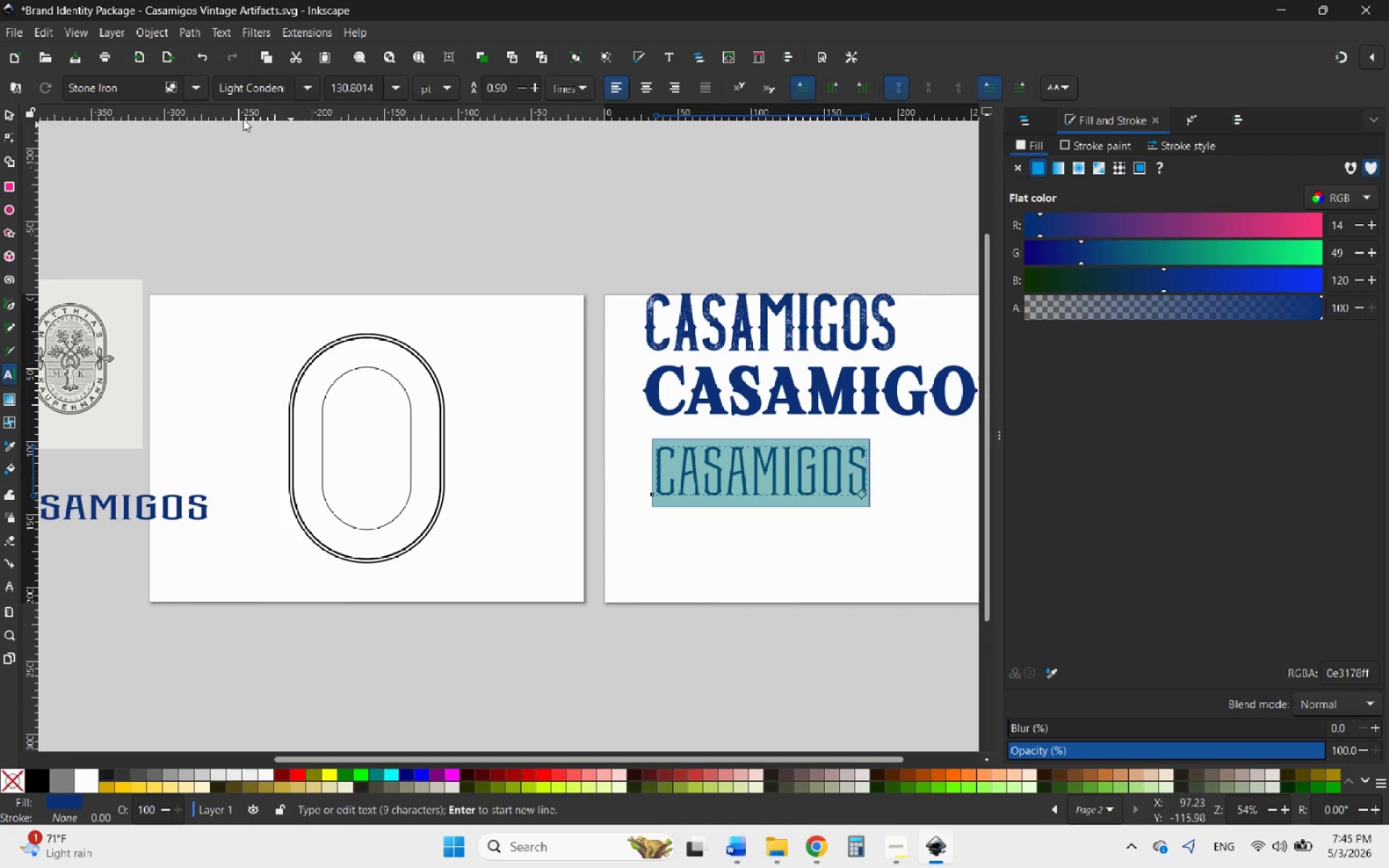 
mouse_move([290, 192])
 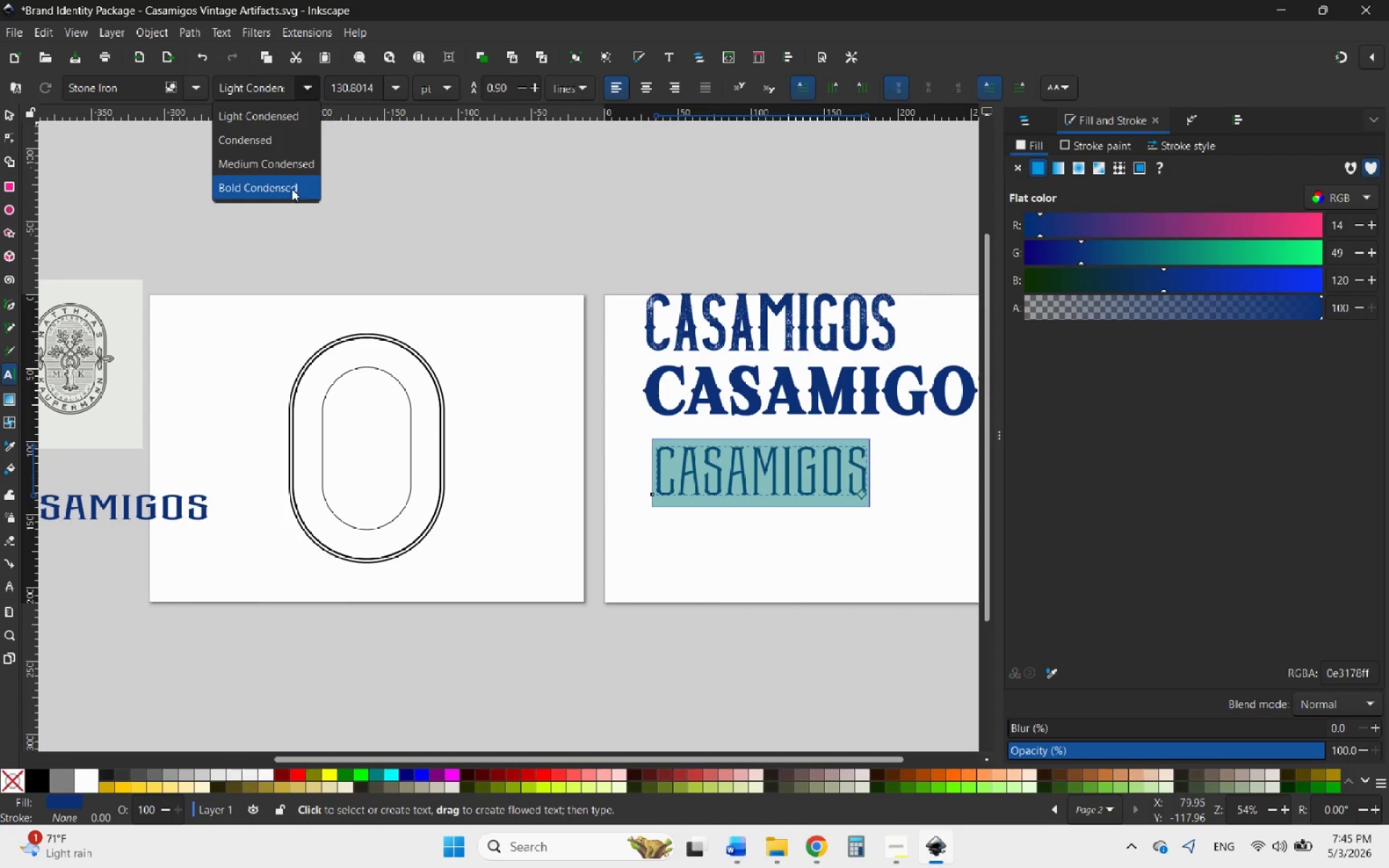 
left_click([290, 190])
 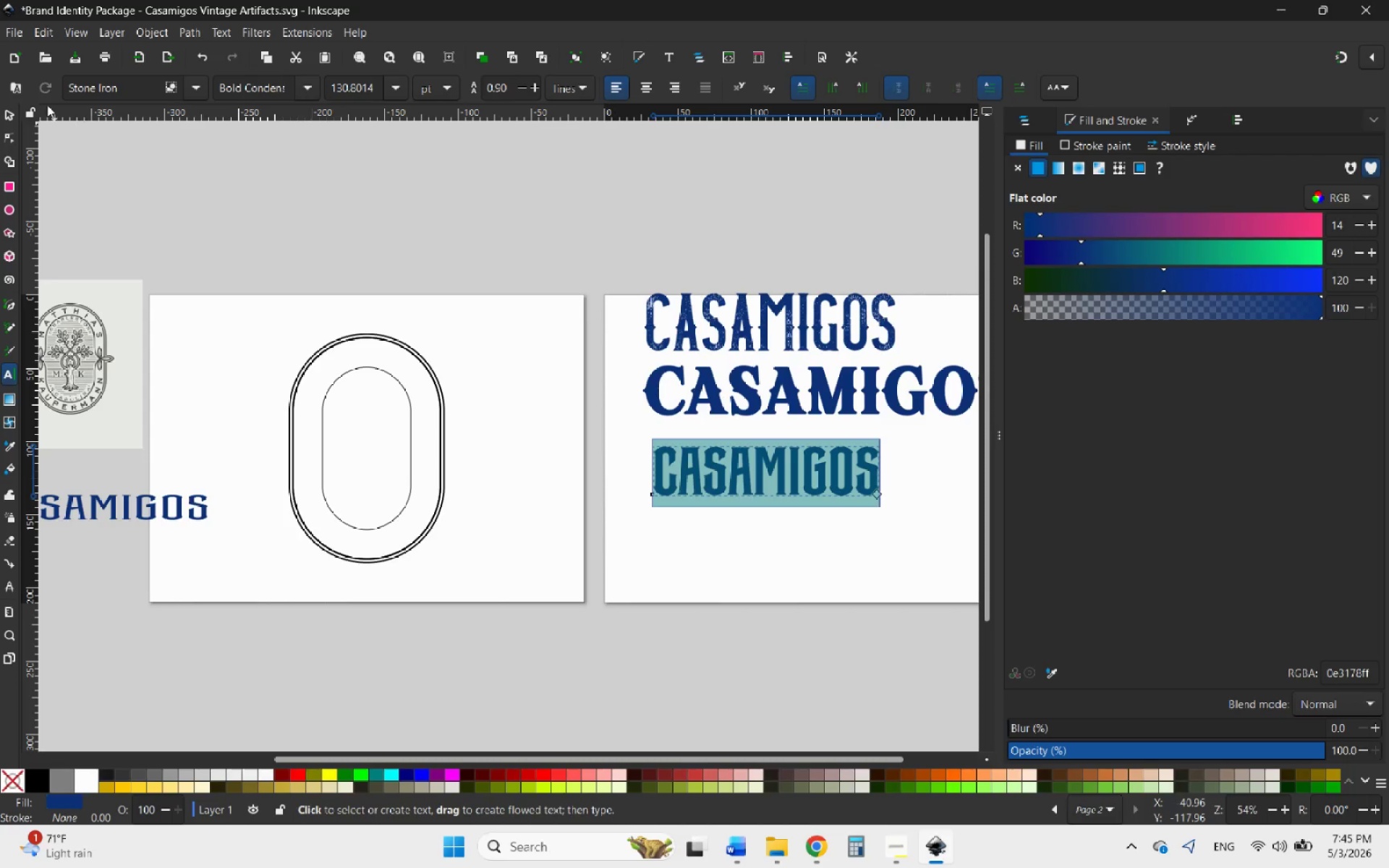 
left_click([11, 116])
 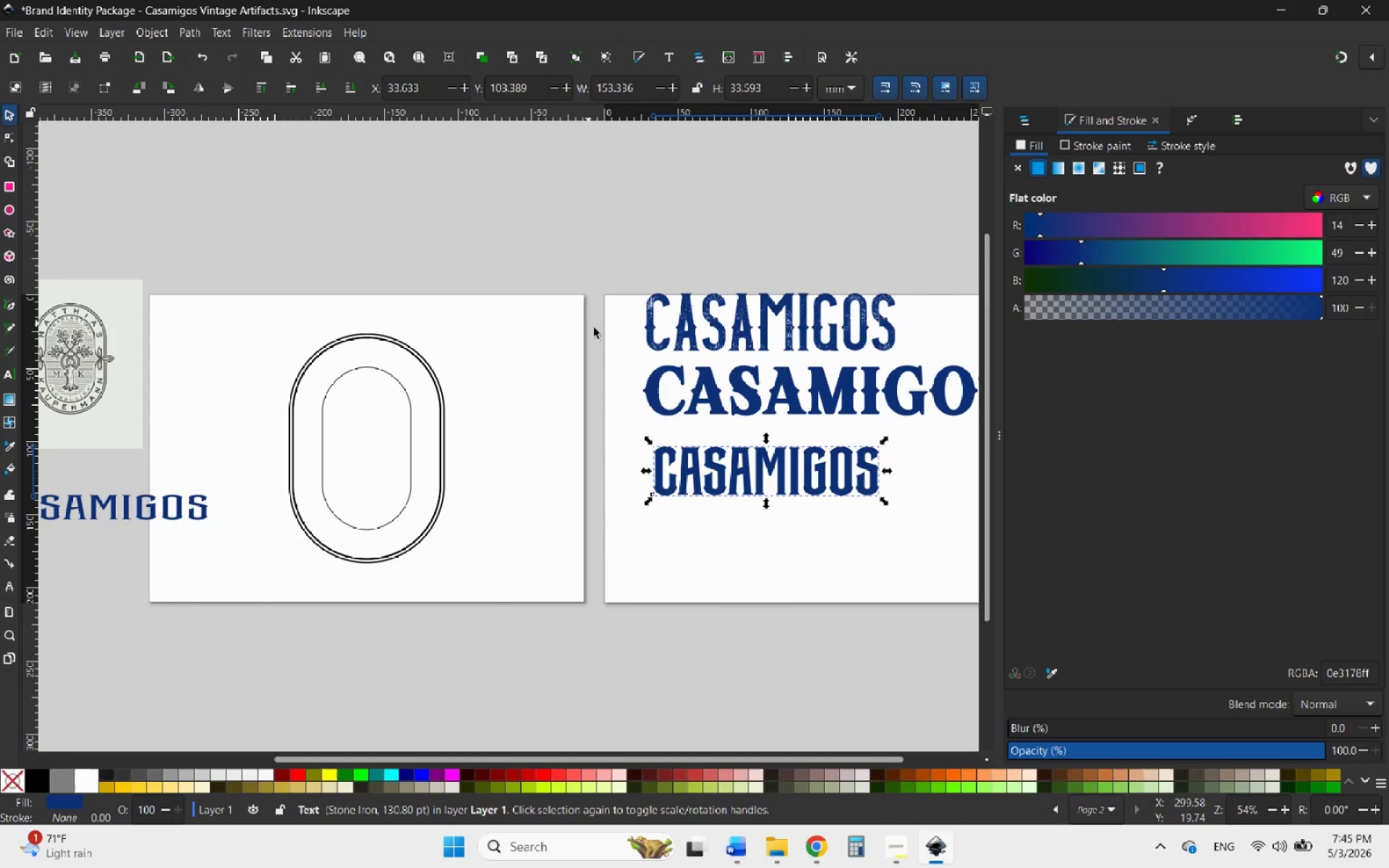 
double_click([693, 486])
 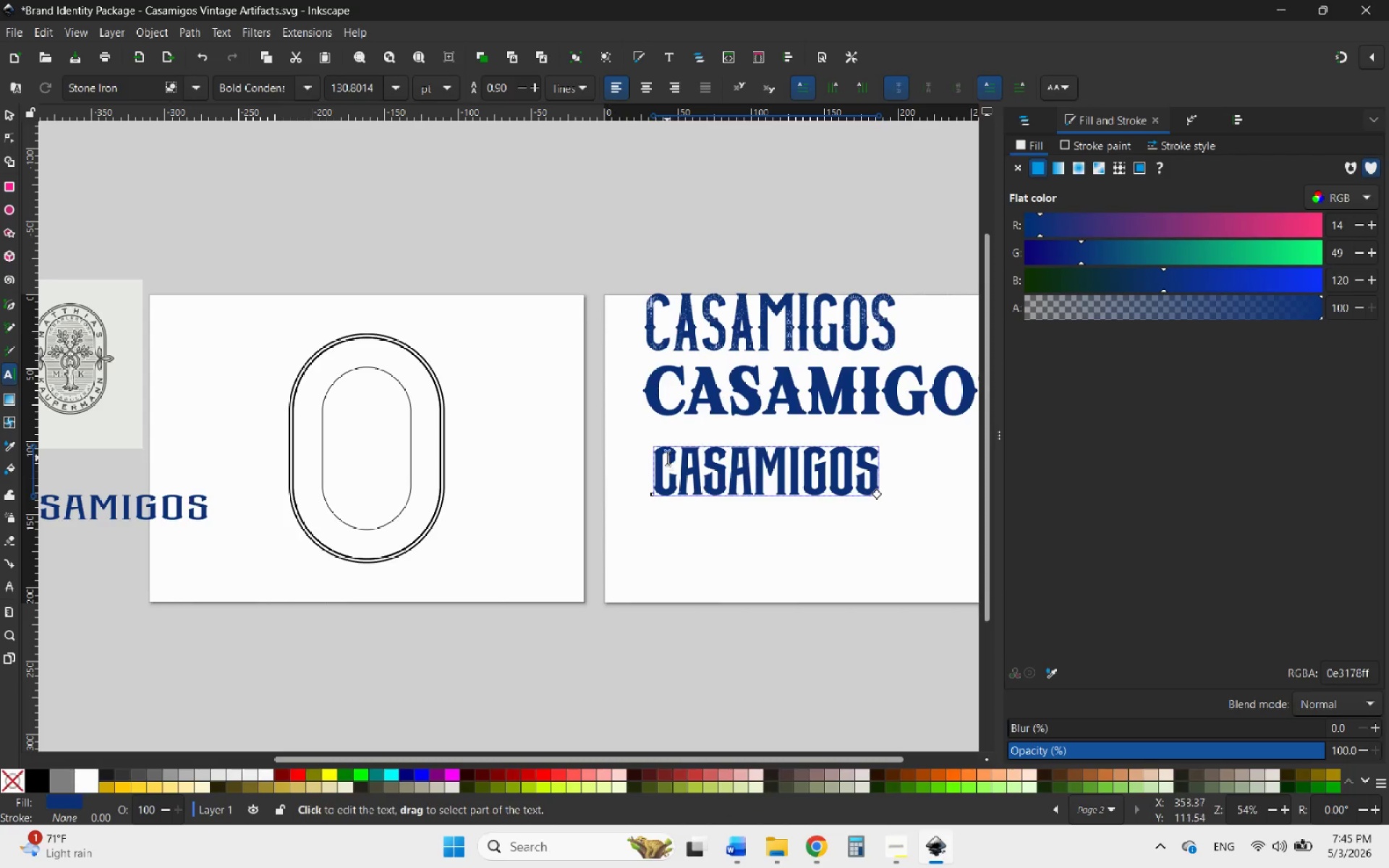 
left_click_drag(start_coordinate=[658, 456], to_coordinate=[891, 480])
 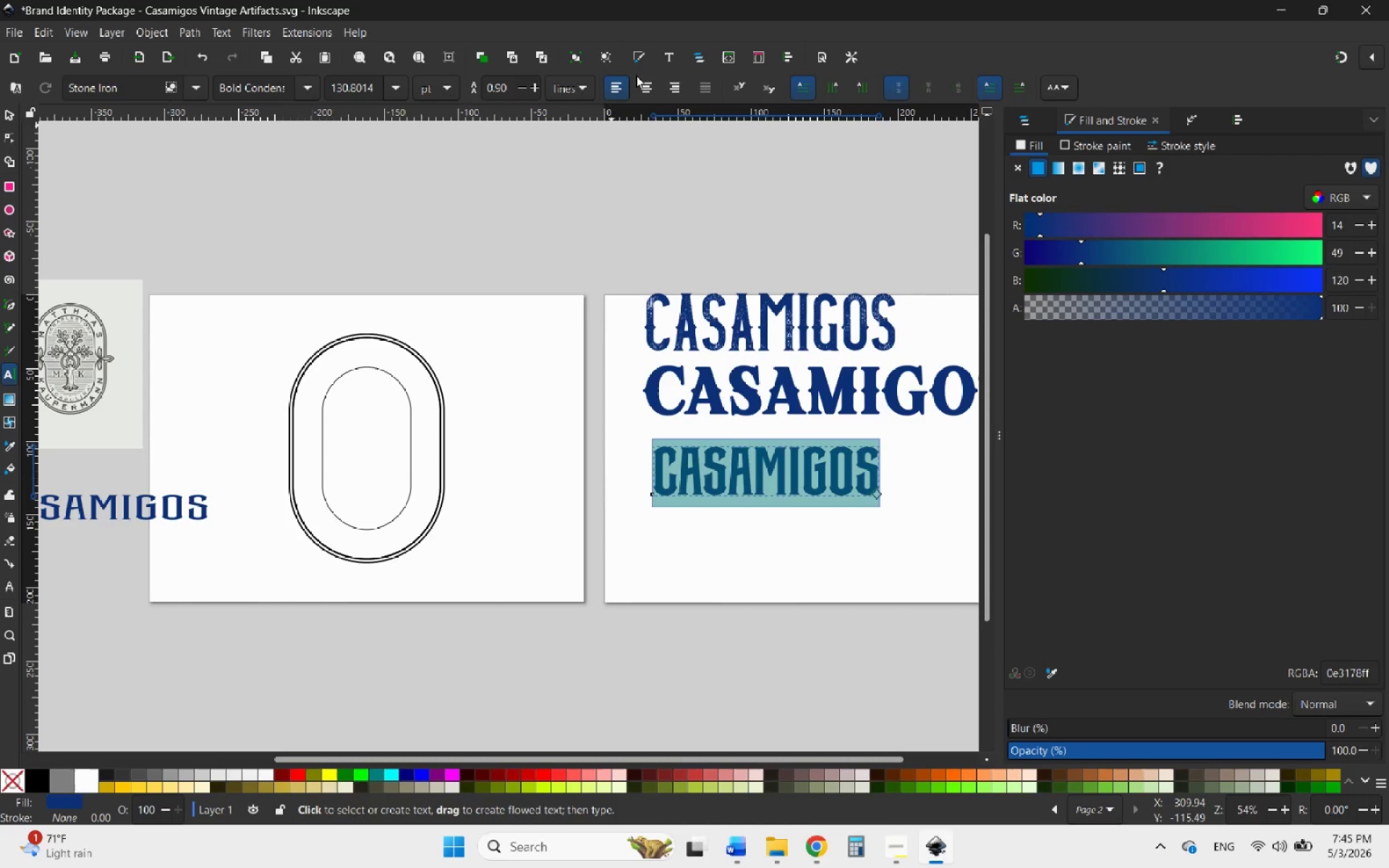 
left_click([644, 86])
 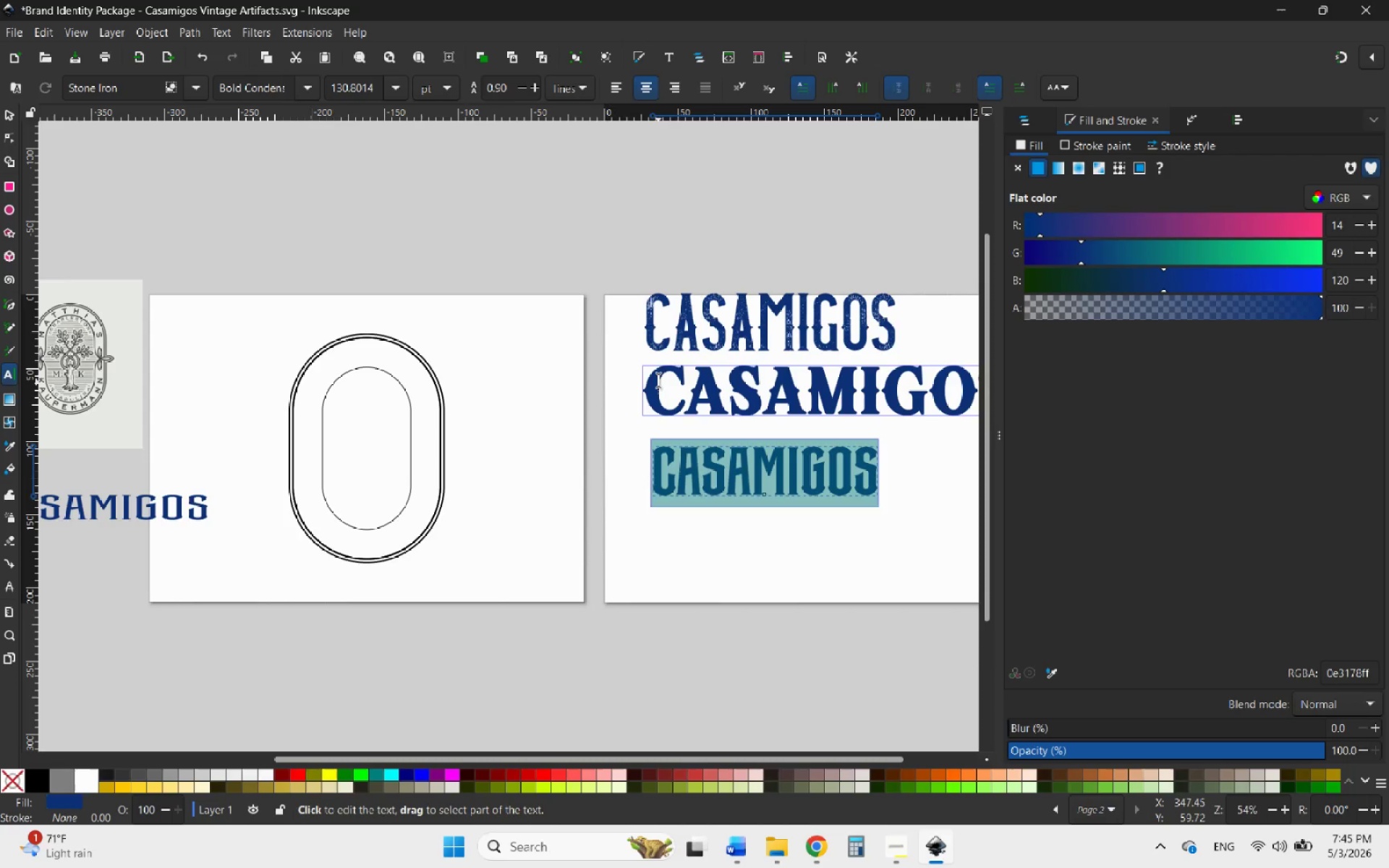 
left_click_drag(start_coordinate=[654, 380], to_coordinate=[1019, 399])
 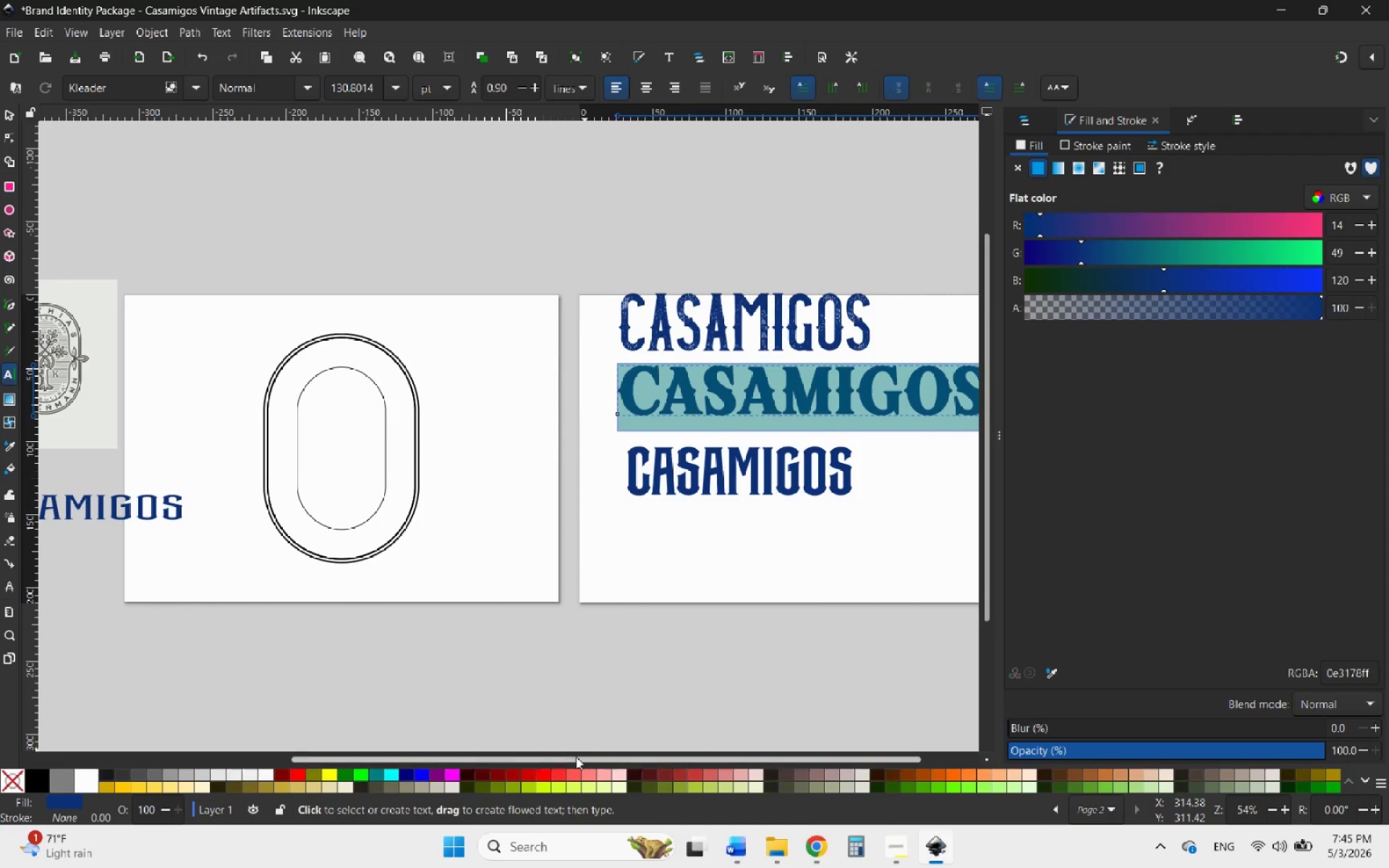 
left_click_drag(start_coordinate=[569, 762], to_coordinate=[684, 756])
 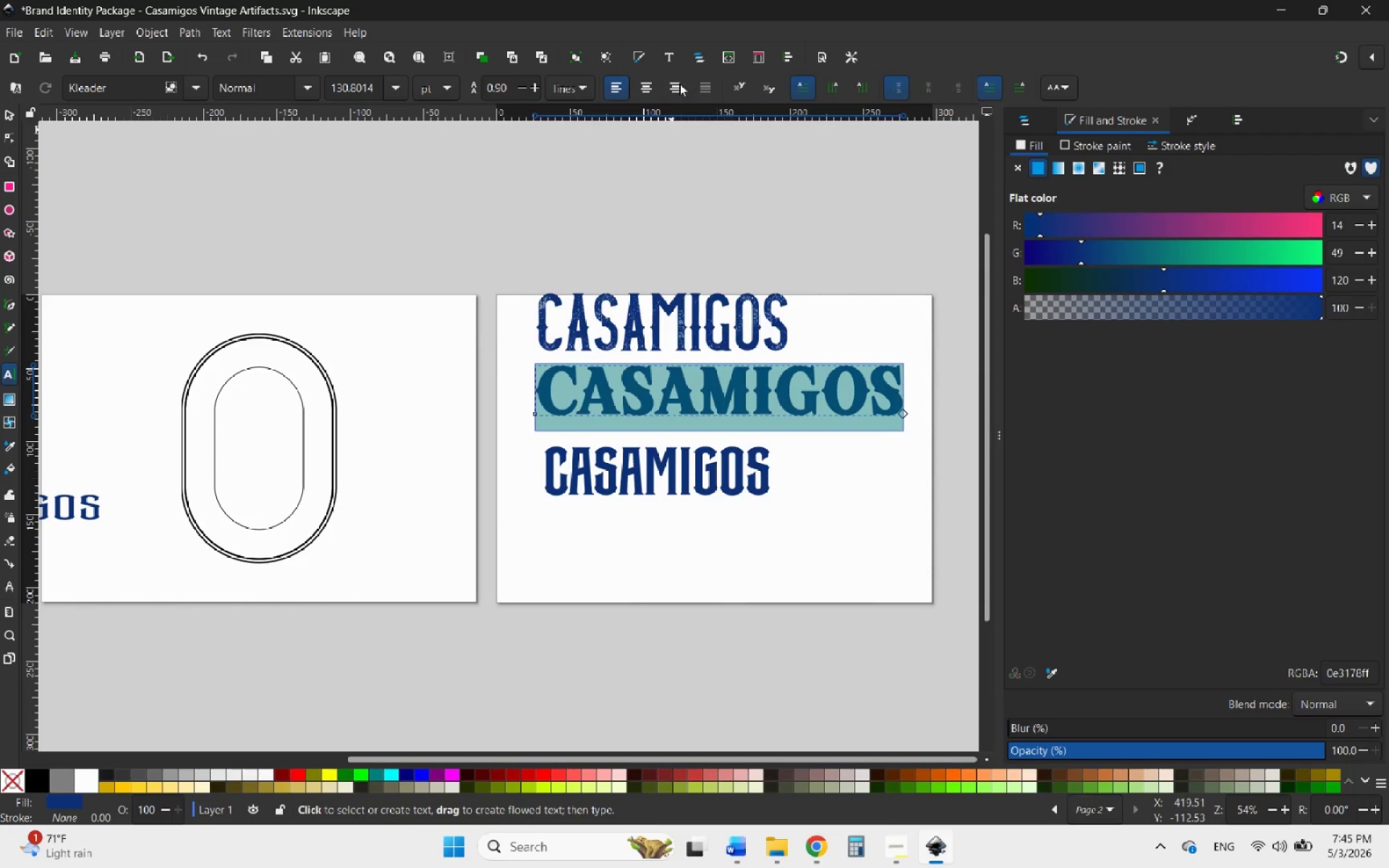 
left_click([642, 88])
 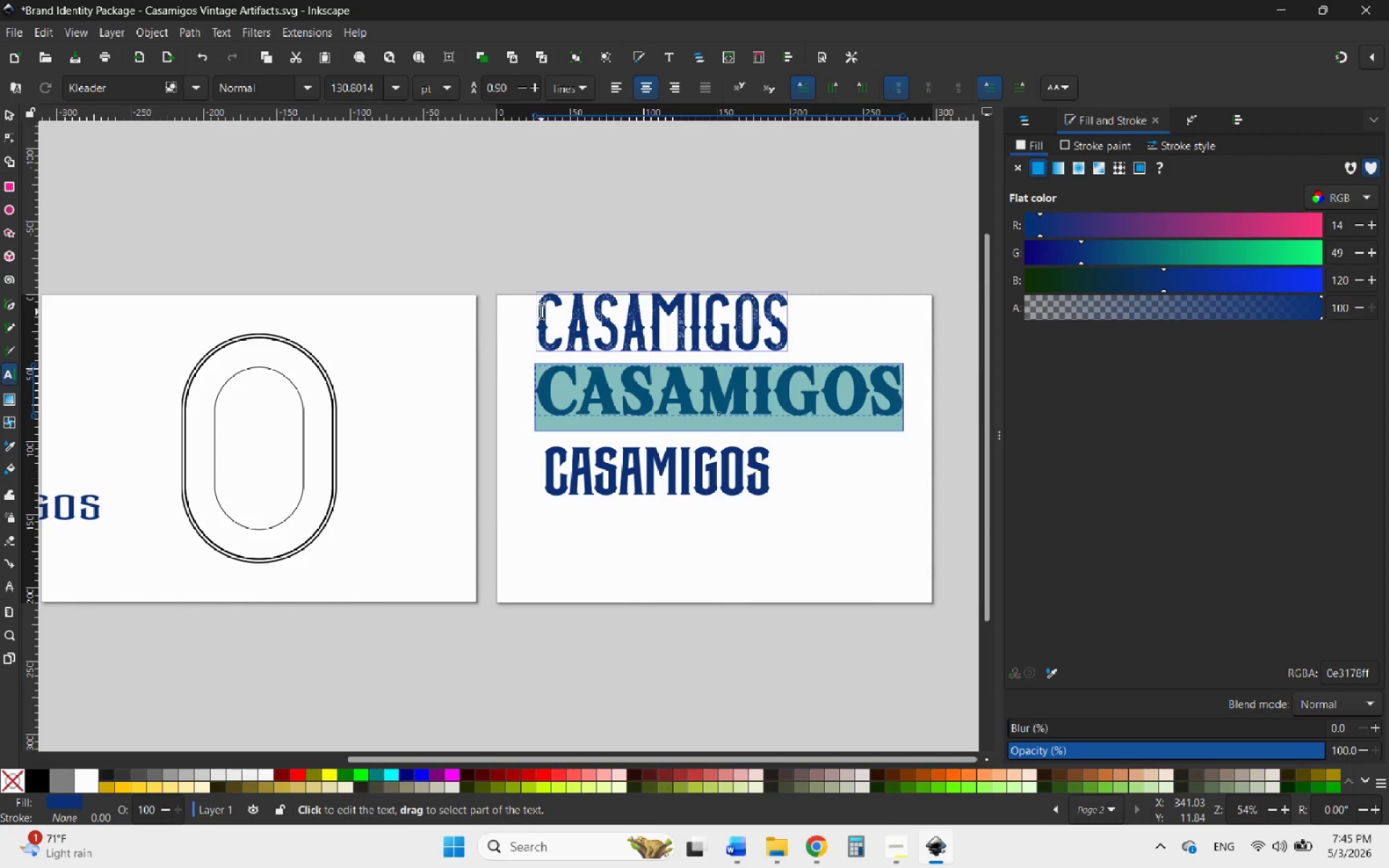 
left_click_drag(start_coordinate=[541, 312], to_coordinate=[790, 325])
 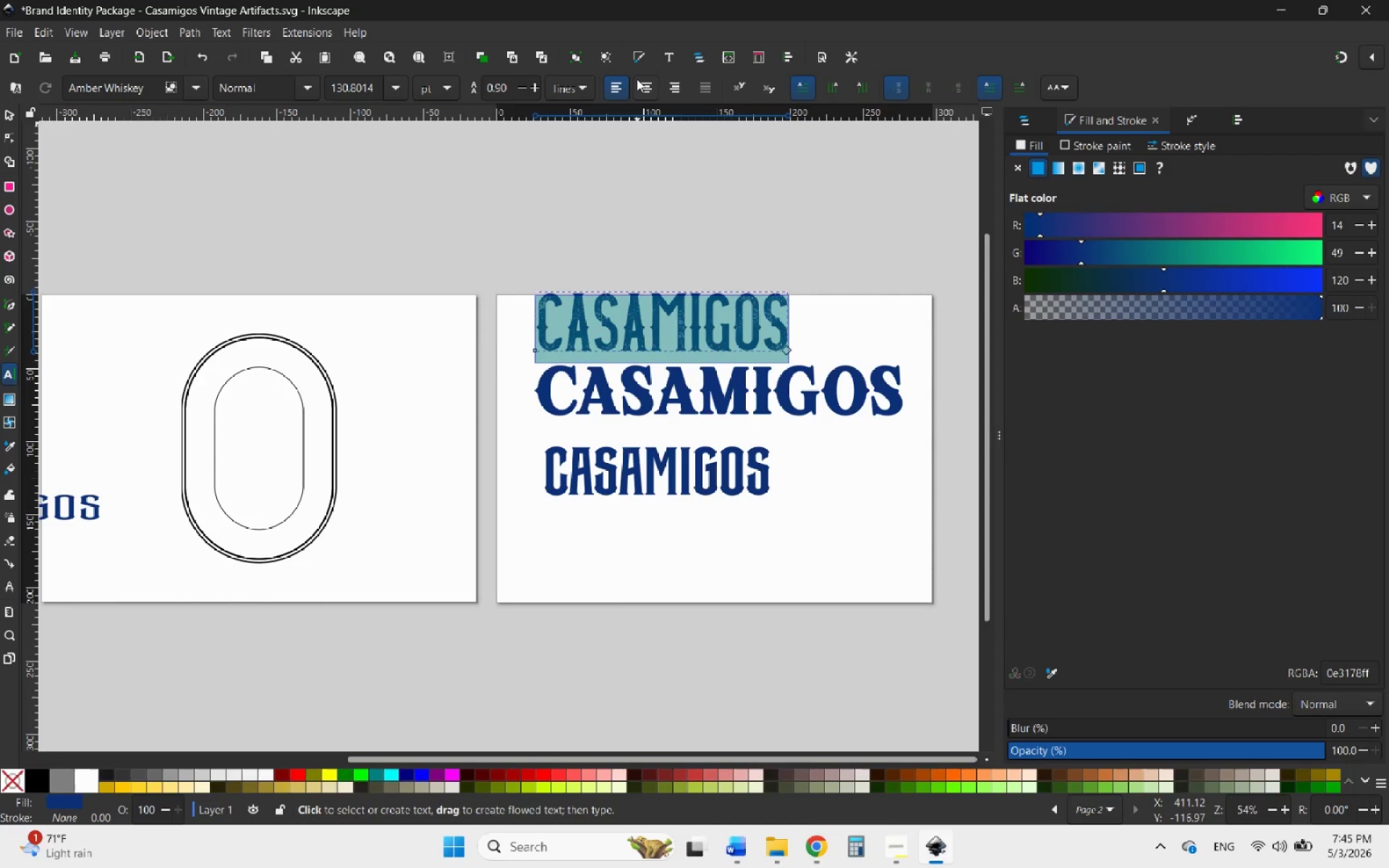 
left_click([641, 79])
 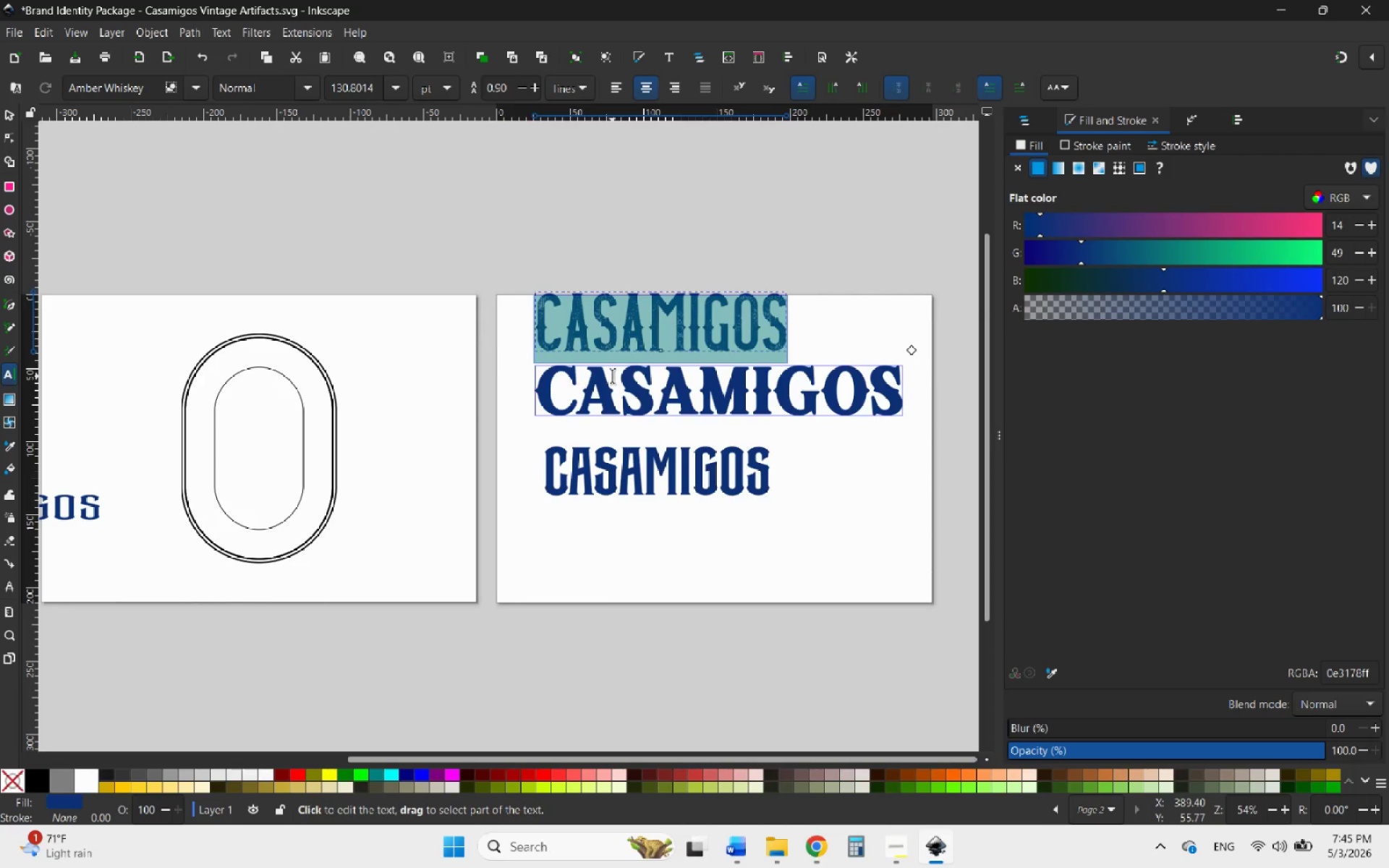 
left_click([606, 380])
 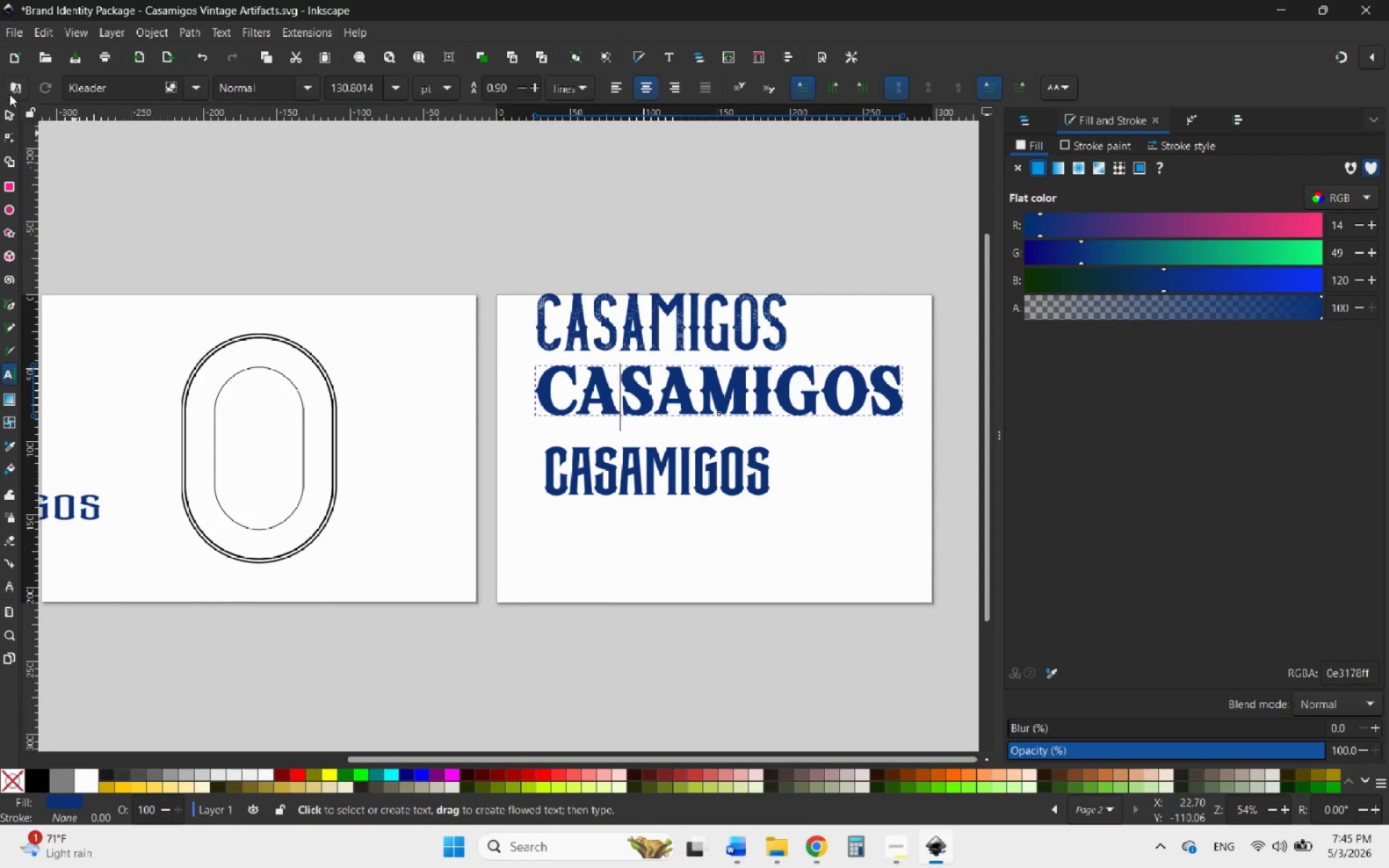 
left_click([6, 116])
 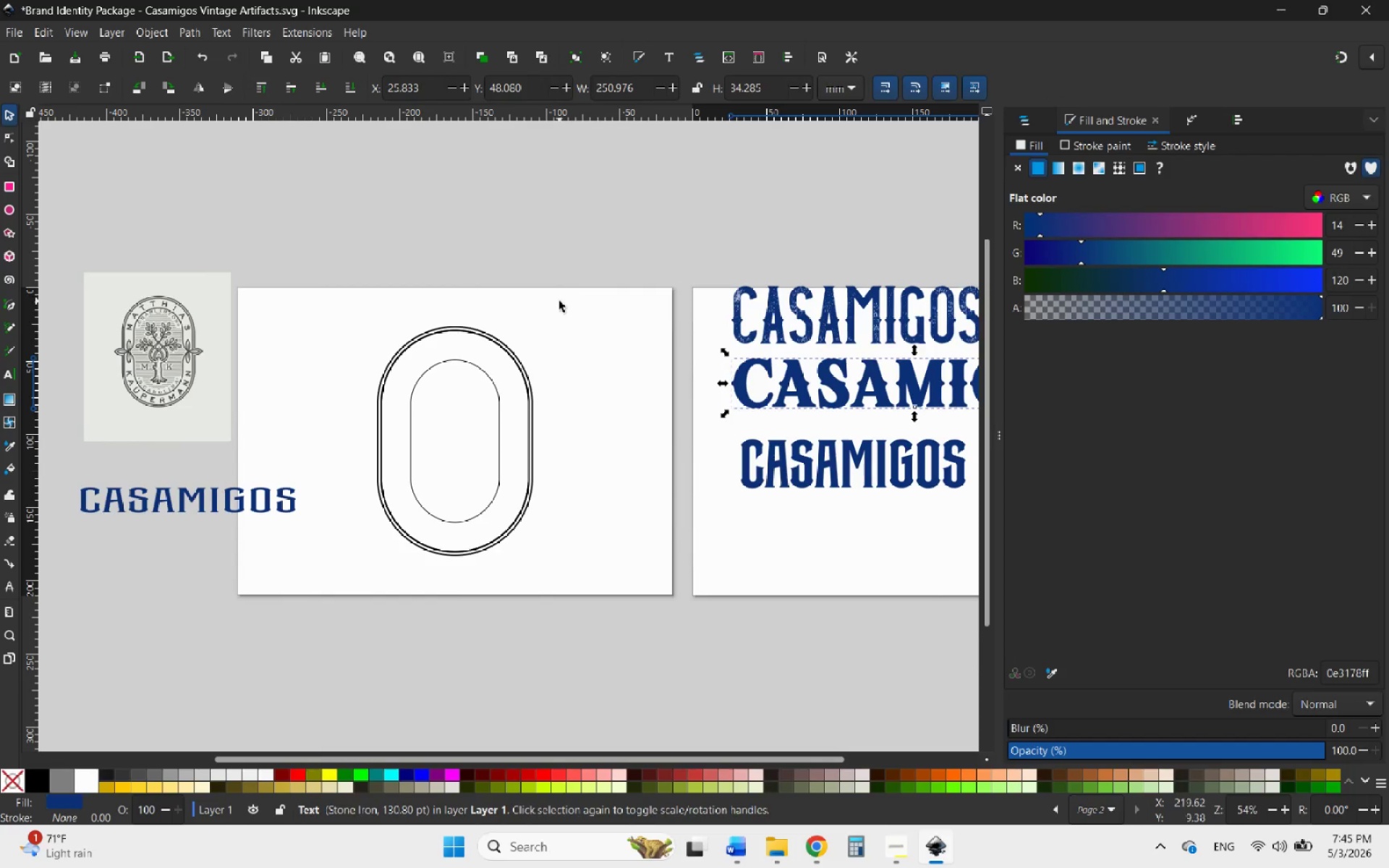 
hold_key(key=AltLeft, duration=0.8)
scroll: coordinate [426, 459], scroll_direction: up, amount: 8.0
 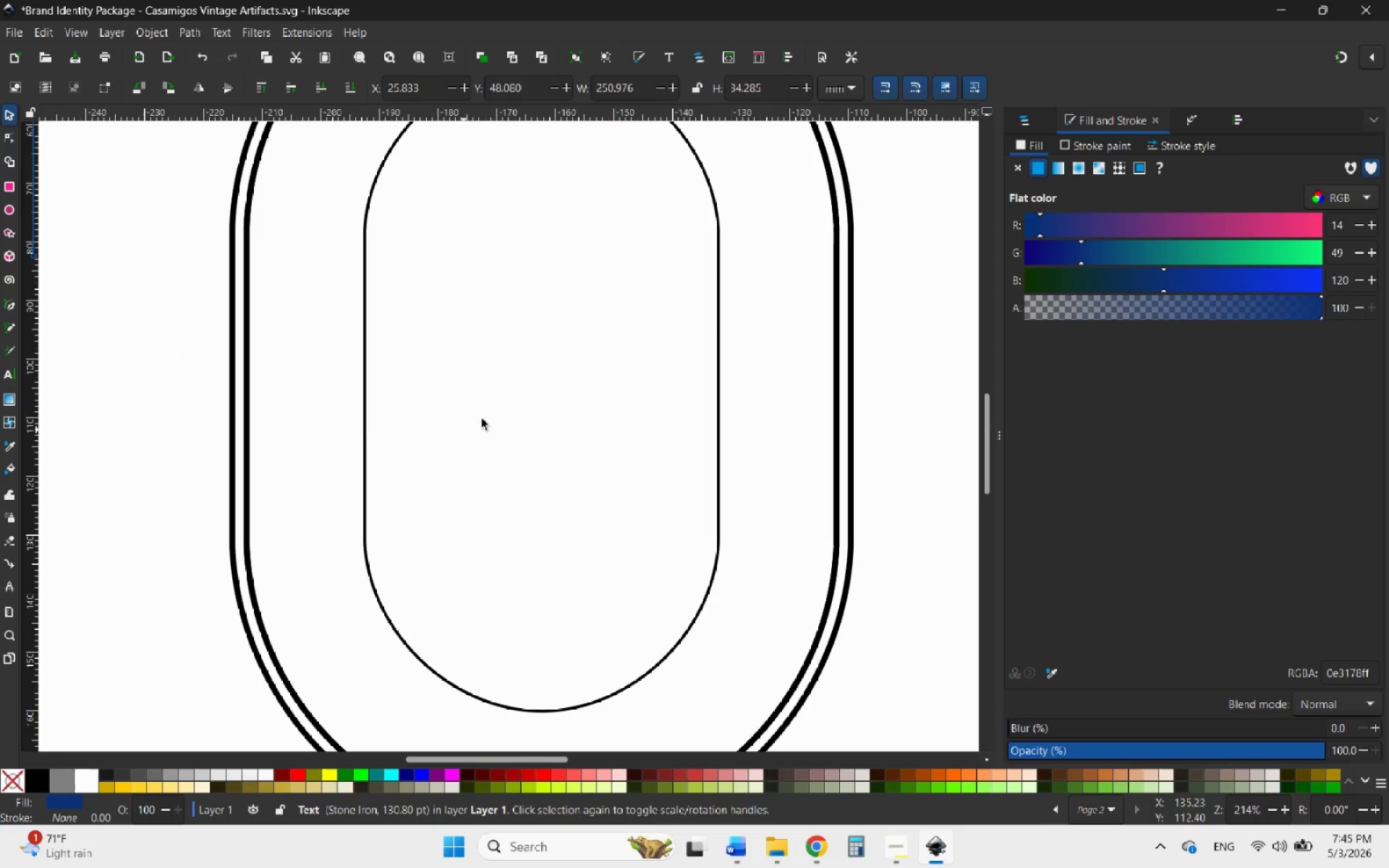 
hold_key(key=ControlLeft, duration=0.48)
 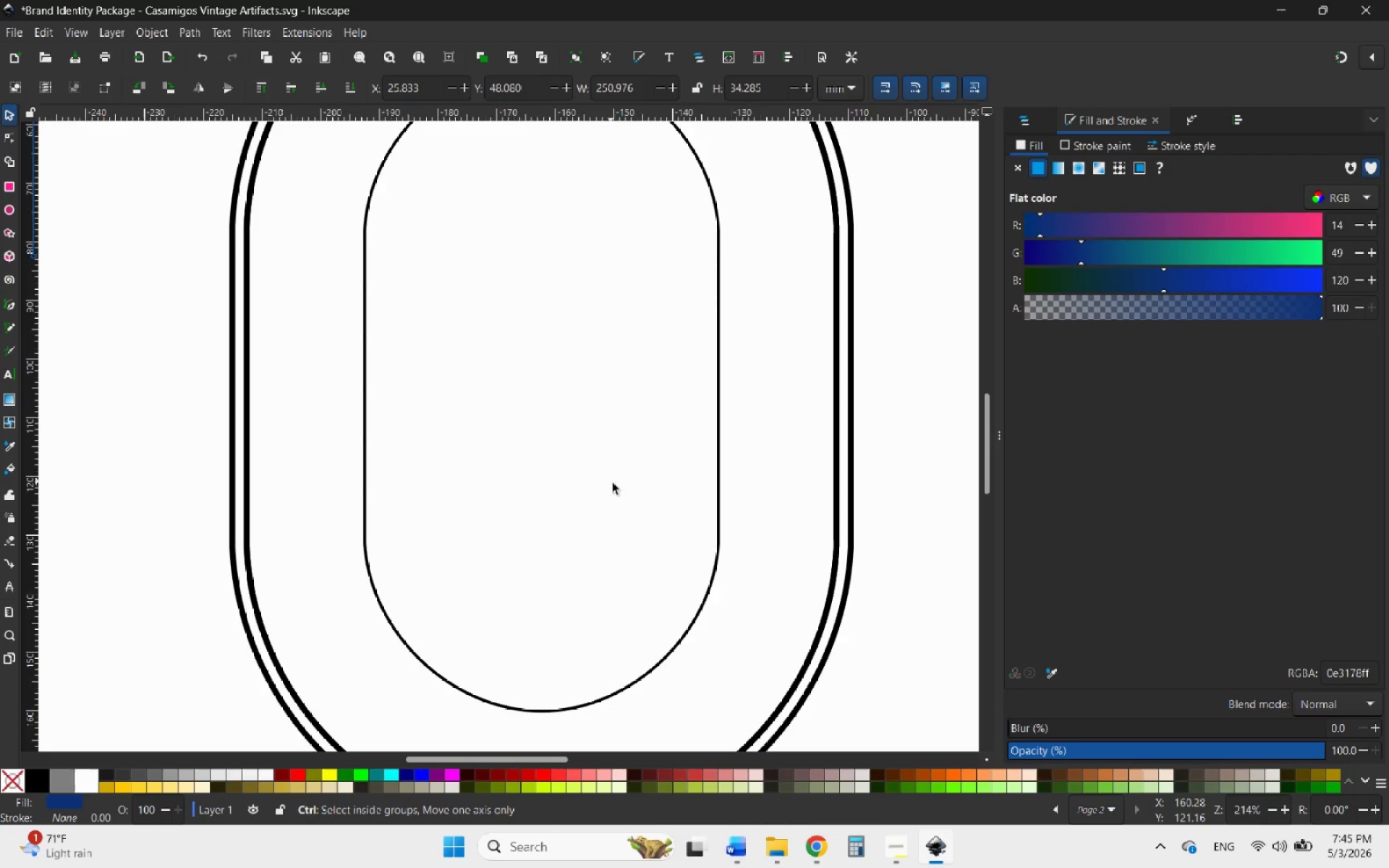 
scroll: coordinate [613, 484], scroll_direction: down, amount: 1.0
 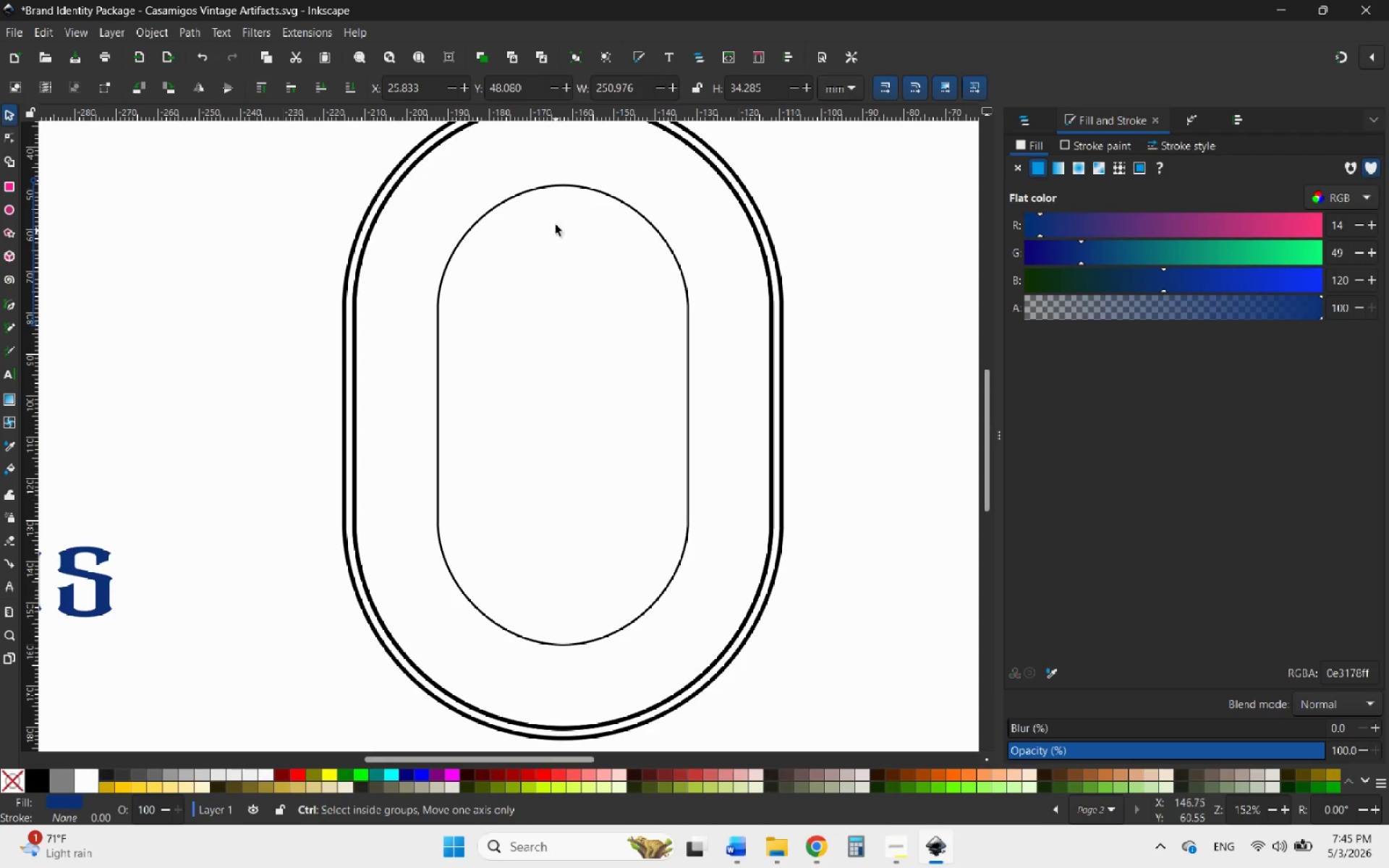 
hold_key(key=ControlLeft, duration=2.75)
scroll: coordinate [548, 179], scroll_direction: up, amount: 3.0
 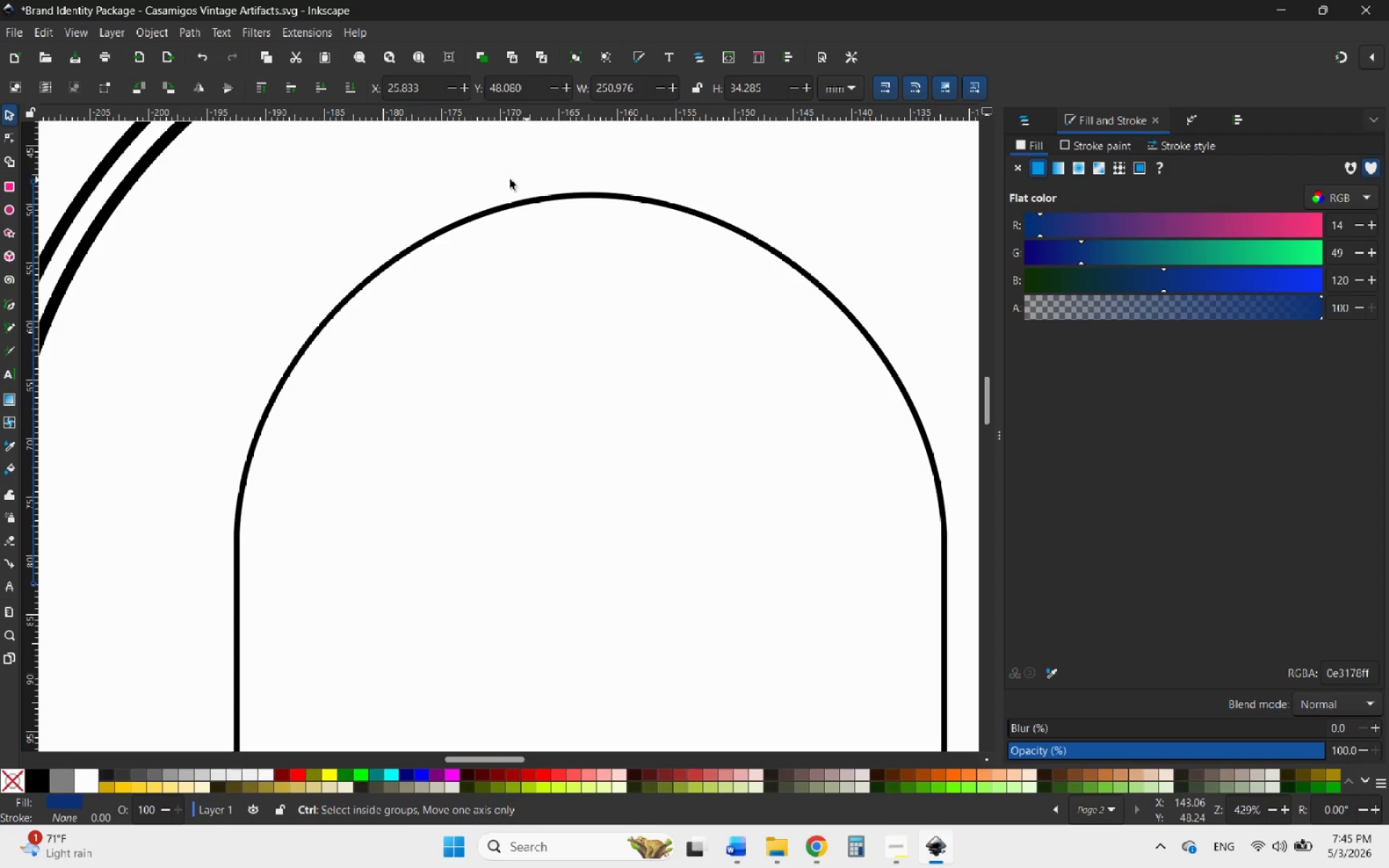 
scroll: coordinate [488, 179], scroll_direction: down, amount: 1.0
 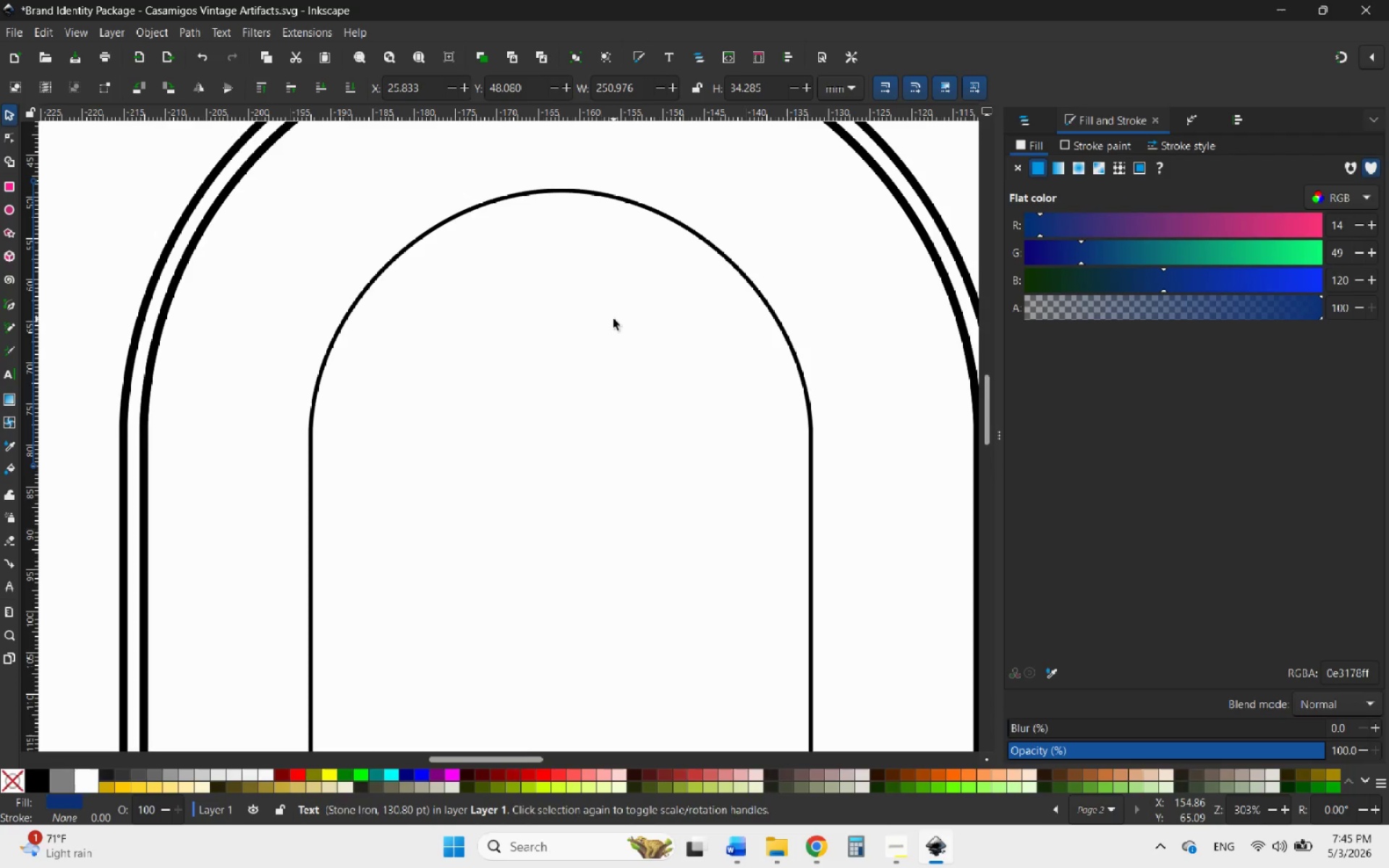 
left_click([613, 319])
 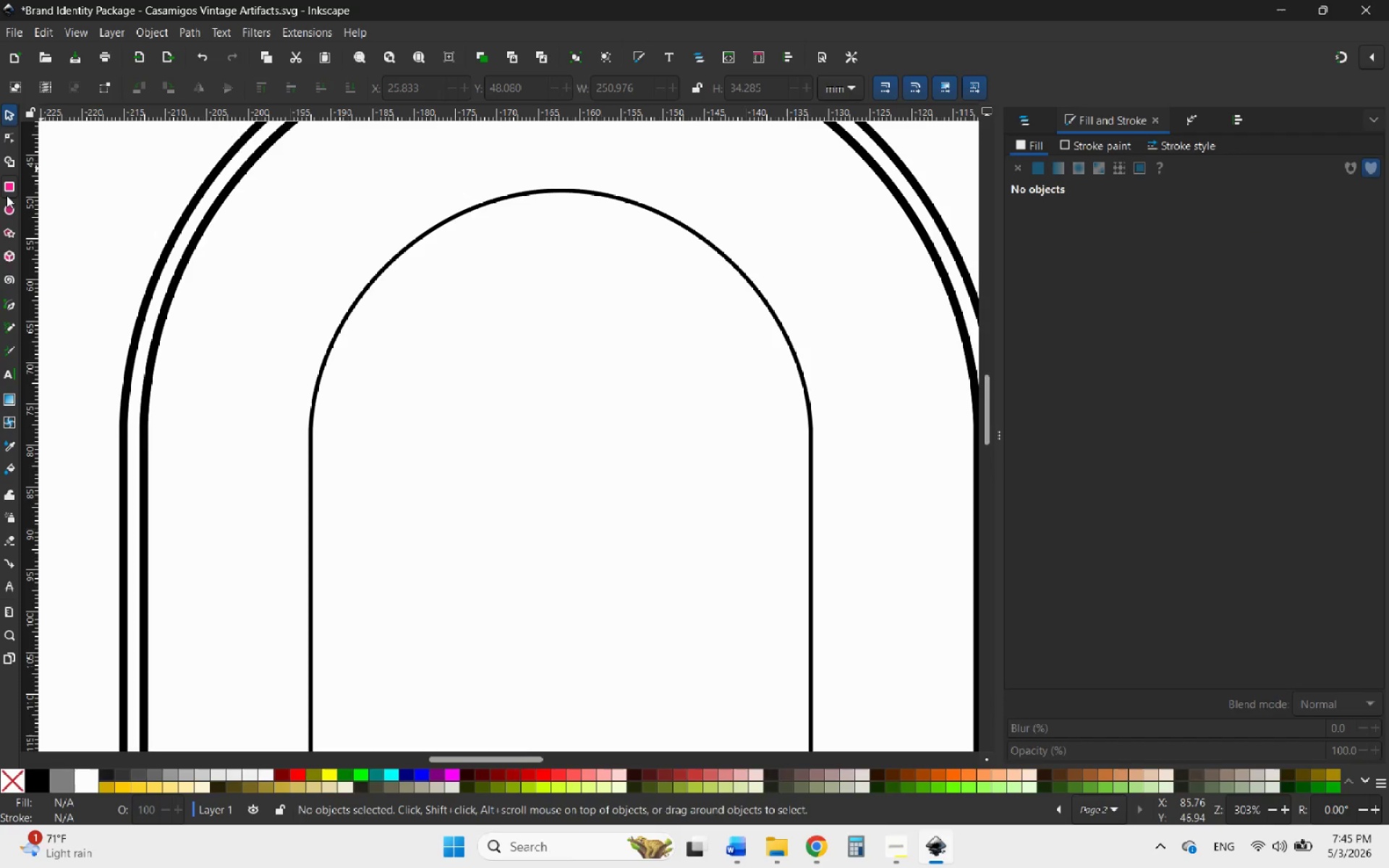 
left_click([9, 205])
 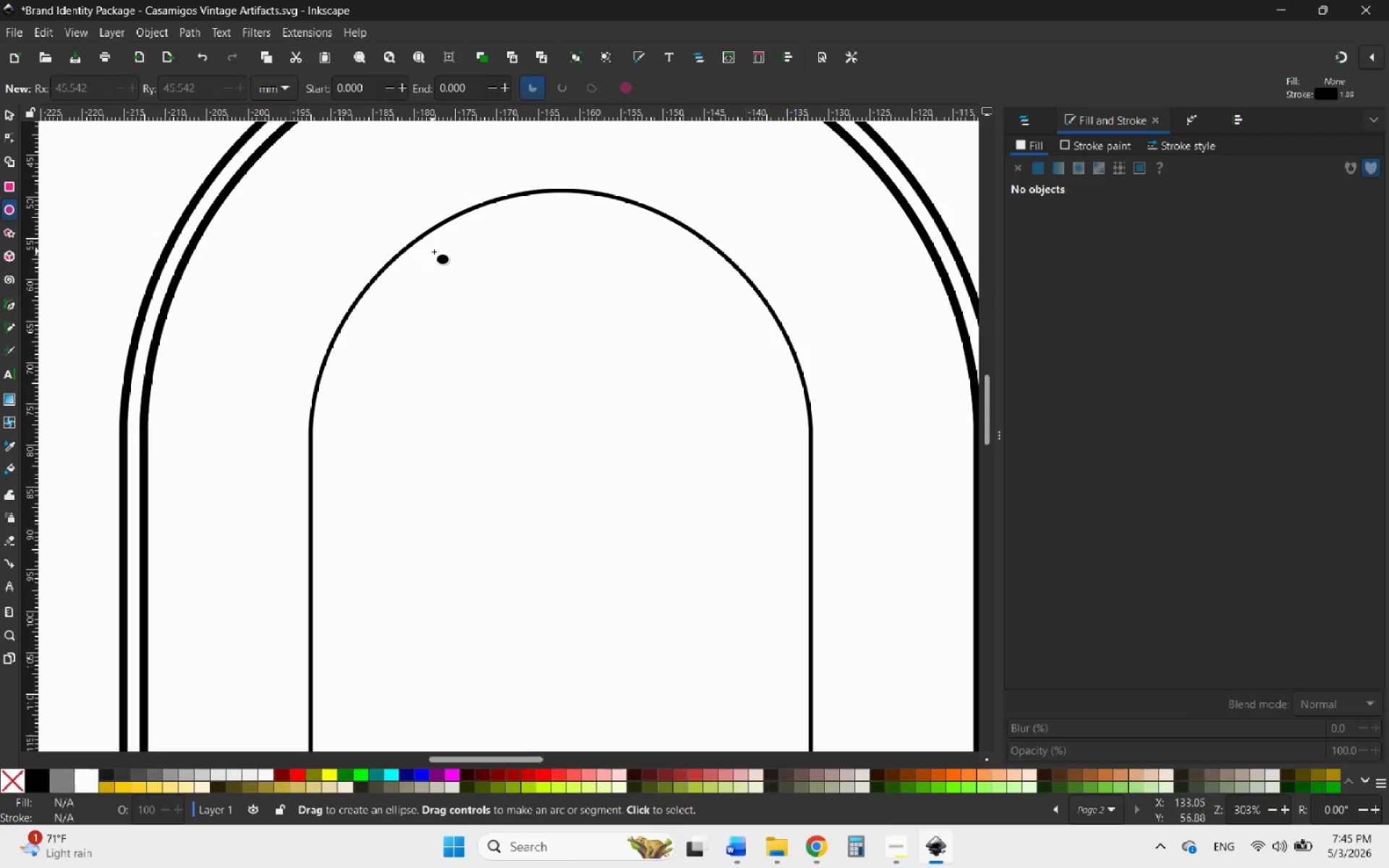 
left_click_drag(start_coordinate=[434, 252], to_coordinate=[783, 634])
 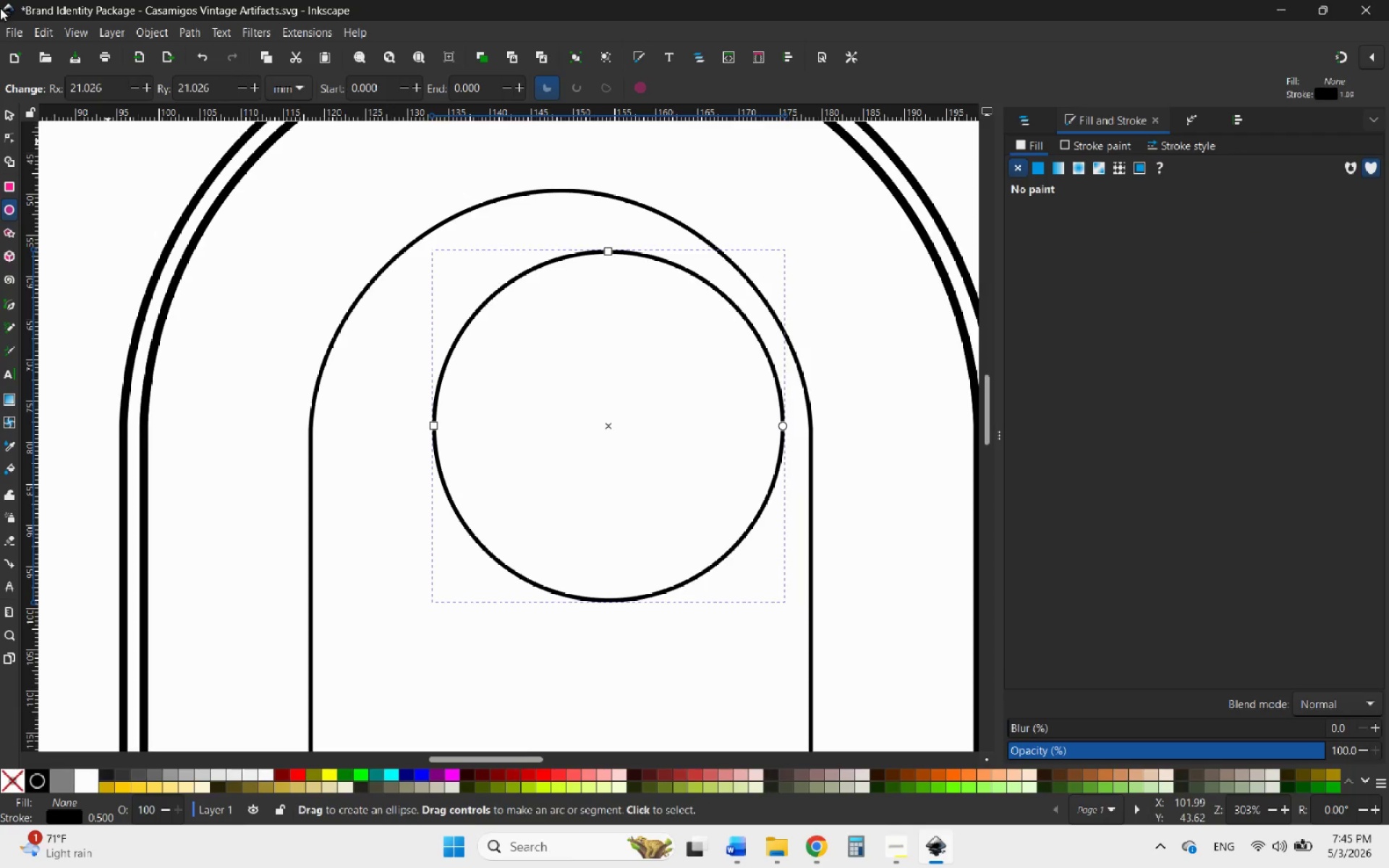 
hold_key(key=ControlLeft, duration=2.12)
 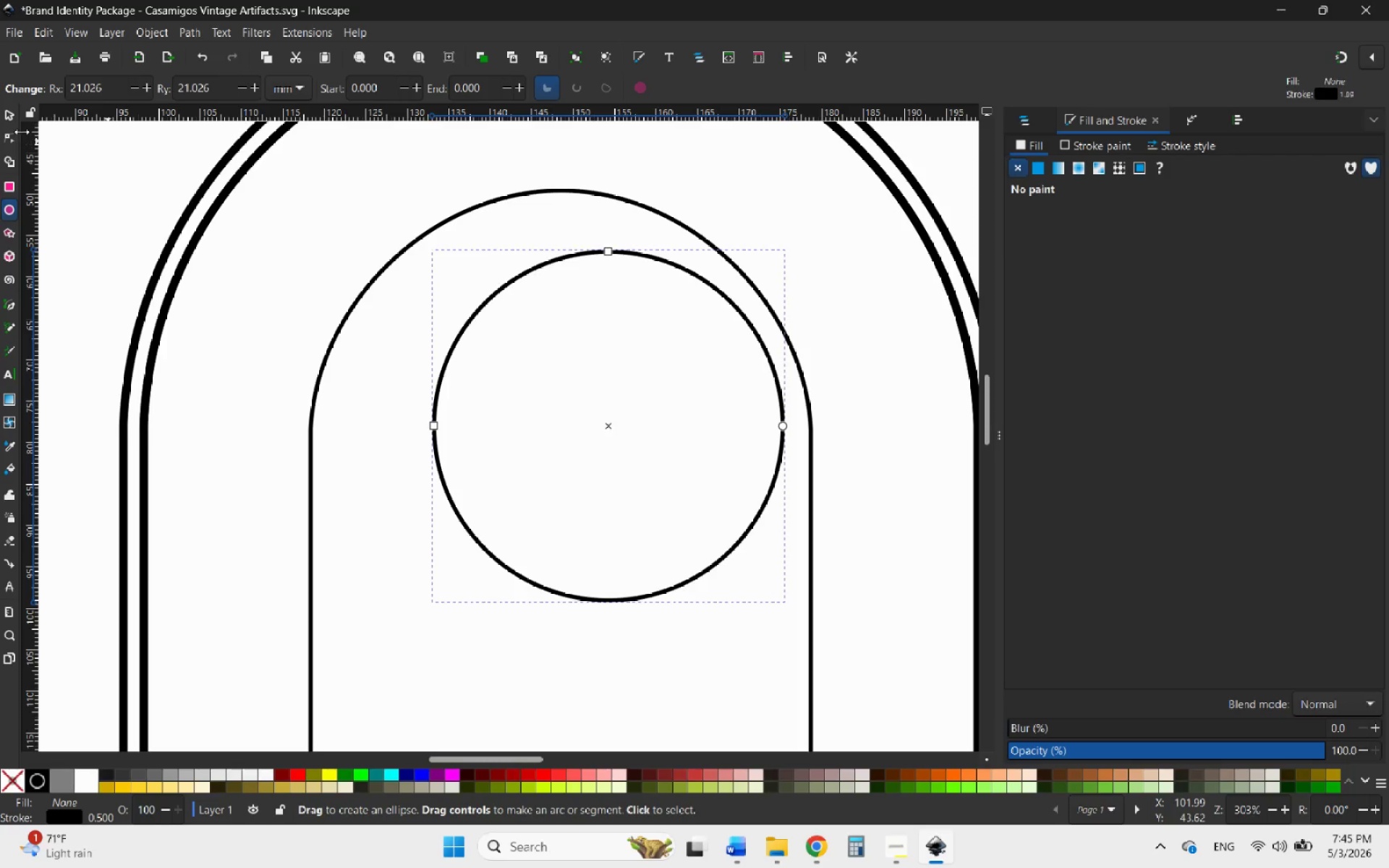 
left_click([11, 117])
 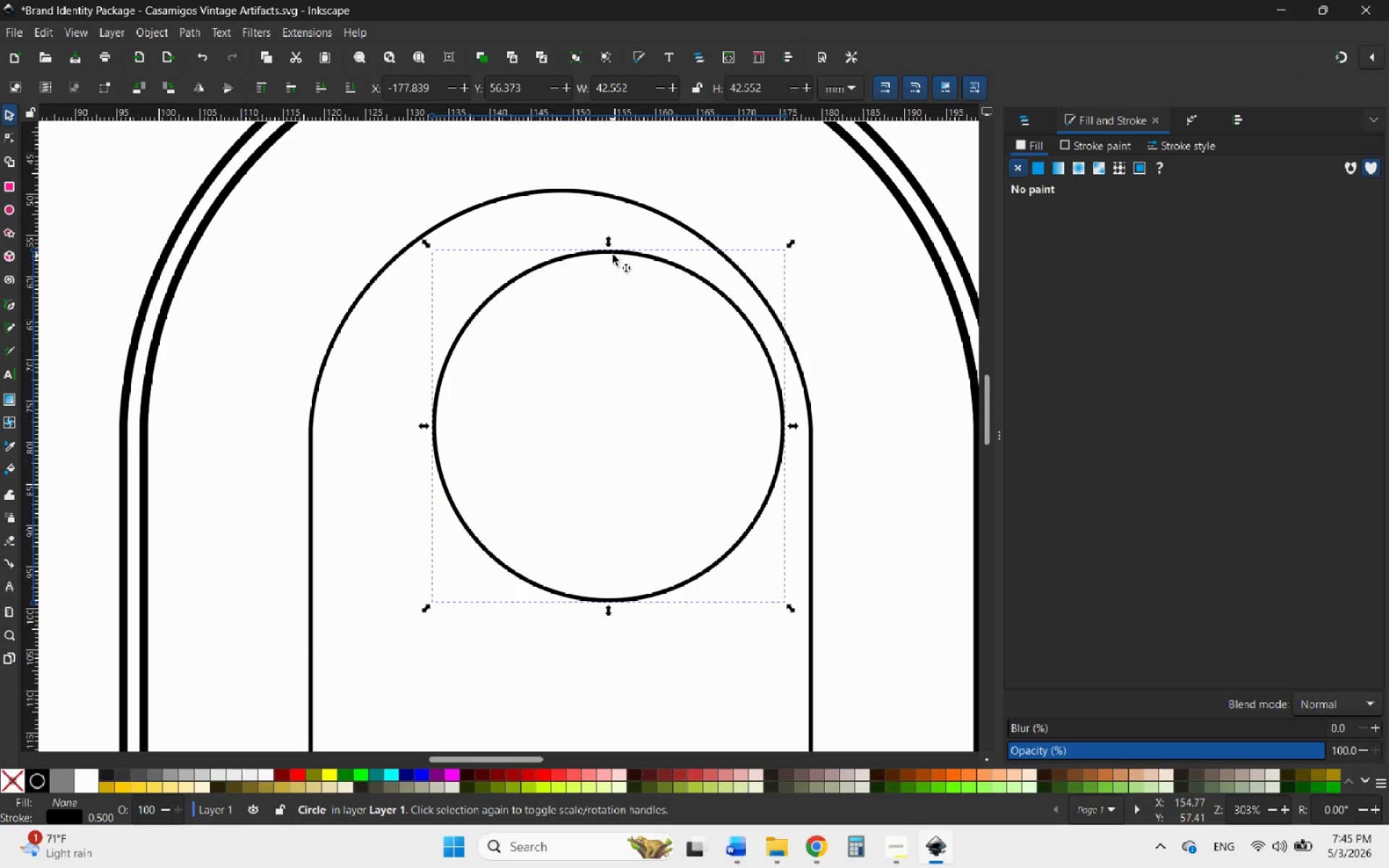 
left_click_drag(start_coordinate=[613, 254], to_coordinate=[557, 213])
 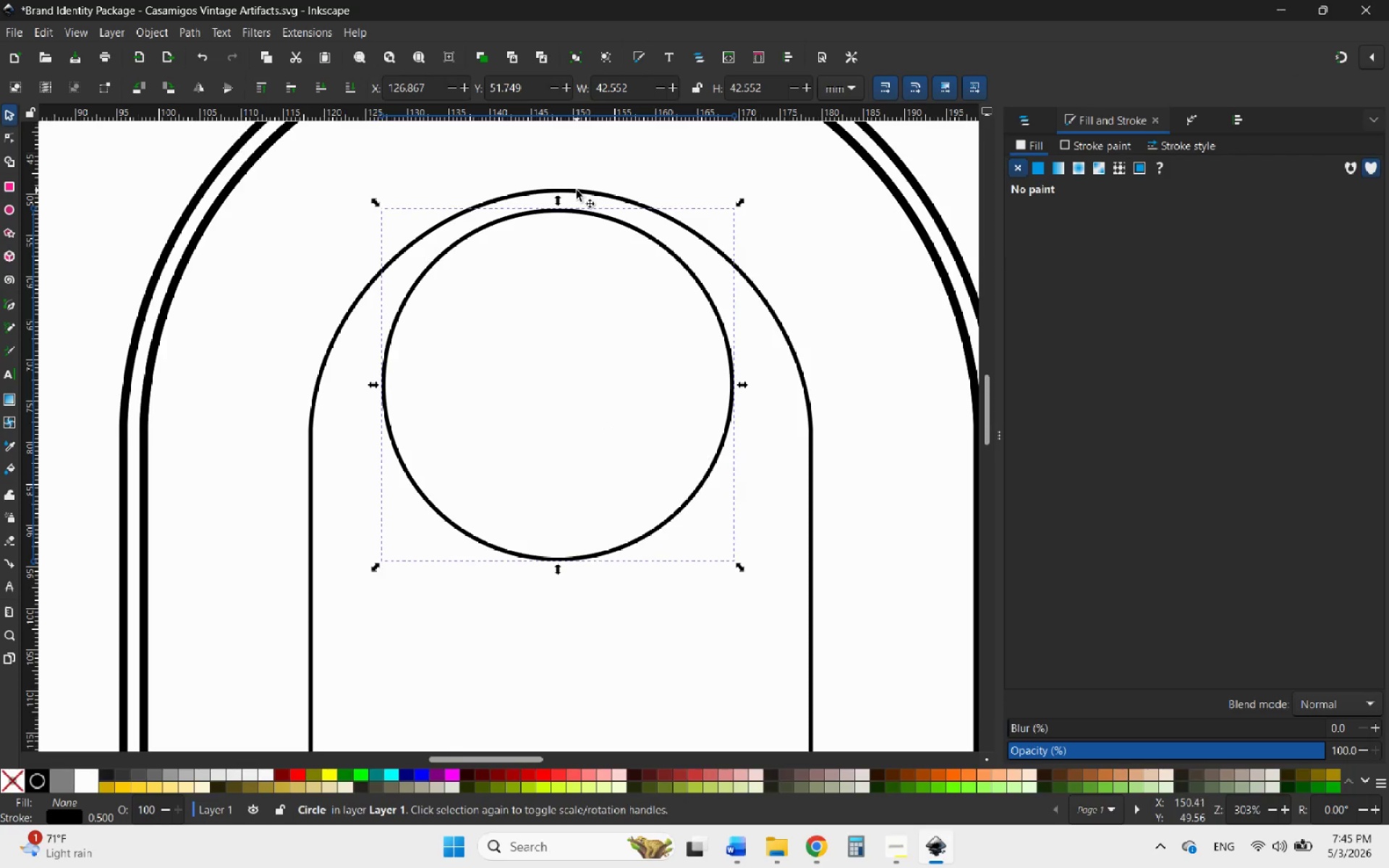 
hold_key(key=ControlLeft, duration=0.7)
left_click([577, 190])
 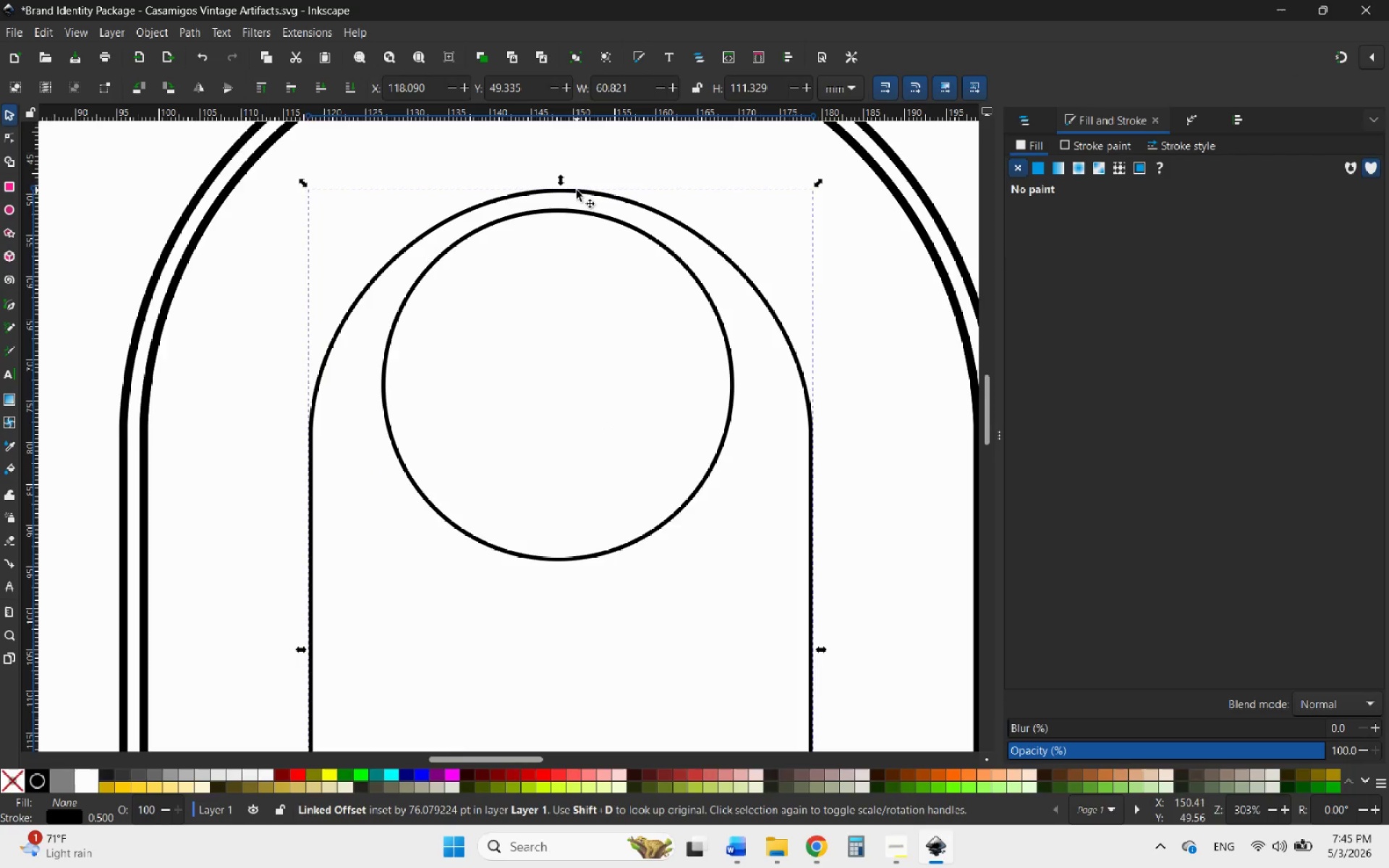 
hold_key(key=ShiftLeft, duration=1.12)
left_click([566, 214])
 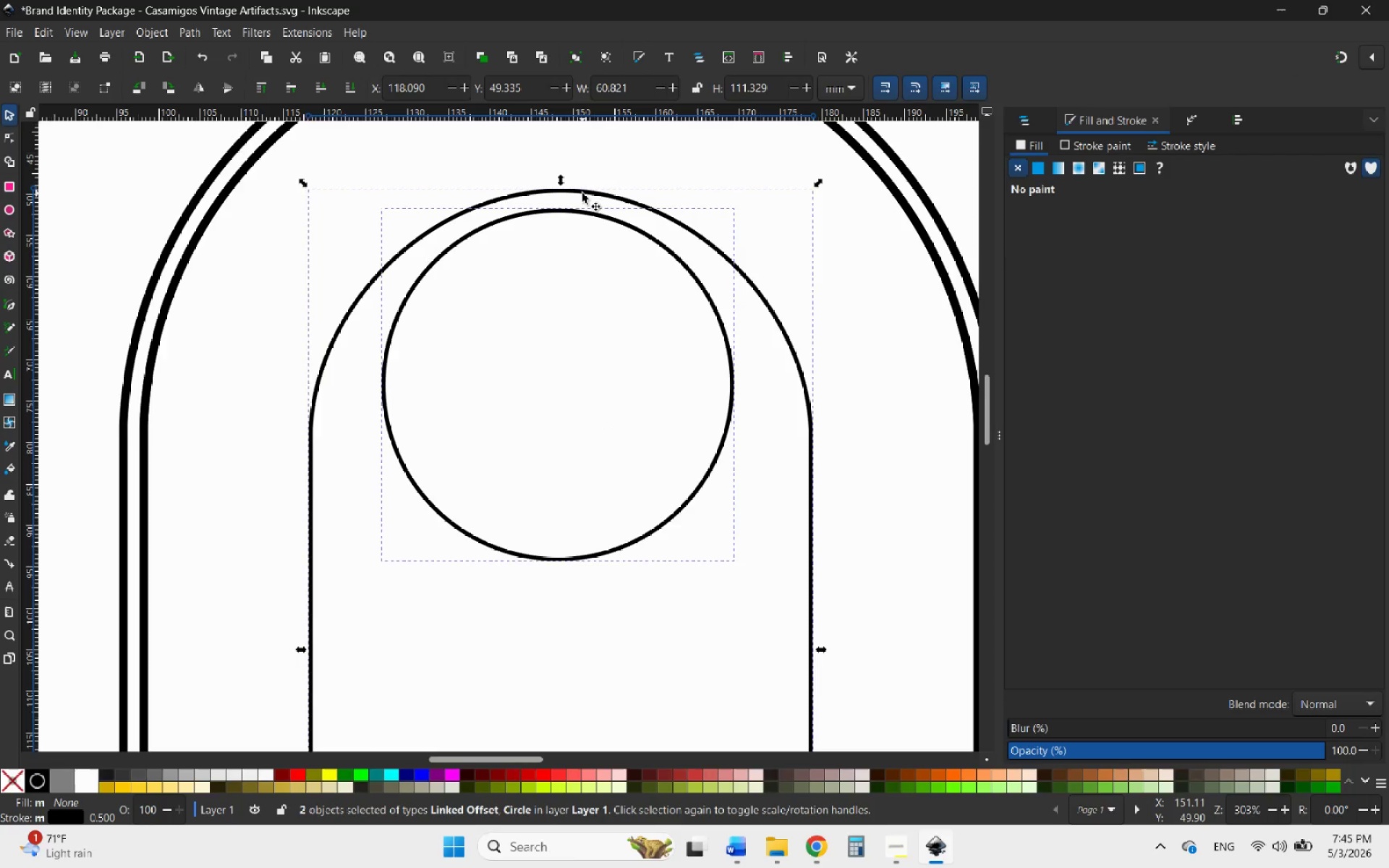 
left_click([582, 193])
 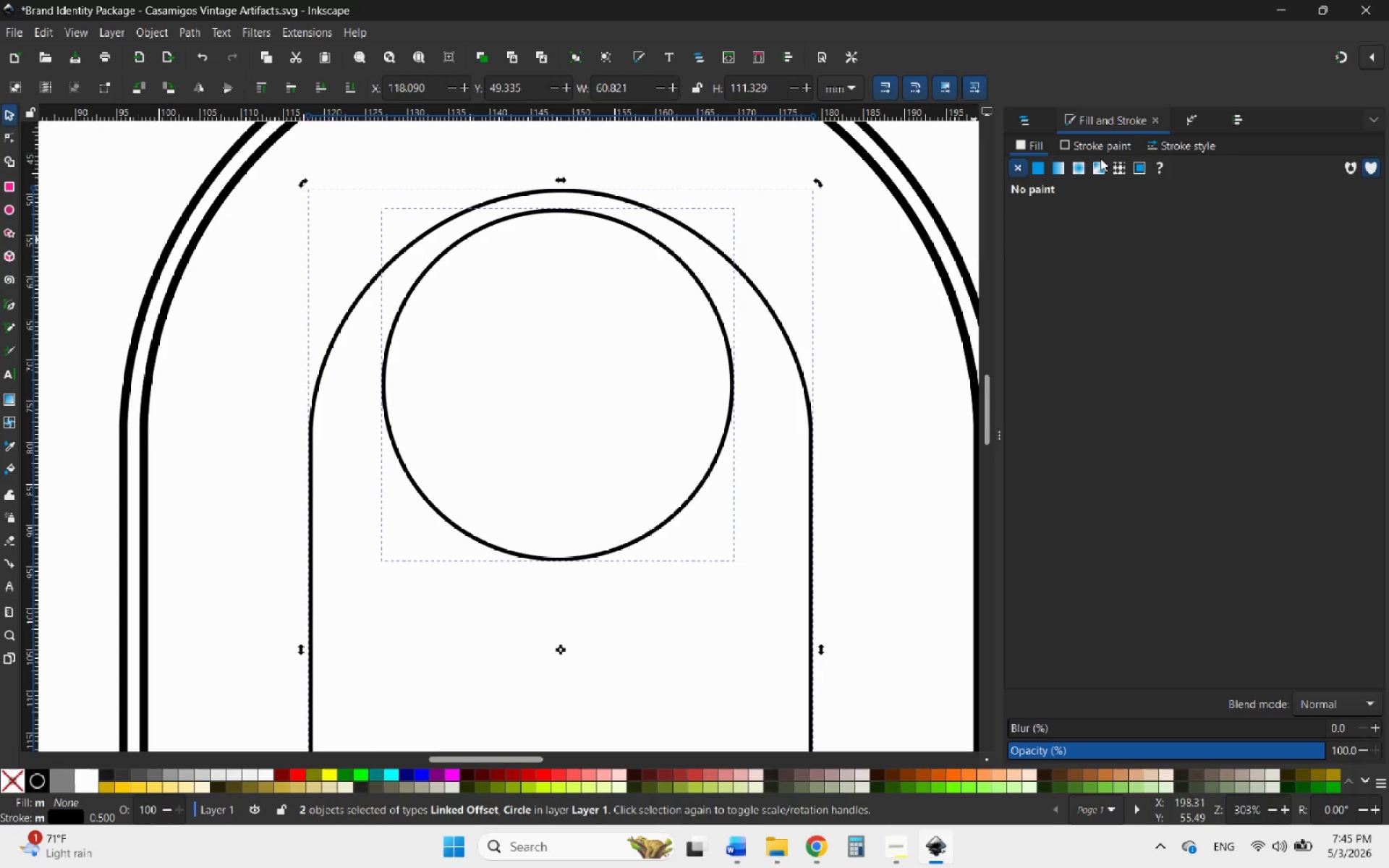 
left_click([1042, 122])
 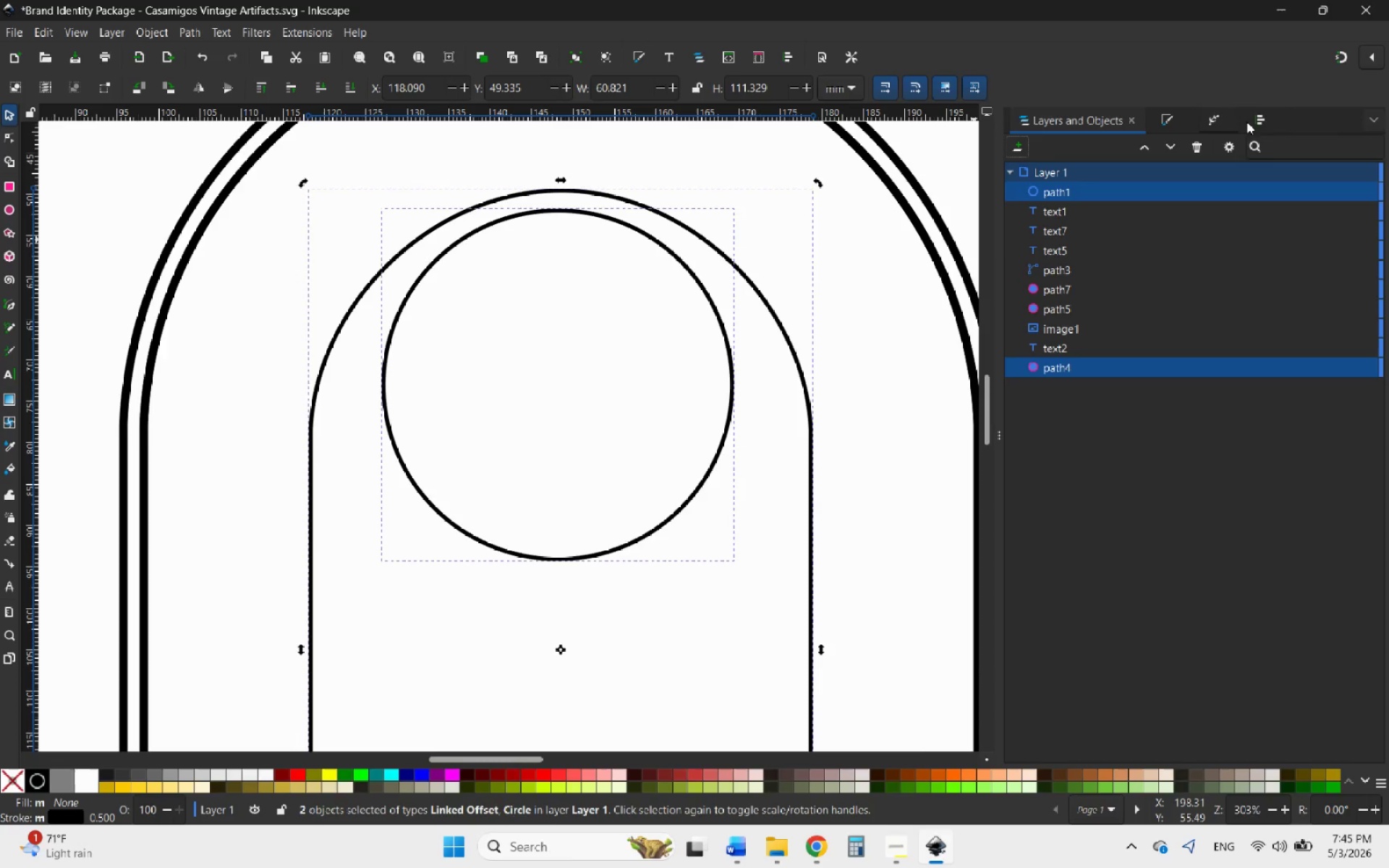 
left_click([1258, 120])
 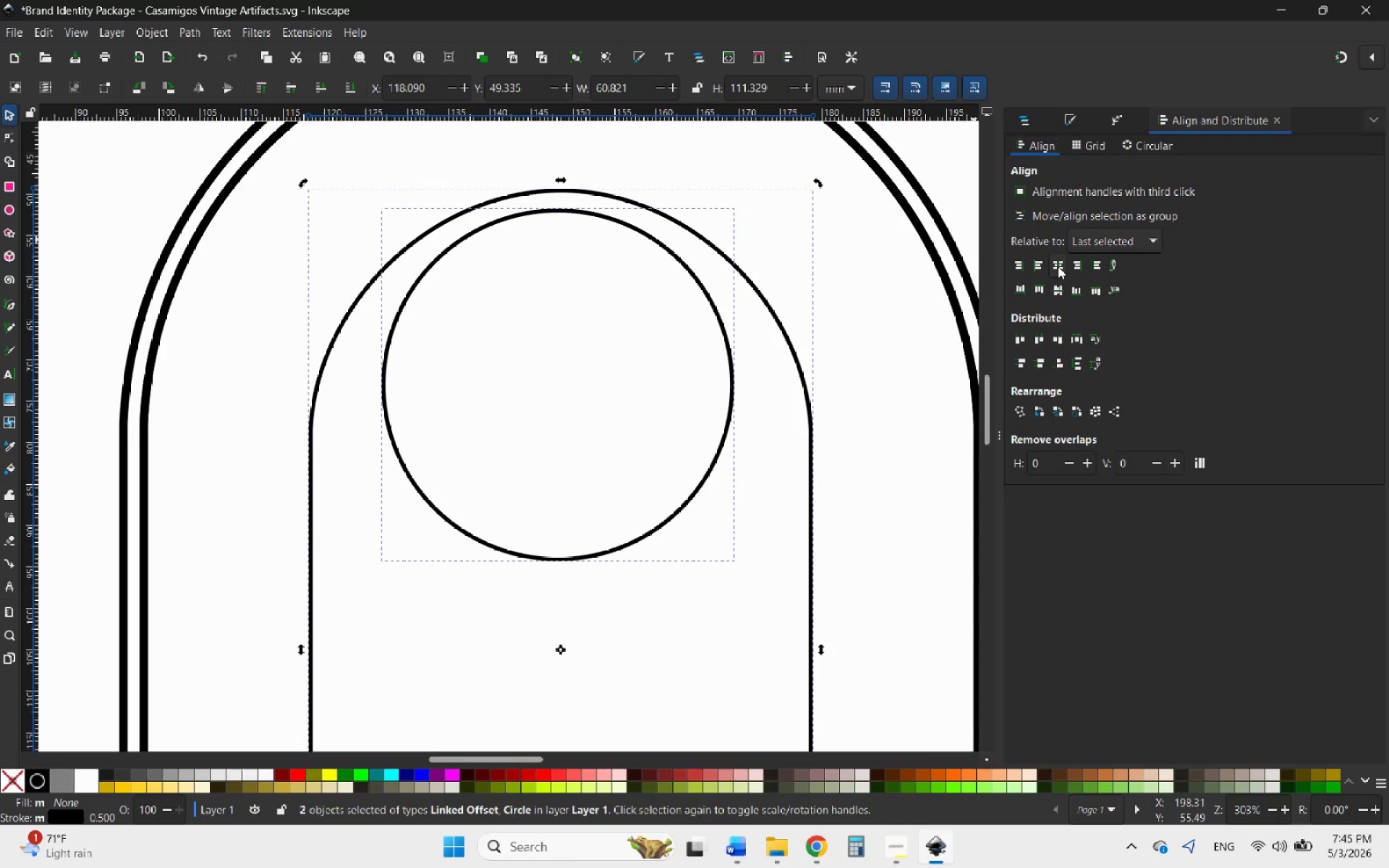 
left_click([1058, 263])
 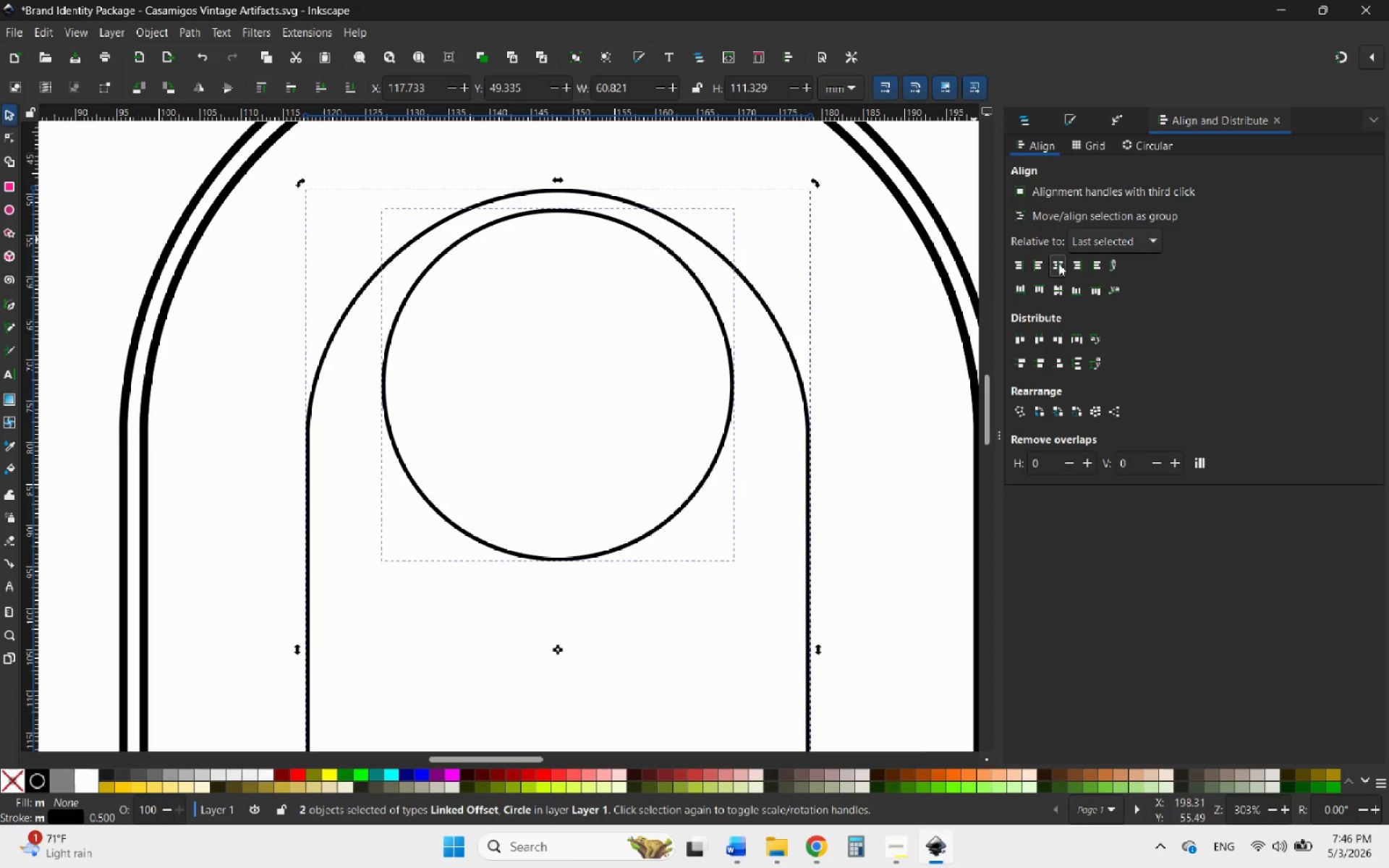 
key(Control+ControlLeft)
 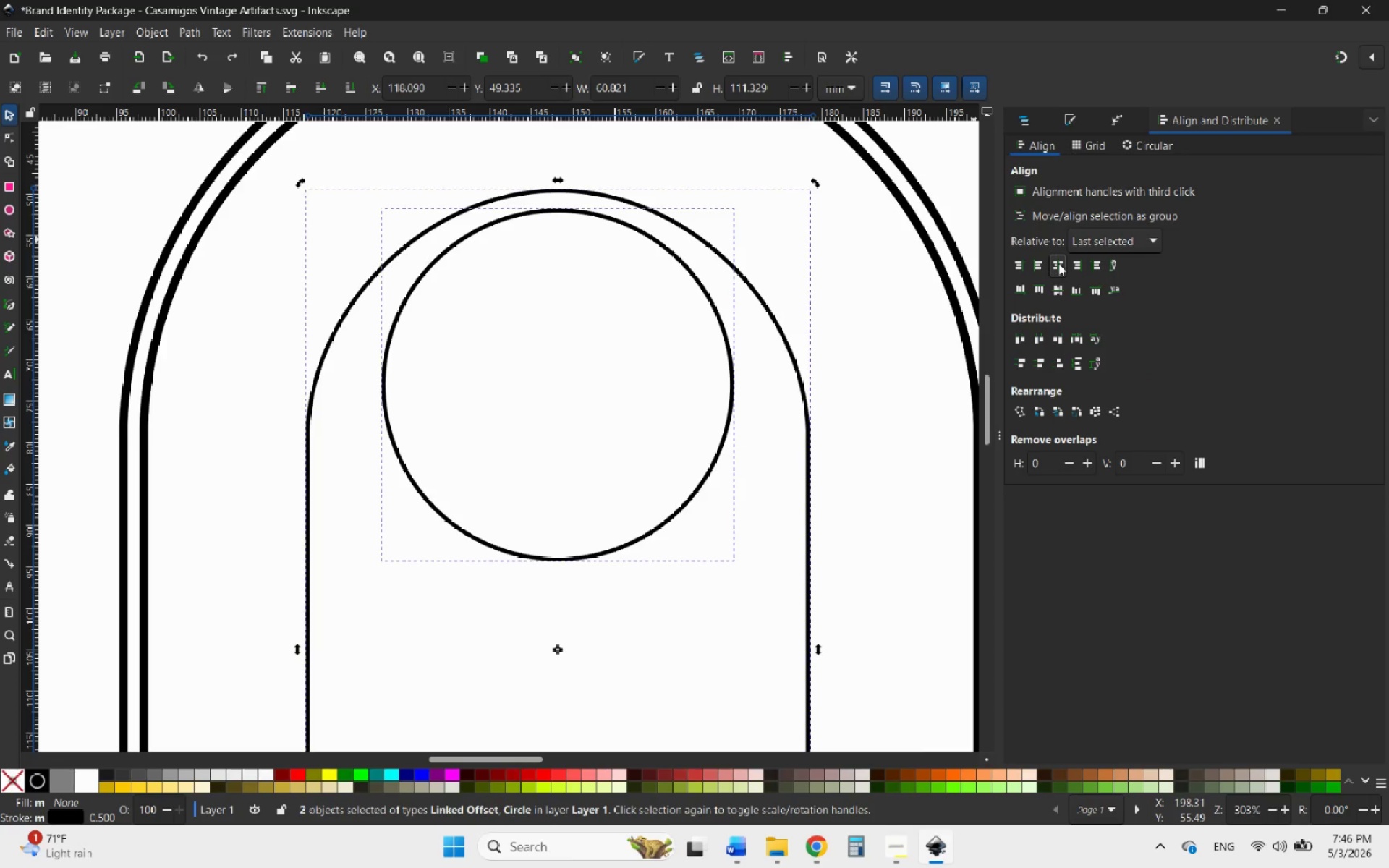 
key(Control+Z)
 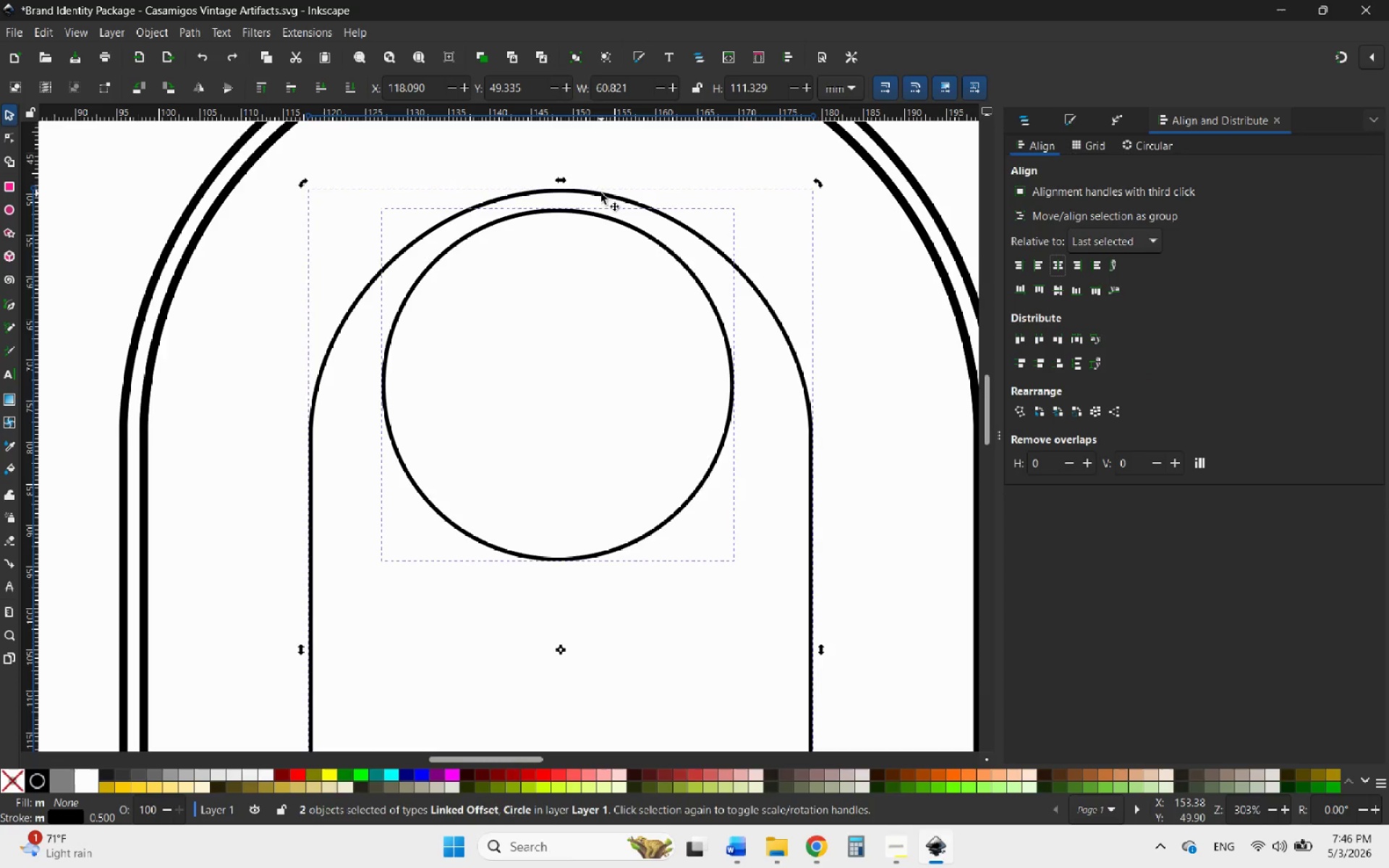 
left_click([594, 195])
 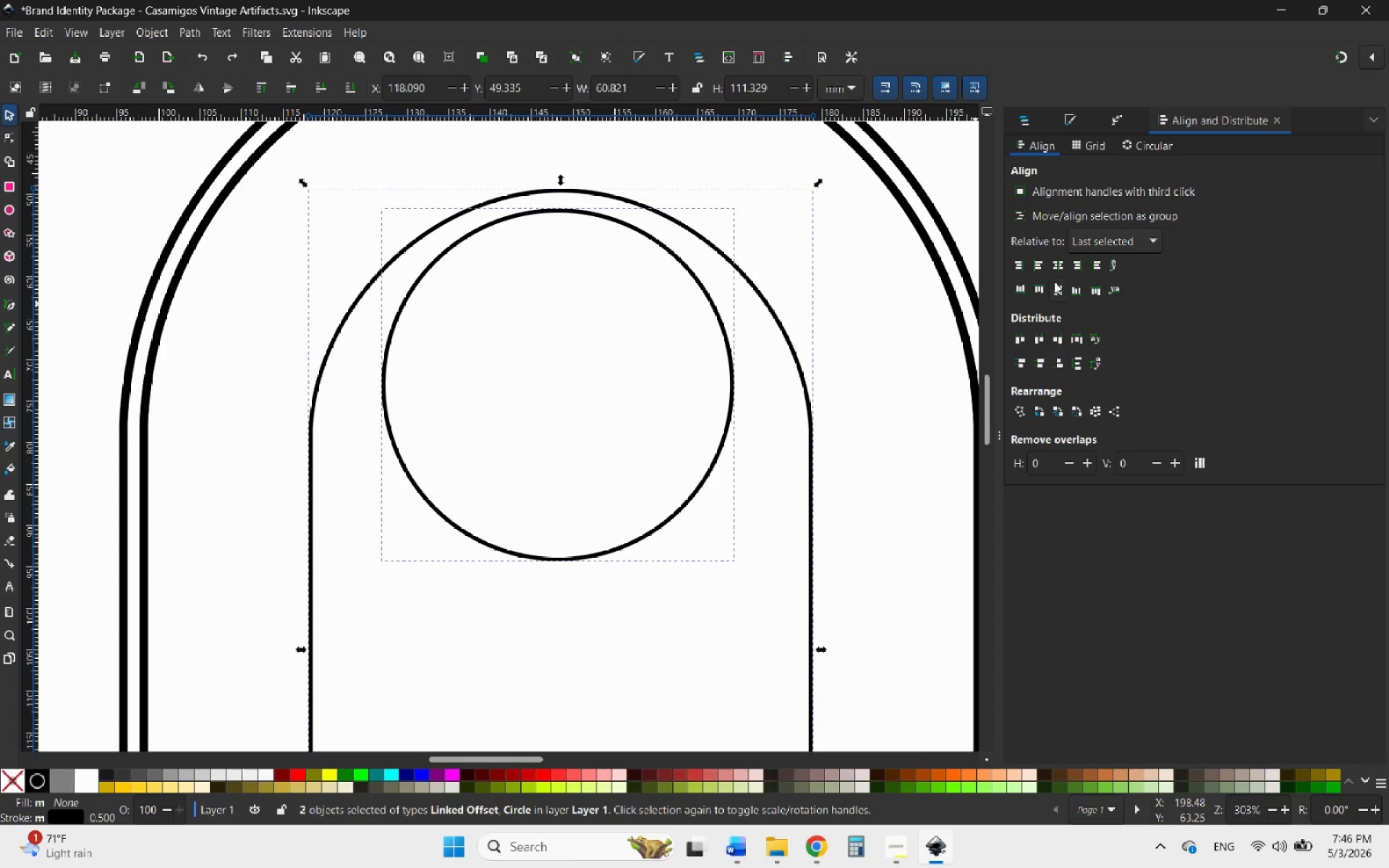 
left_click([1058, 266])
 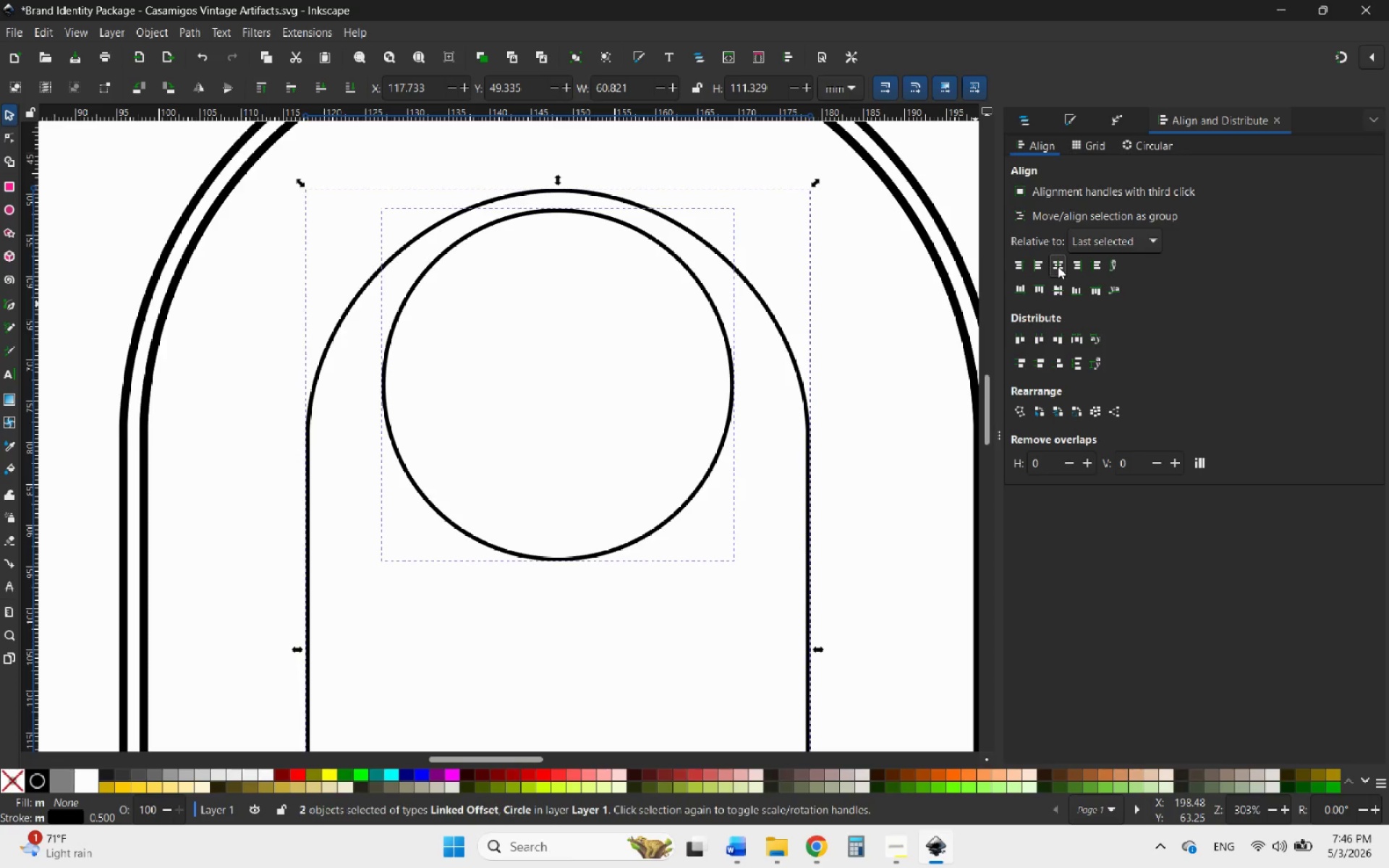 
key(Control+ControlLeft)
 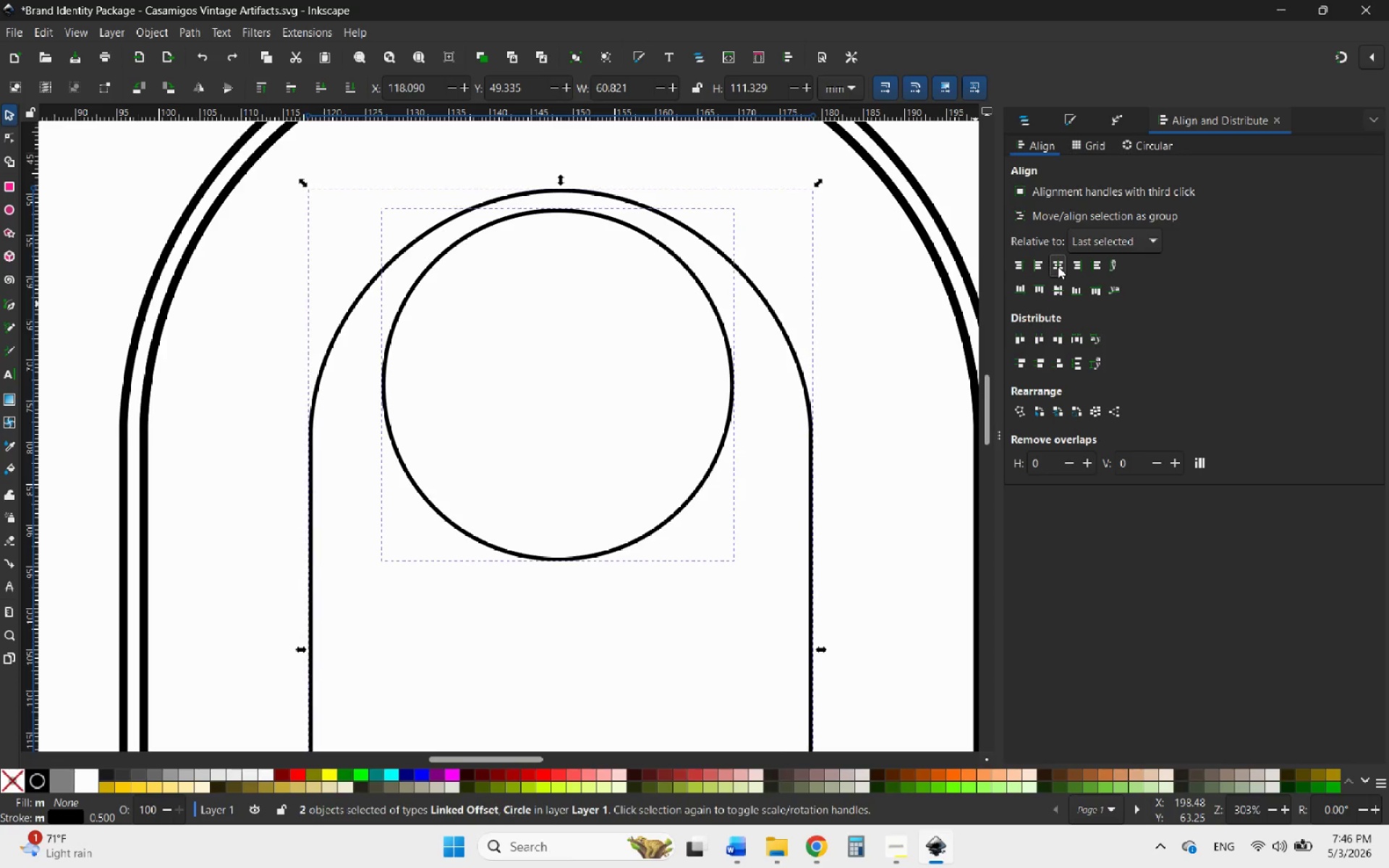 
key(Control+Z)
 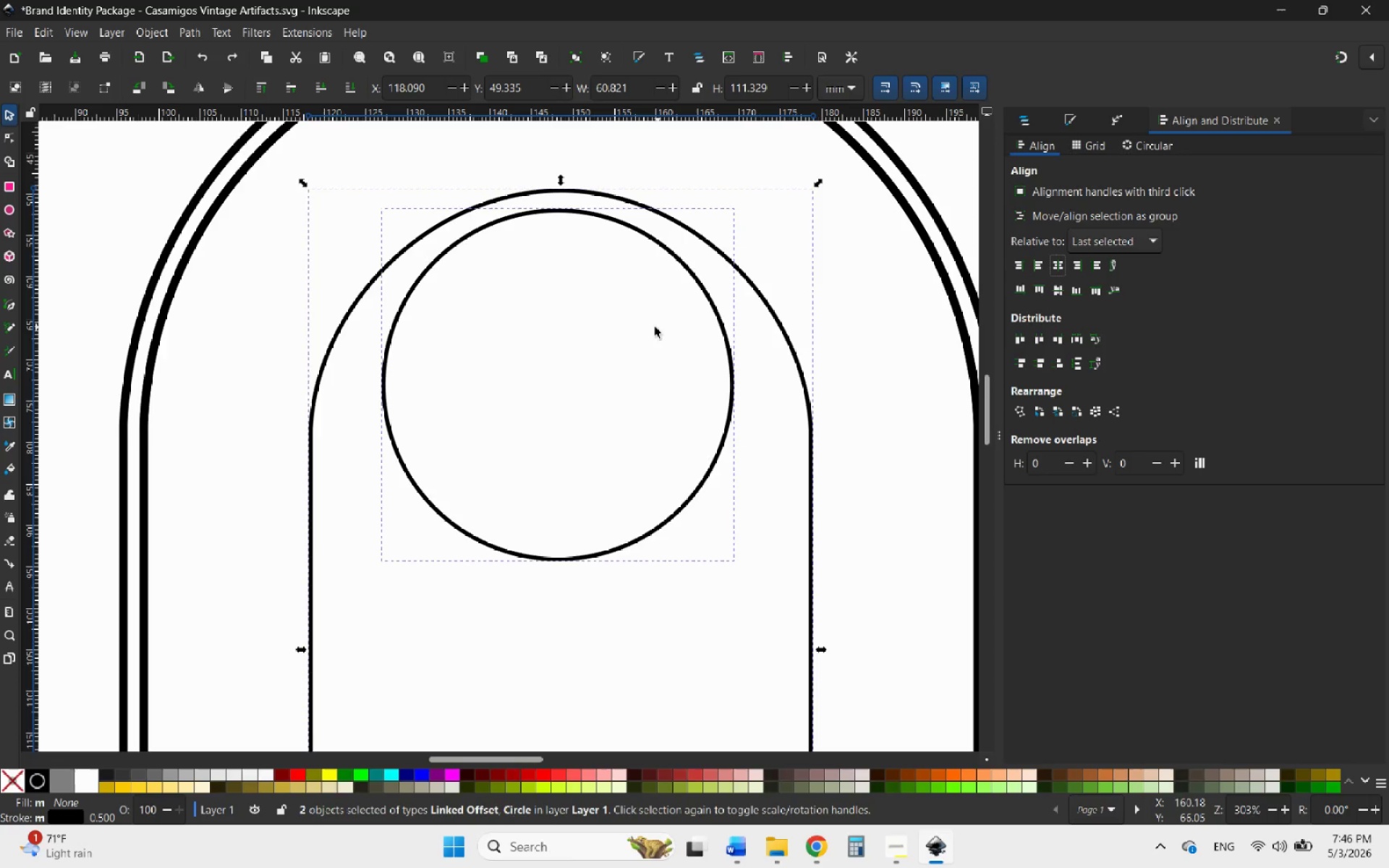 
left_click([654, 327])
 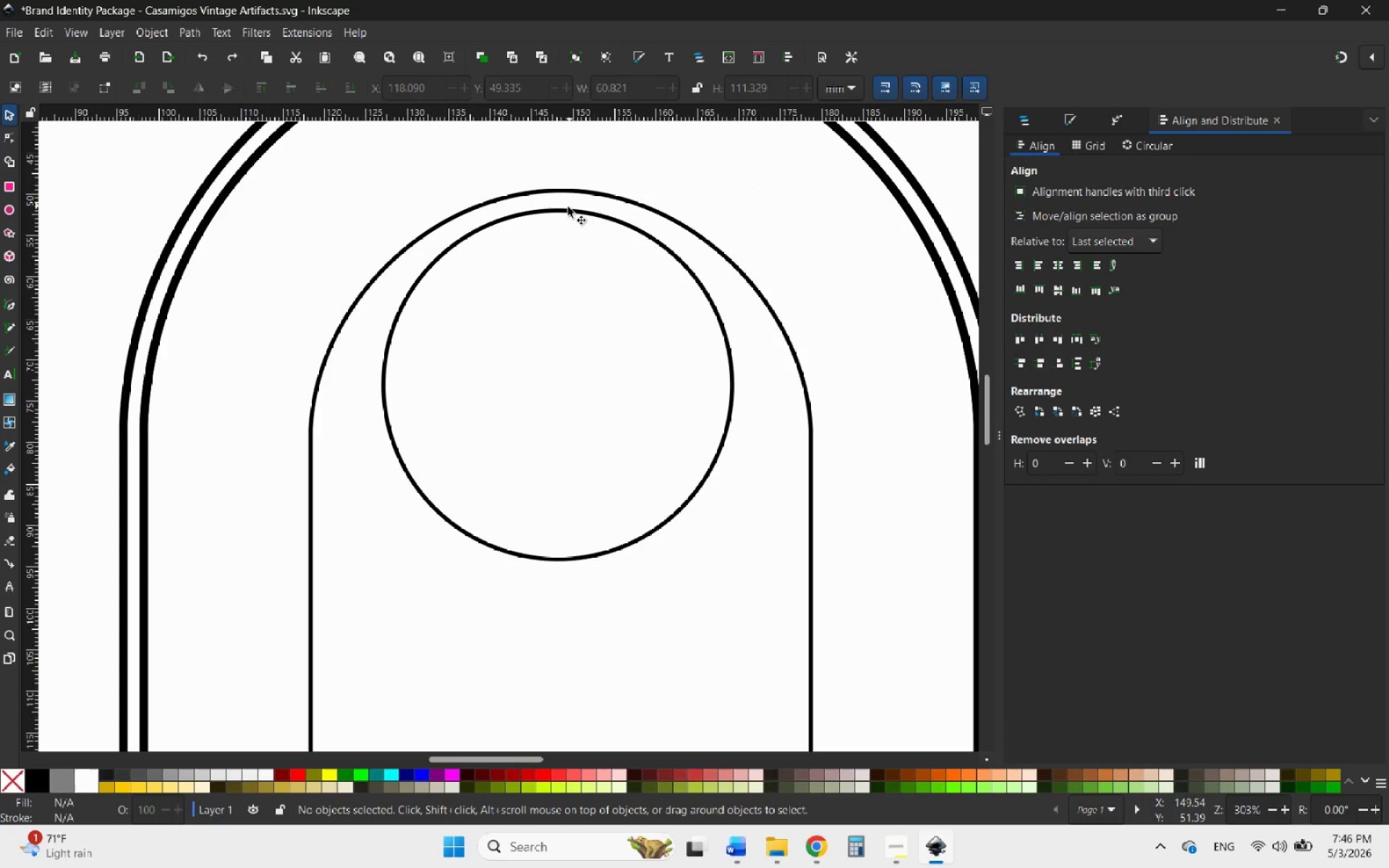 
left_click([563, 209])
 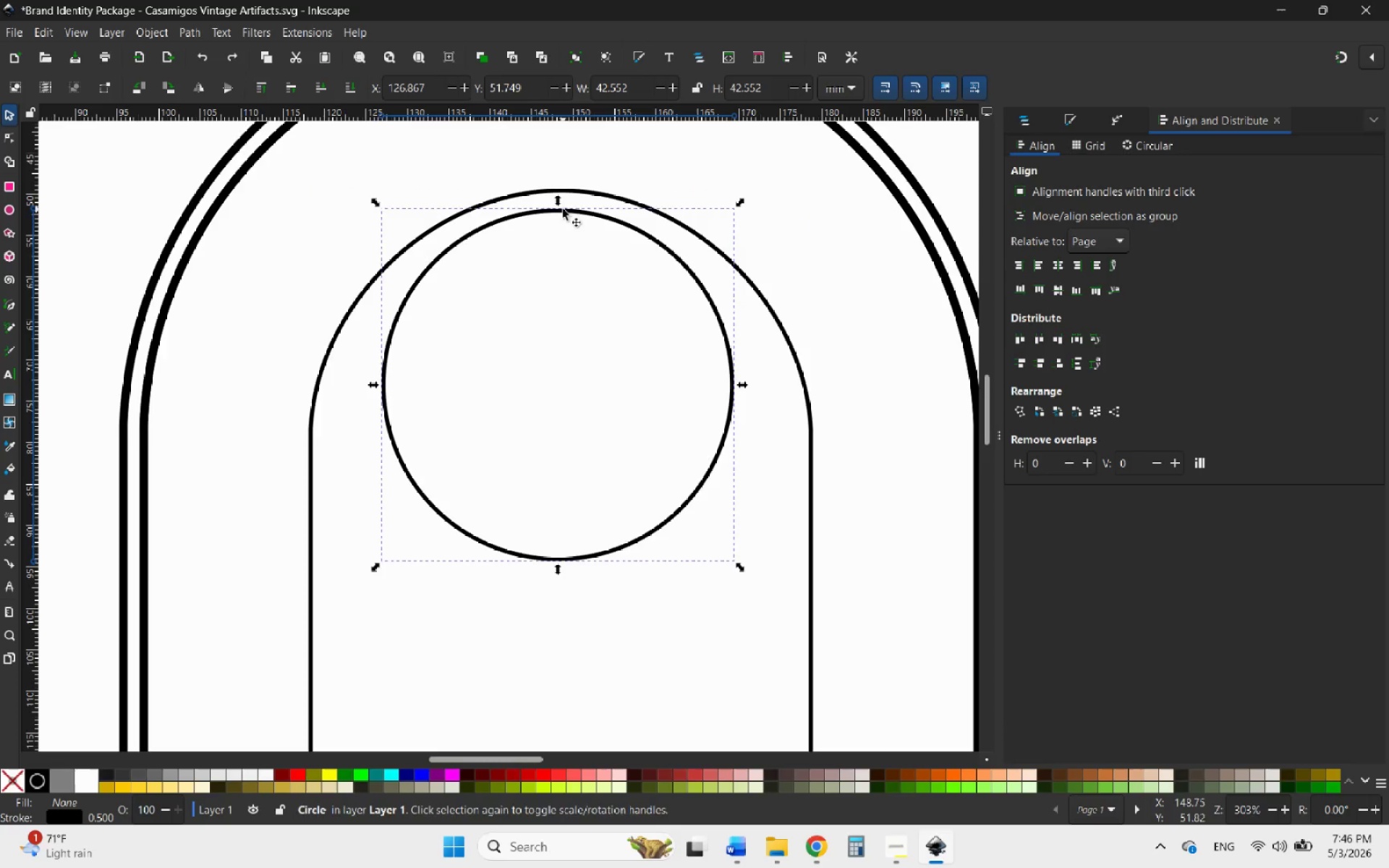 
left_click([569, 192])
 